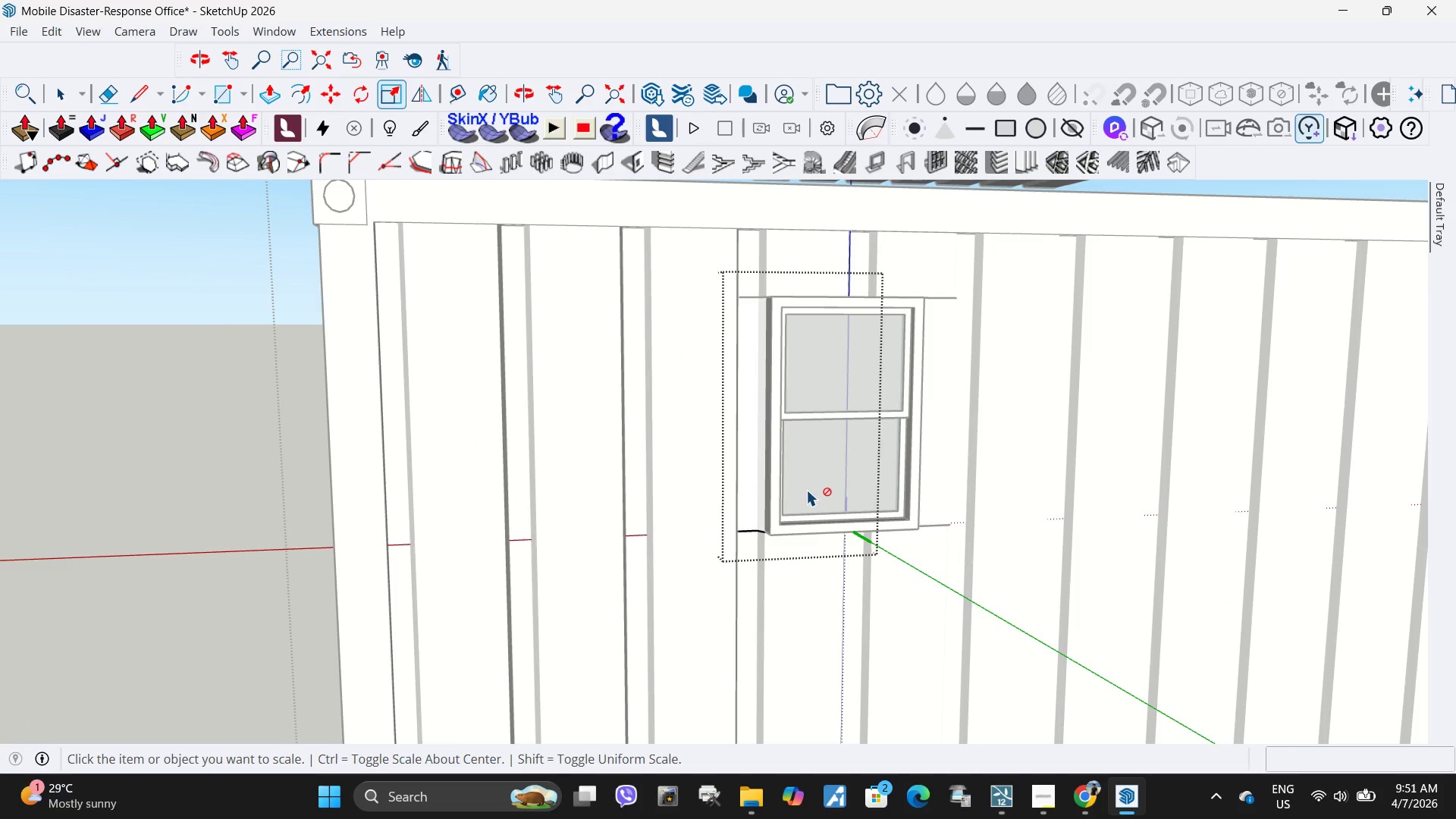 
key(Escape)
 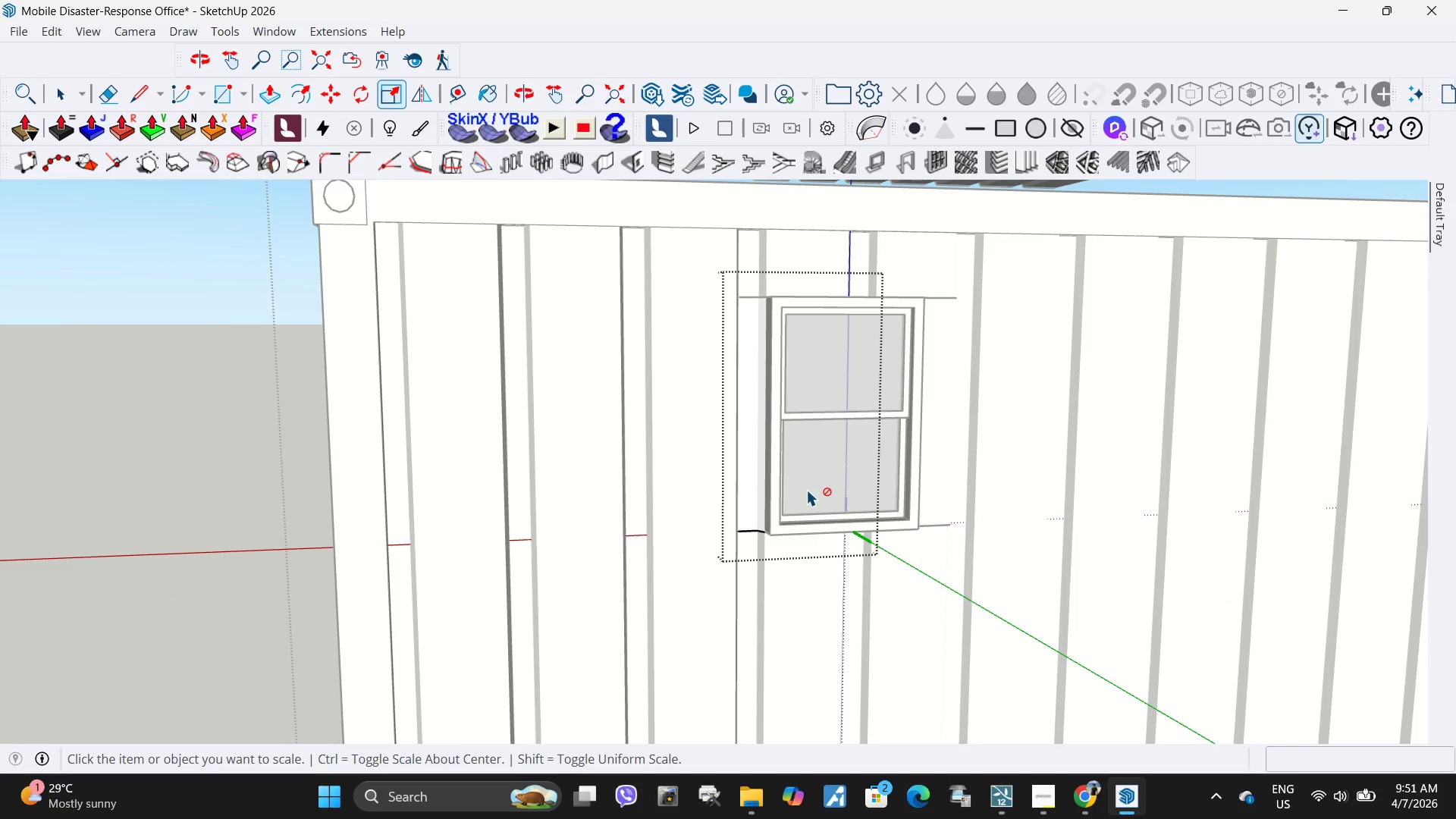 
key(Escape)
 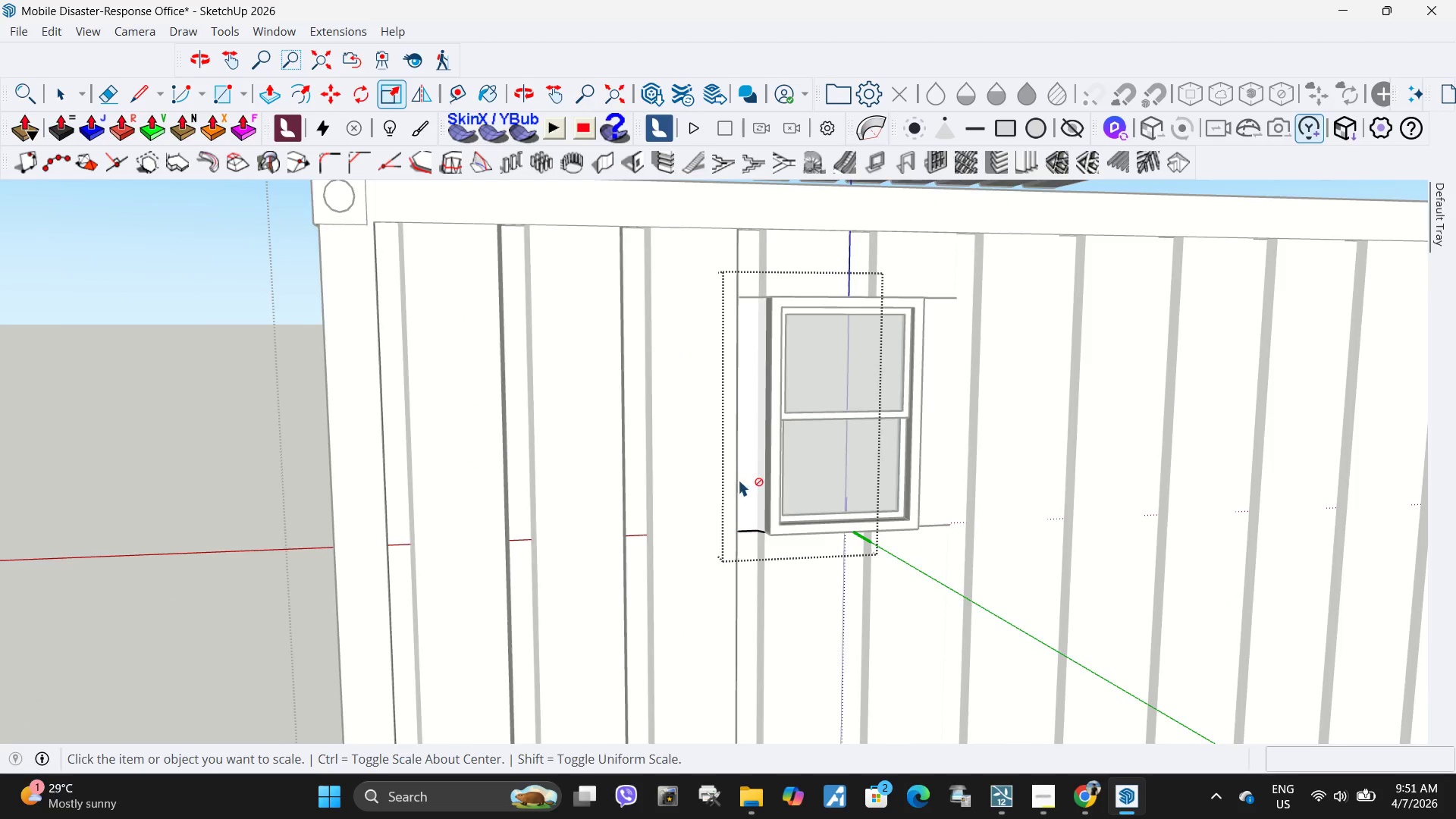 
scroll: coordinate [595, 500], scroll_direction: down, amount: 6.0
 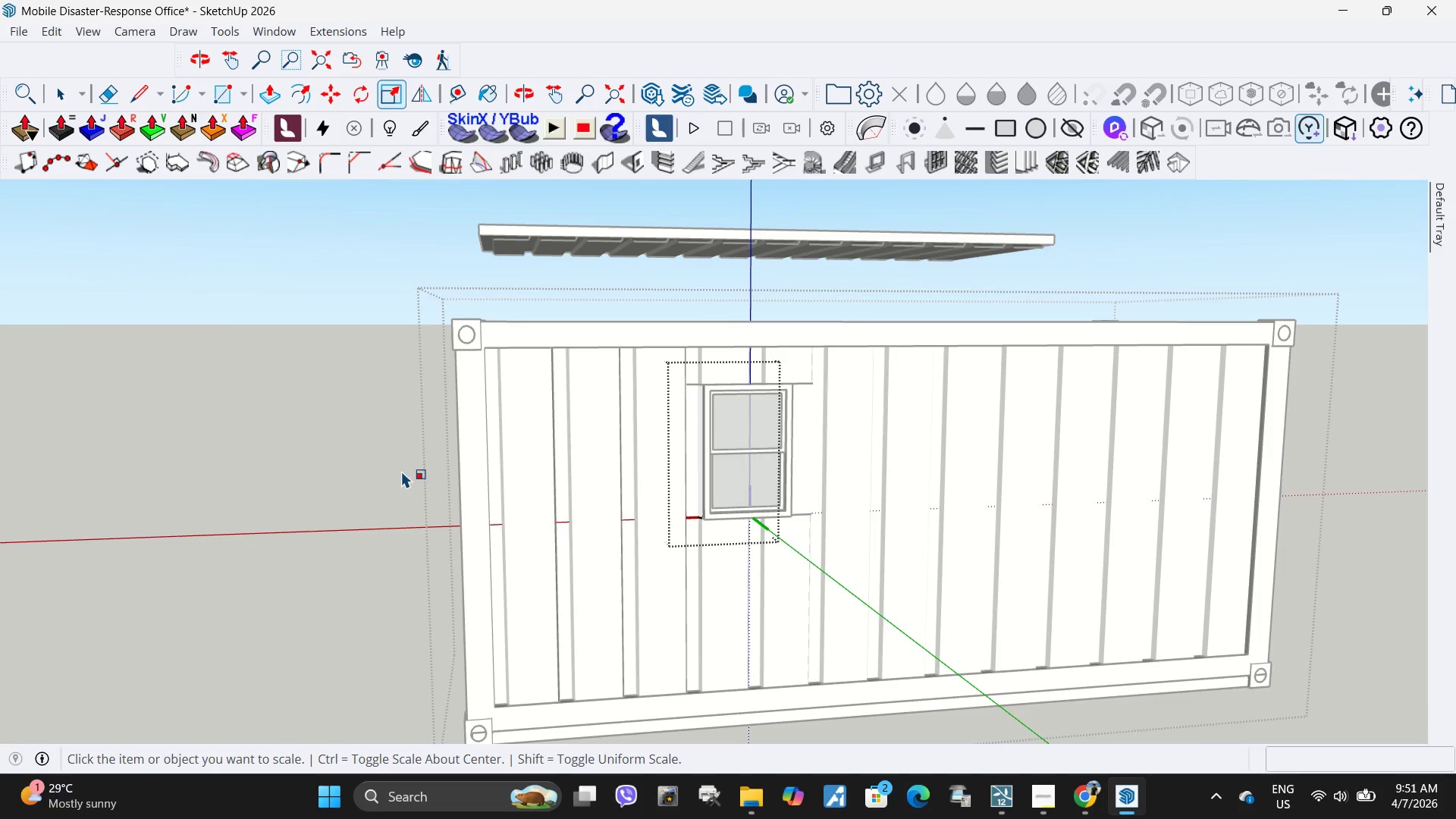 
double_click([401, 471])
 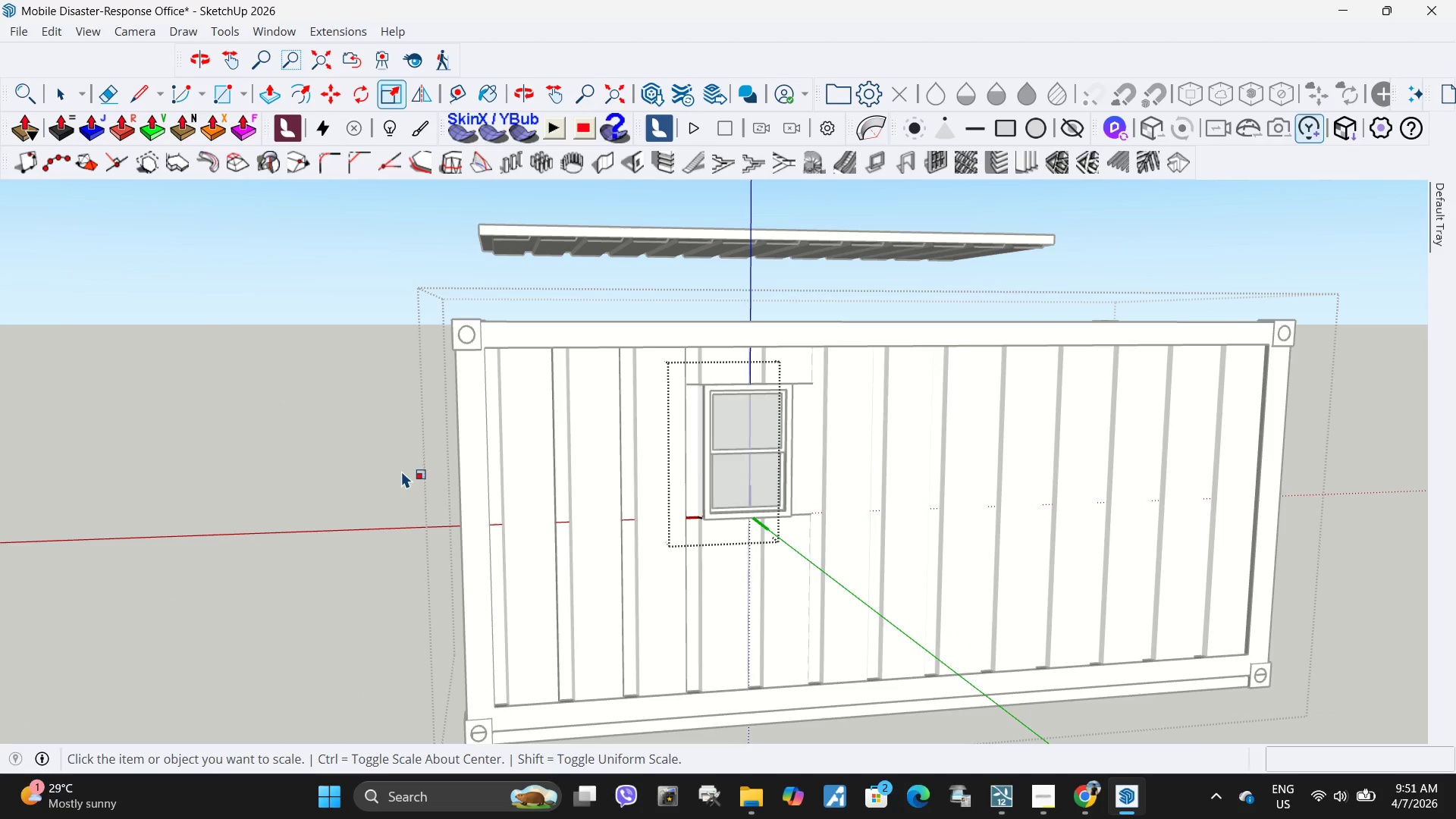 
key(Escape)
 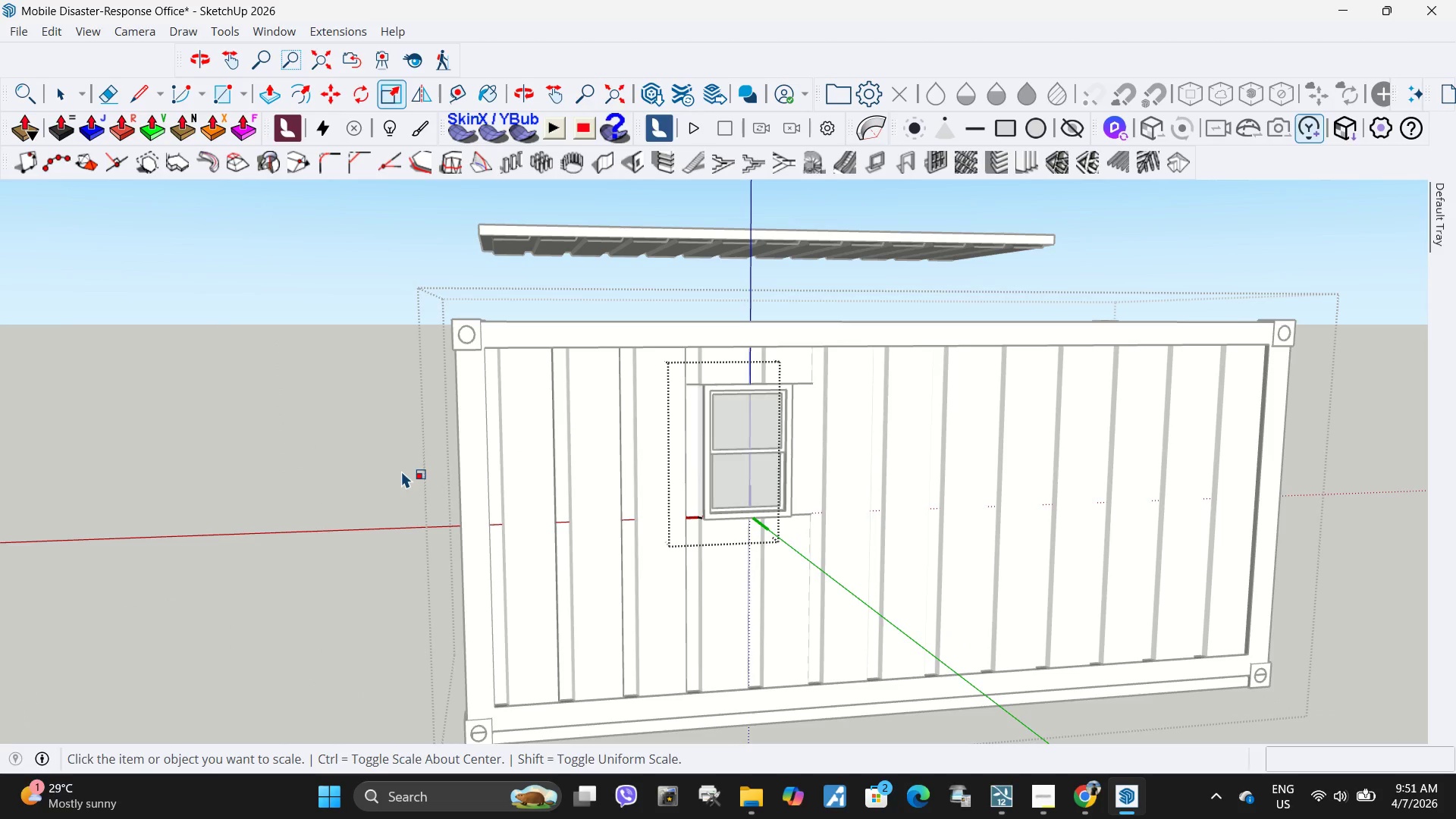 
key(Escape)
 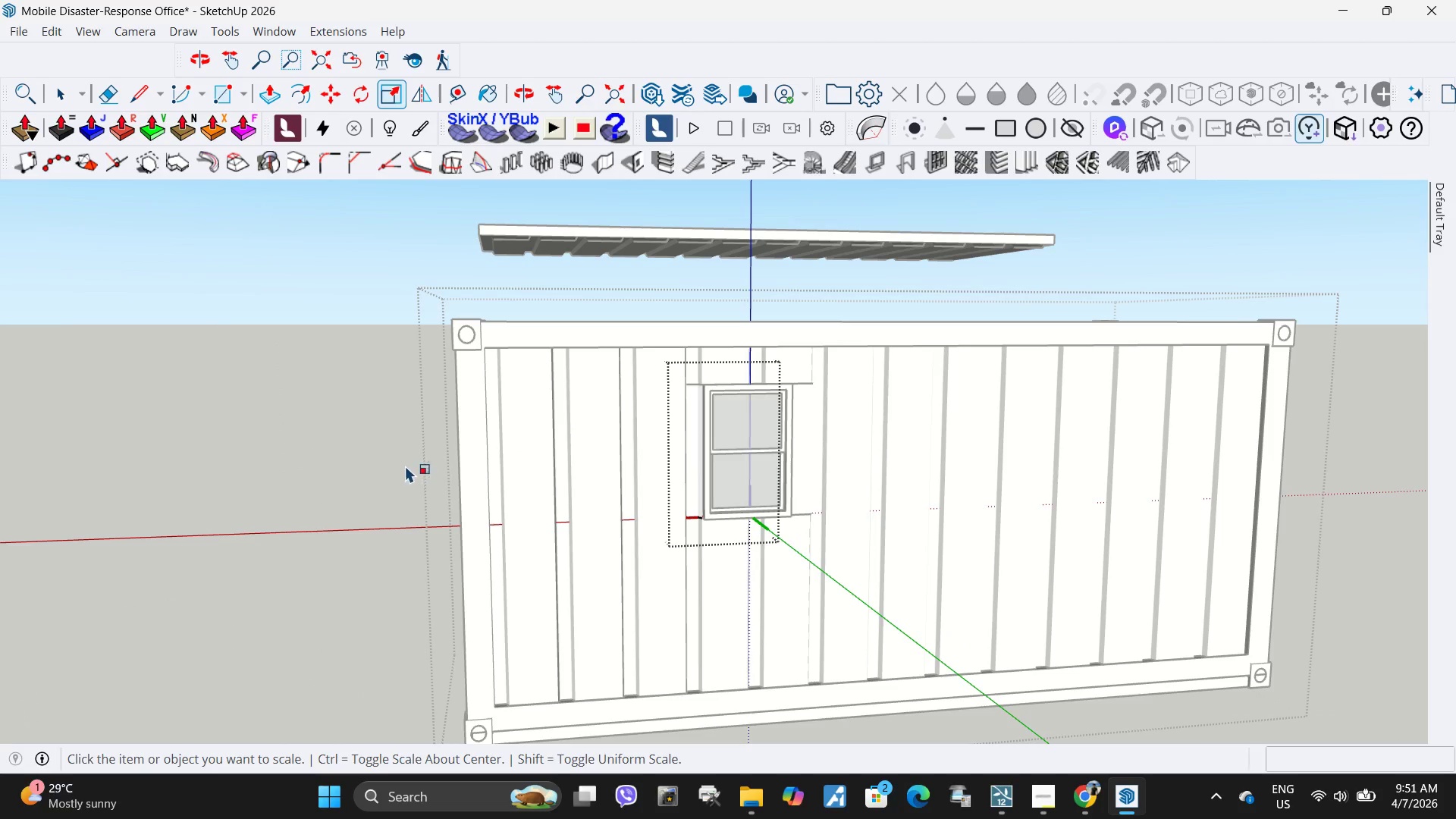 
key(Escape)
 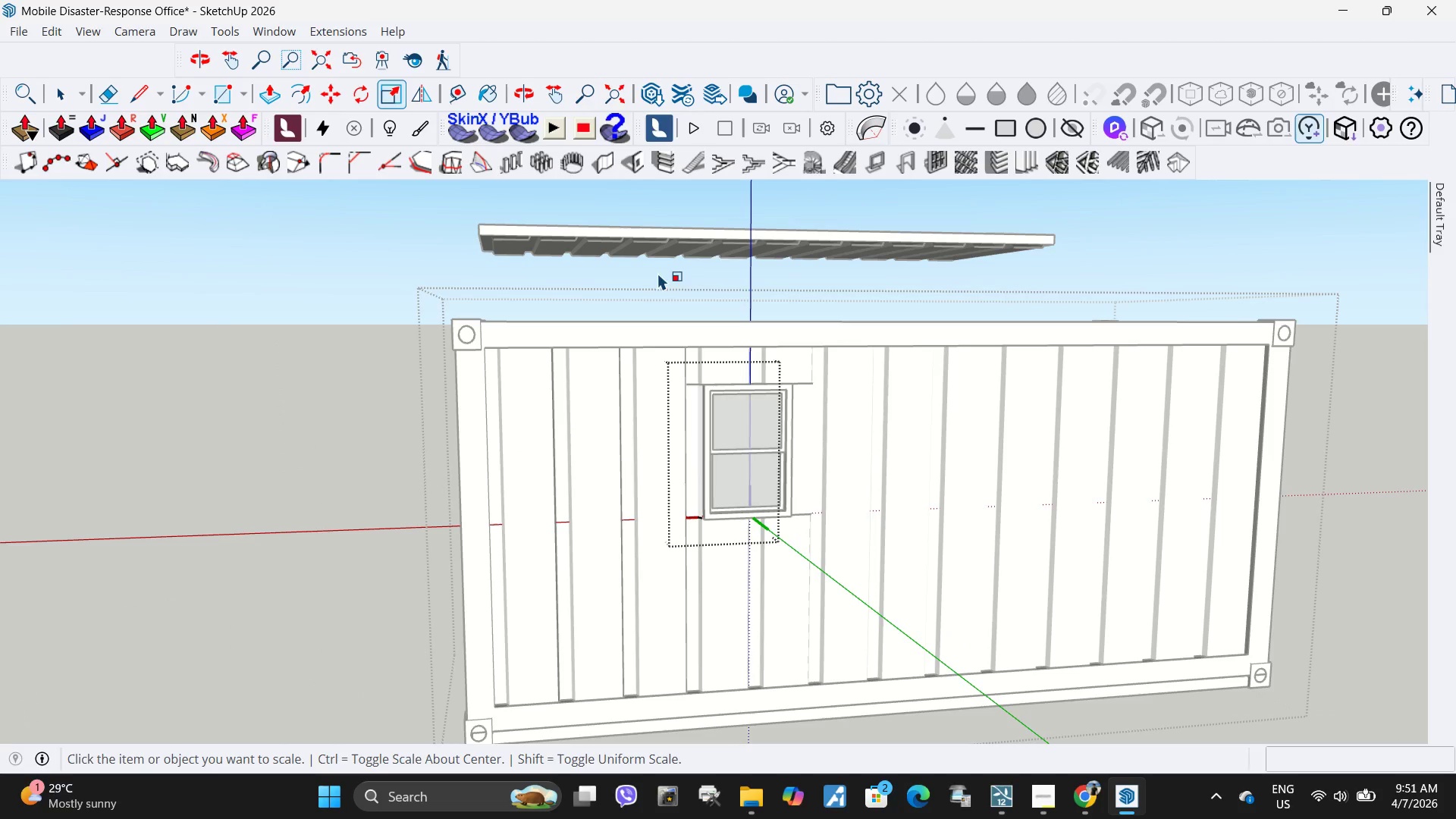 
key(Space)
 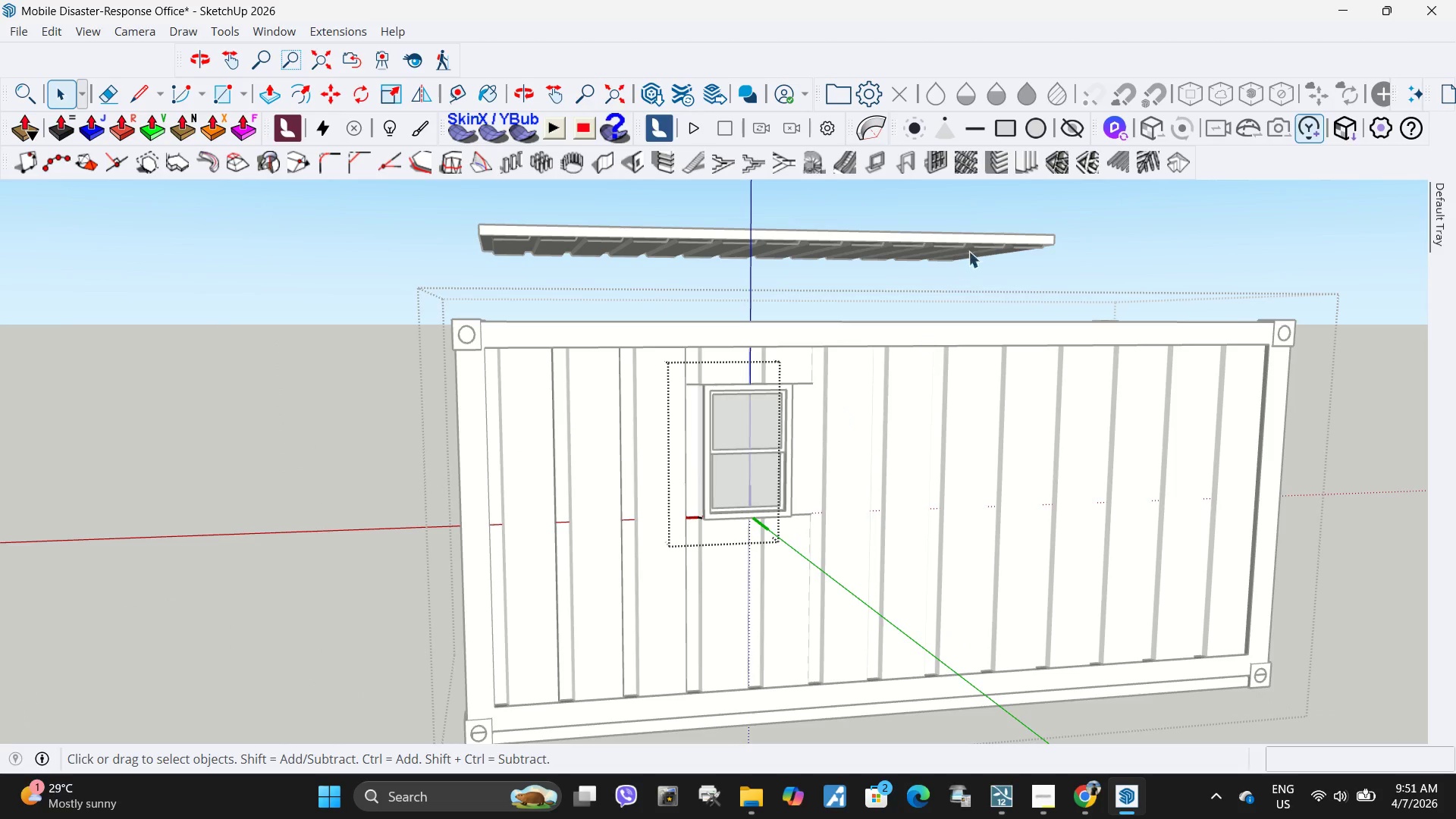 
double_click([980, 252])
 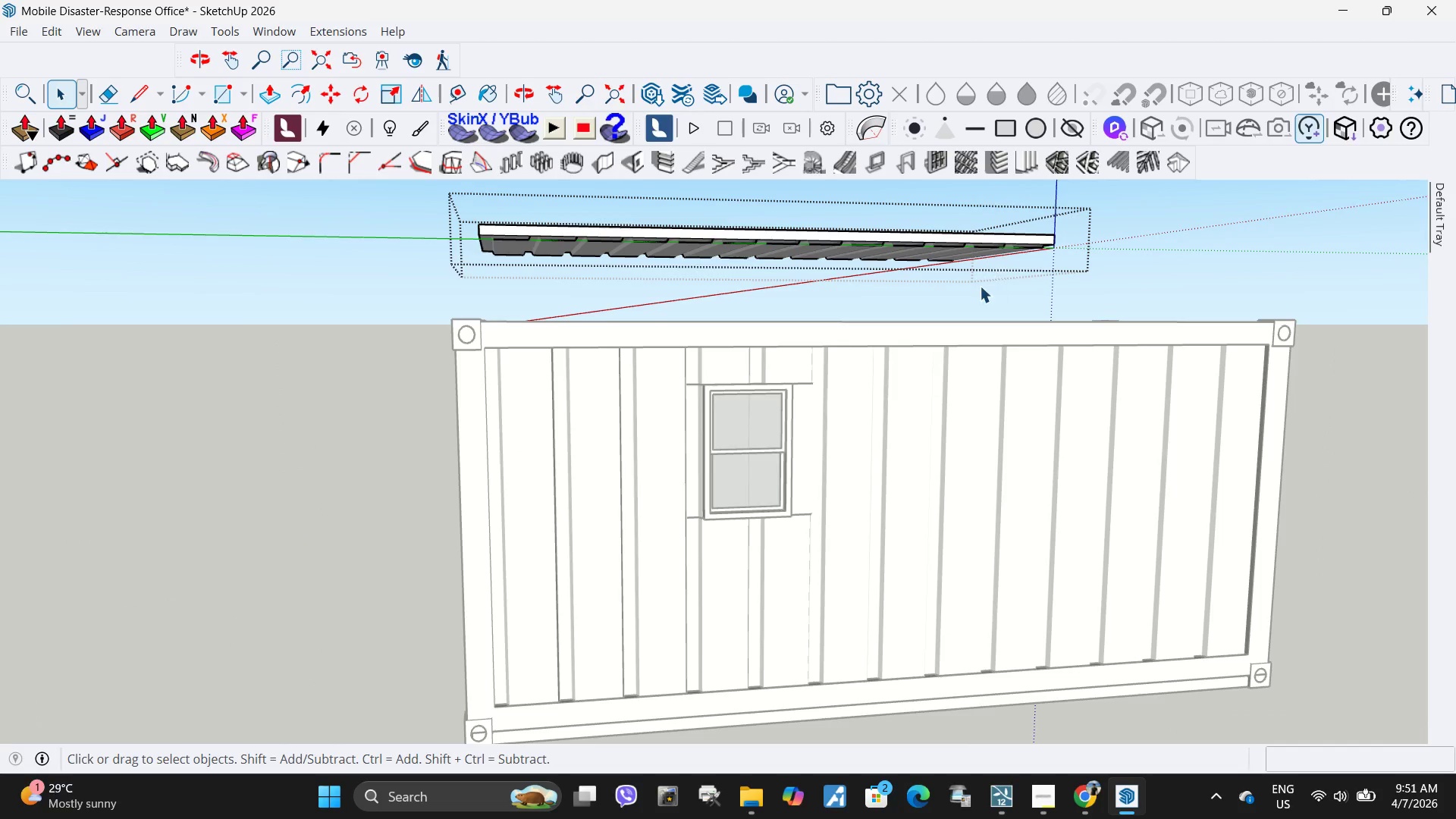 
scroll: coordinate [971, 290], scroll_direction: down, amount: 5.0
 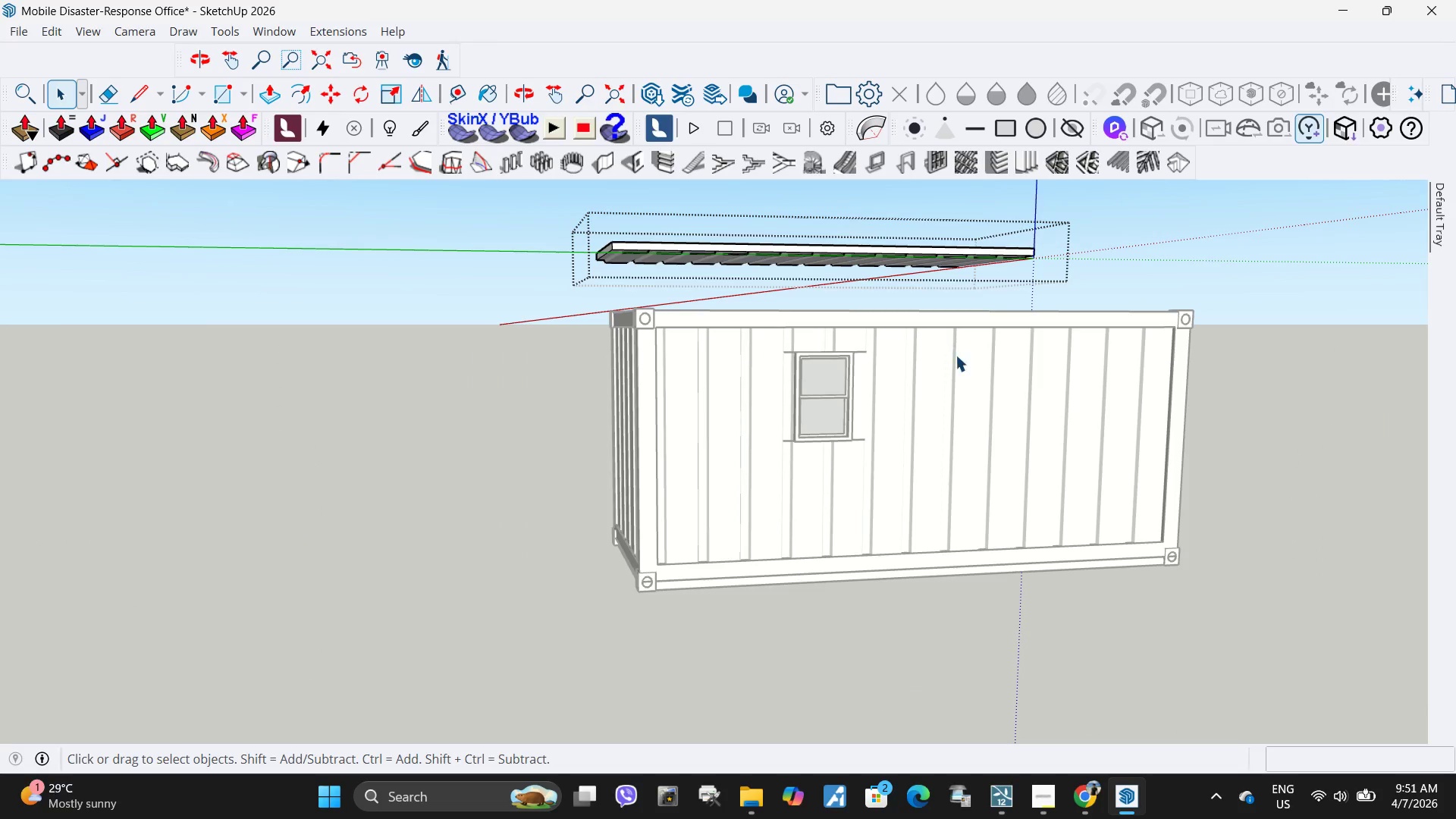 
key(Escape)
 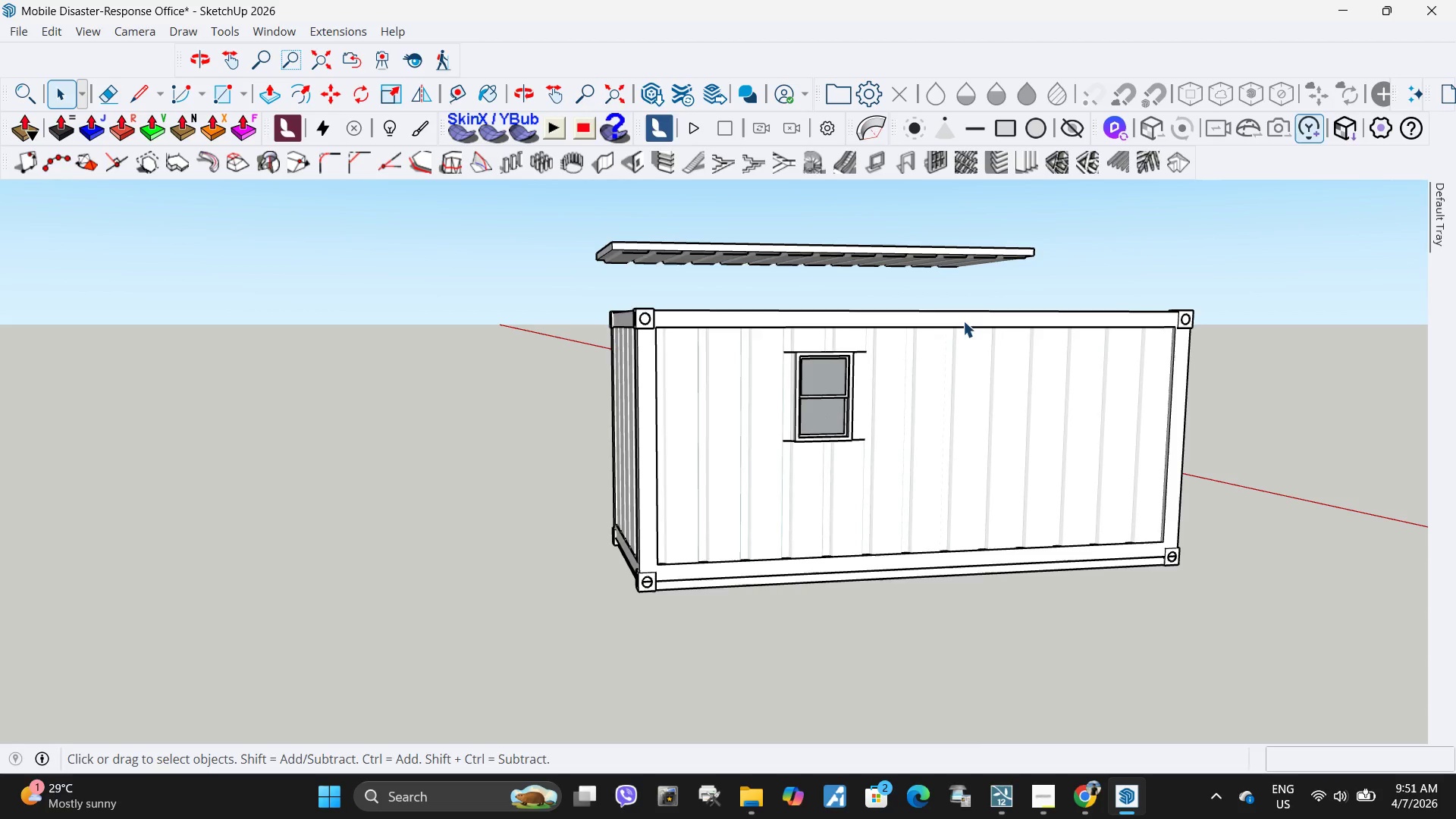 
key(Escape)
 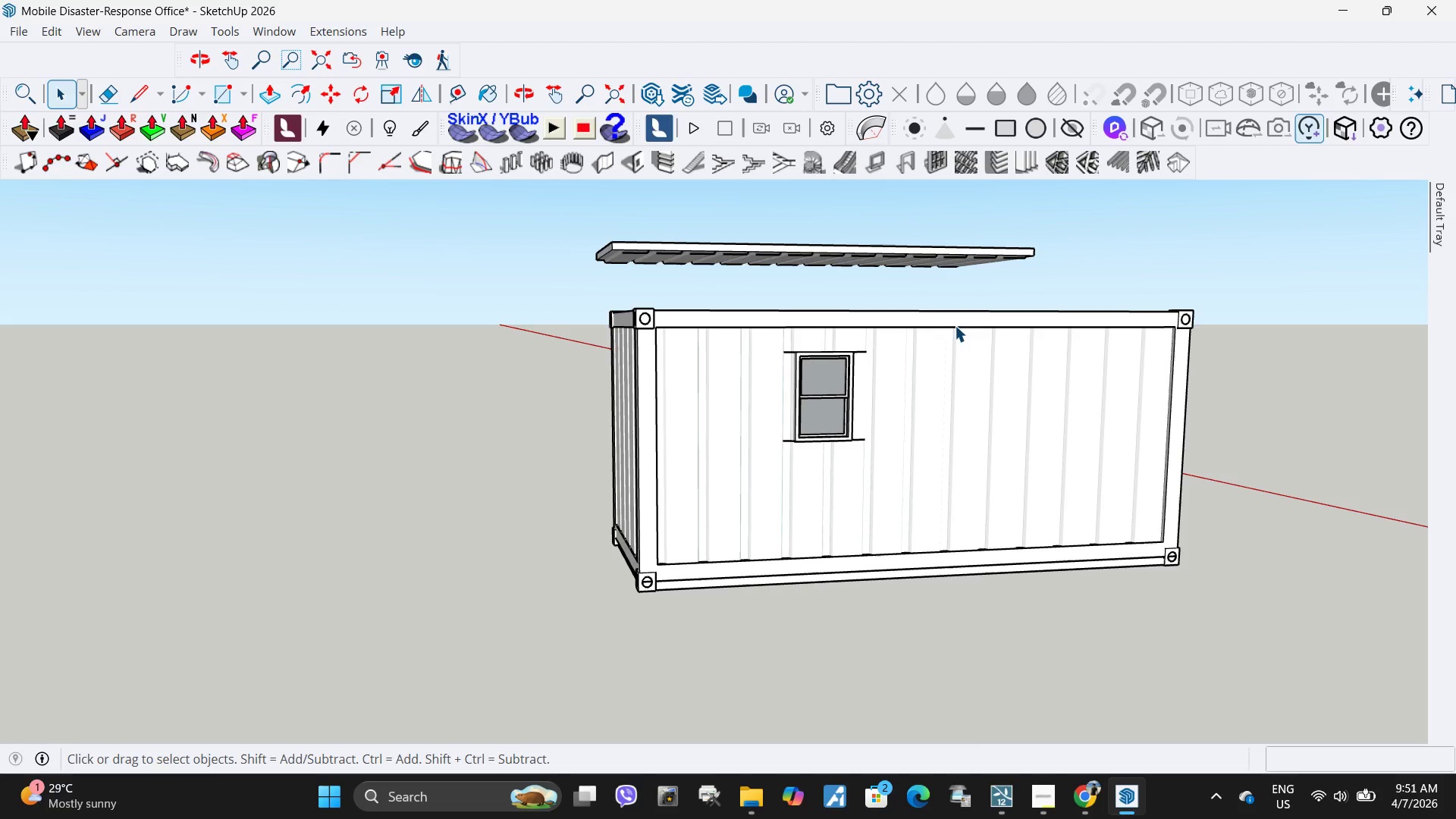 
key(Escape)
 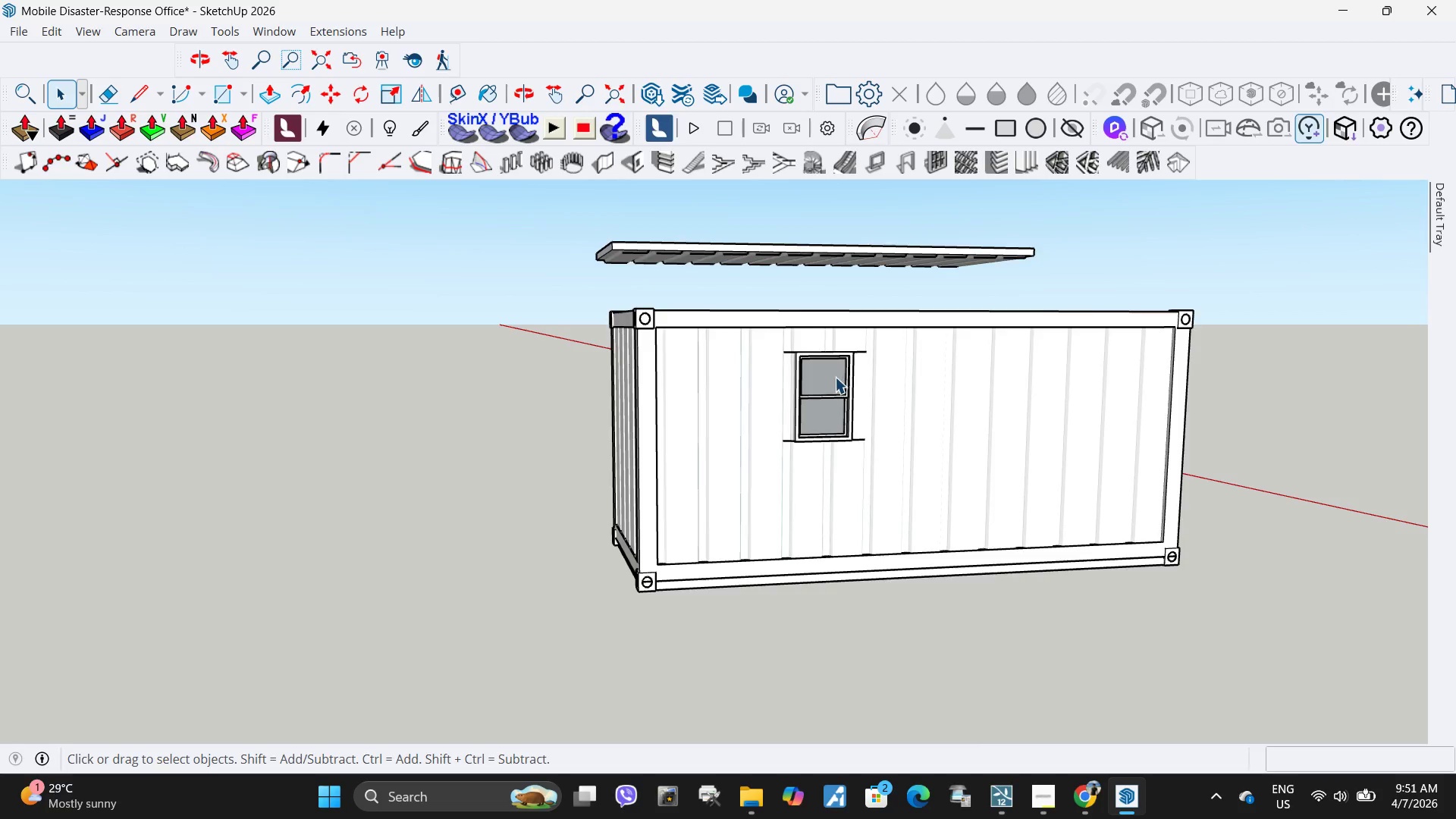 
scroll: coordinate [645, 357], scroll_direction: up, amount: 24.0
 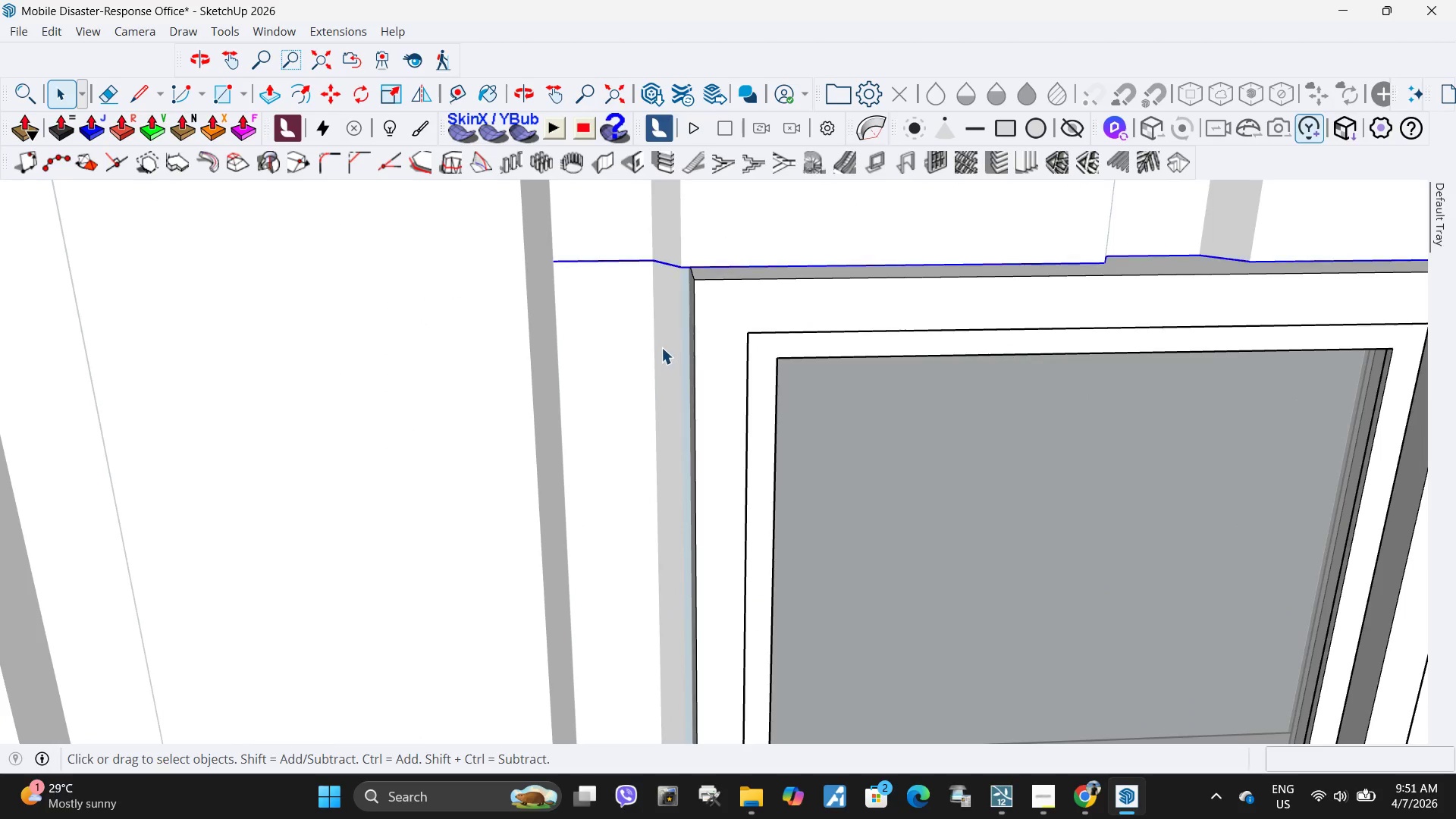 
double_click([661, 347])
 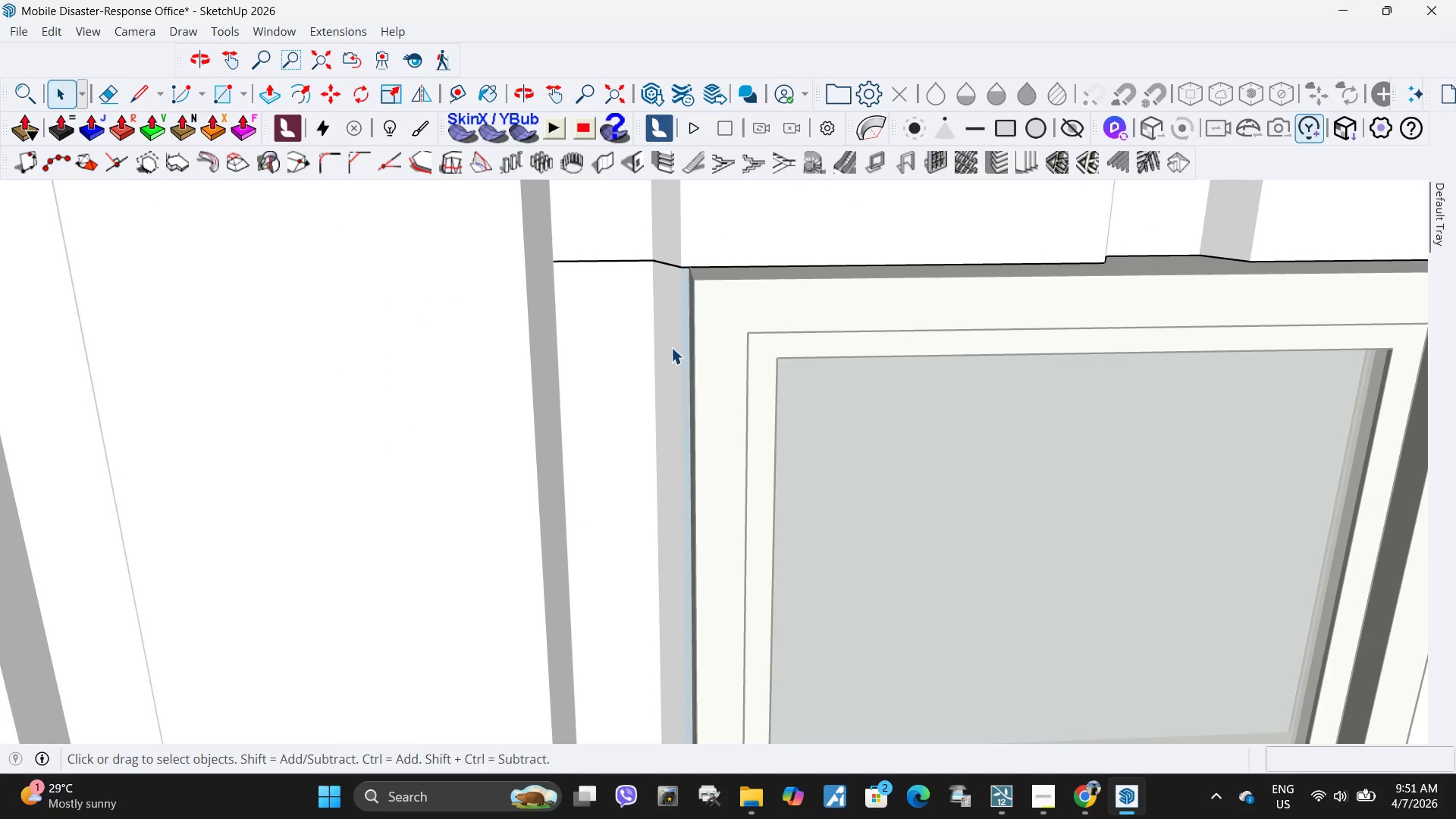 
triple_click([673, 347])
 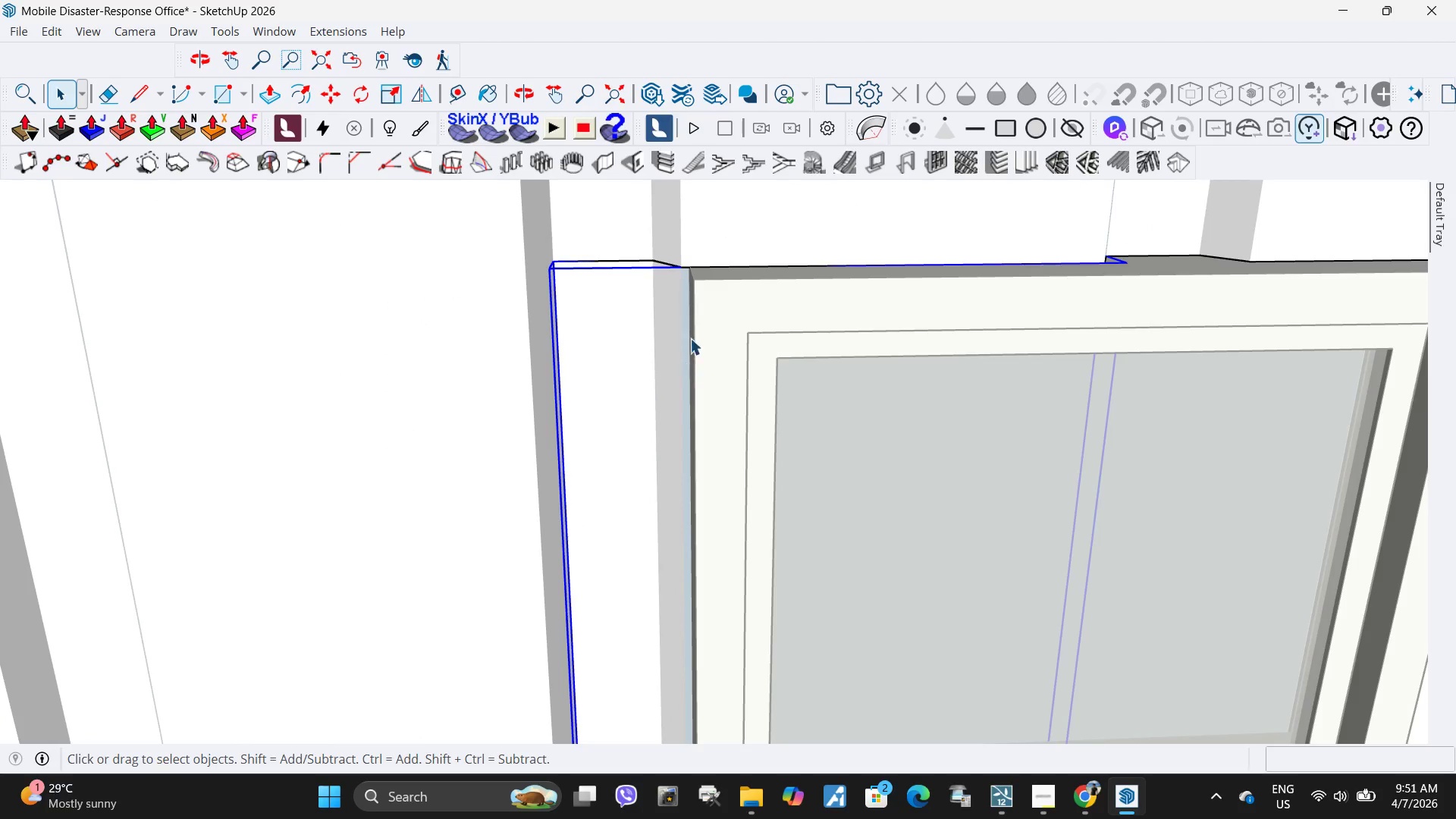 
key(Control+Z)
 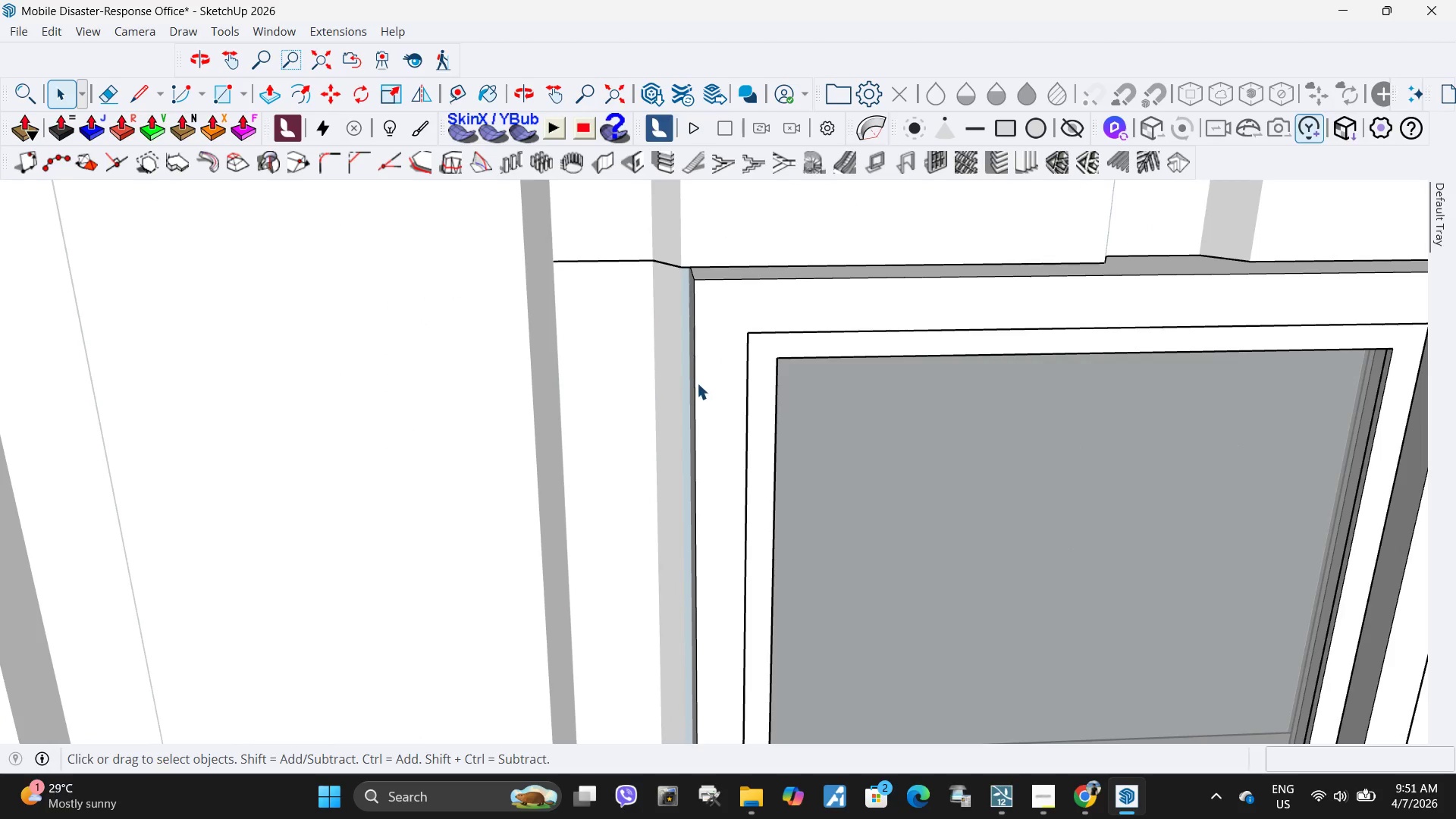 
key(Control+ControlLeft)
 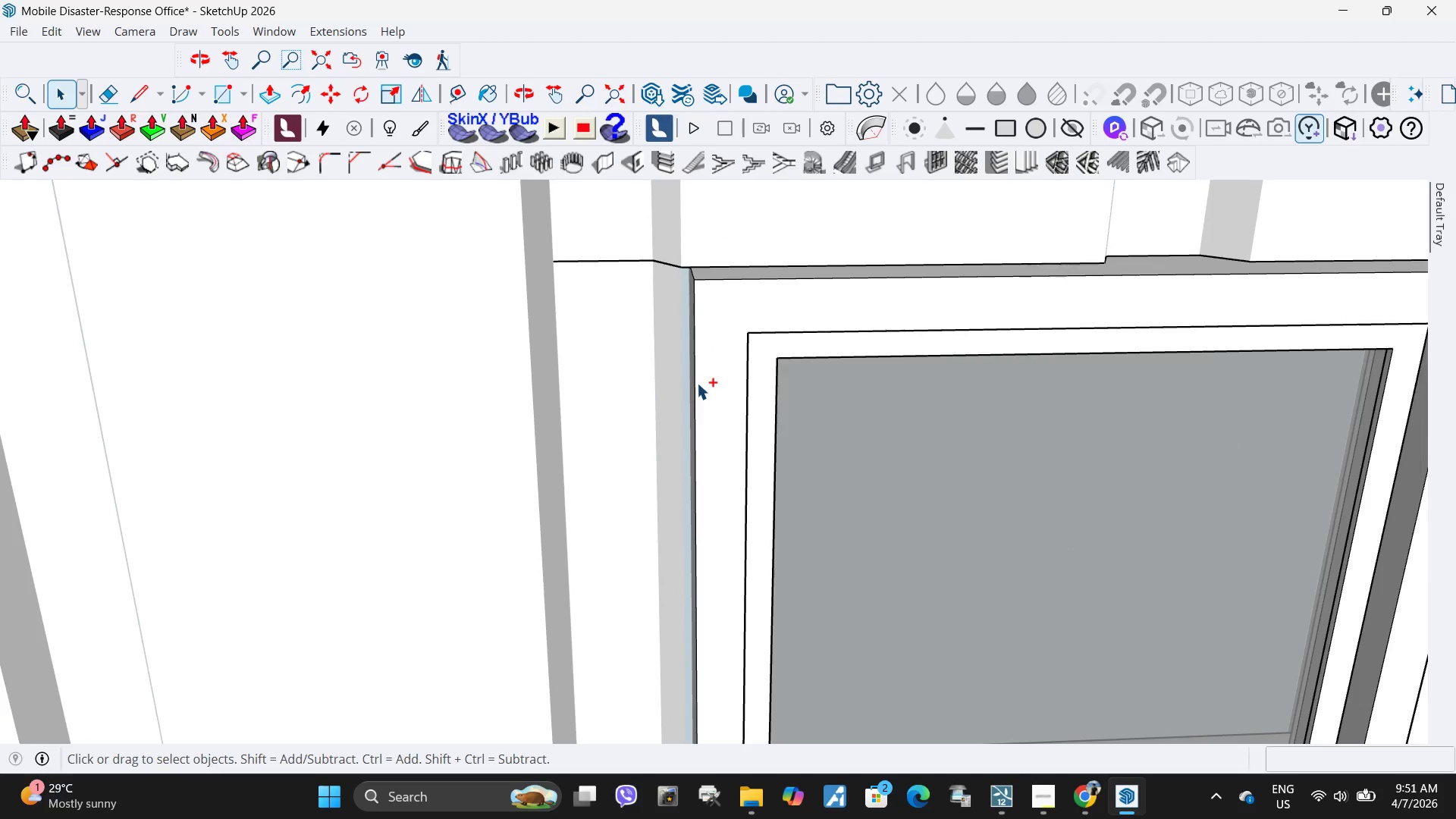 
key(Control+Z)
 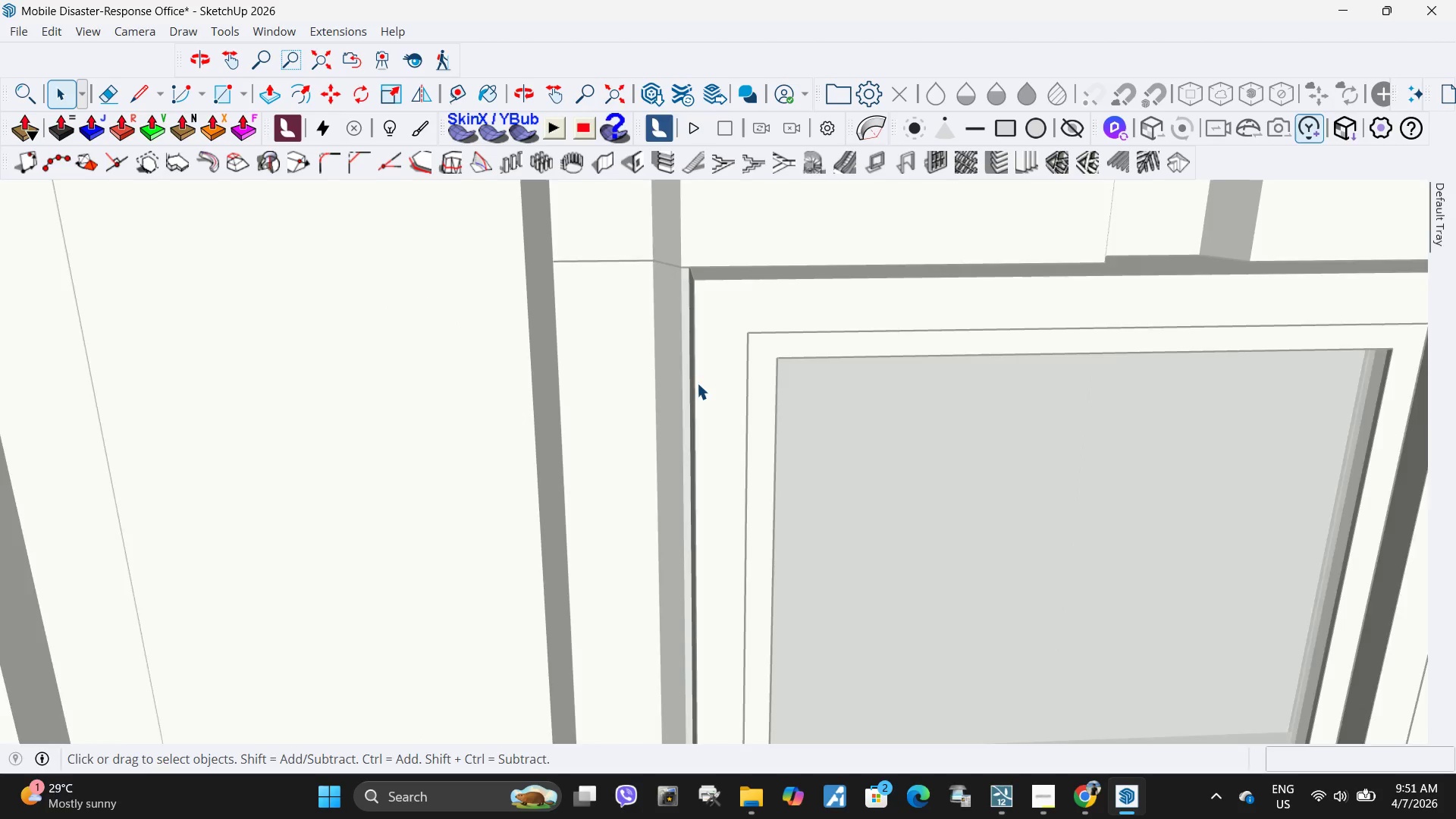 
scroll: coordinate [696, 388], scroll_direction: down, amount: 5.0
 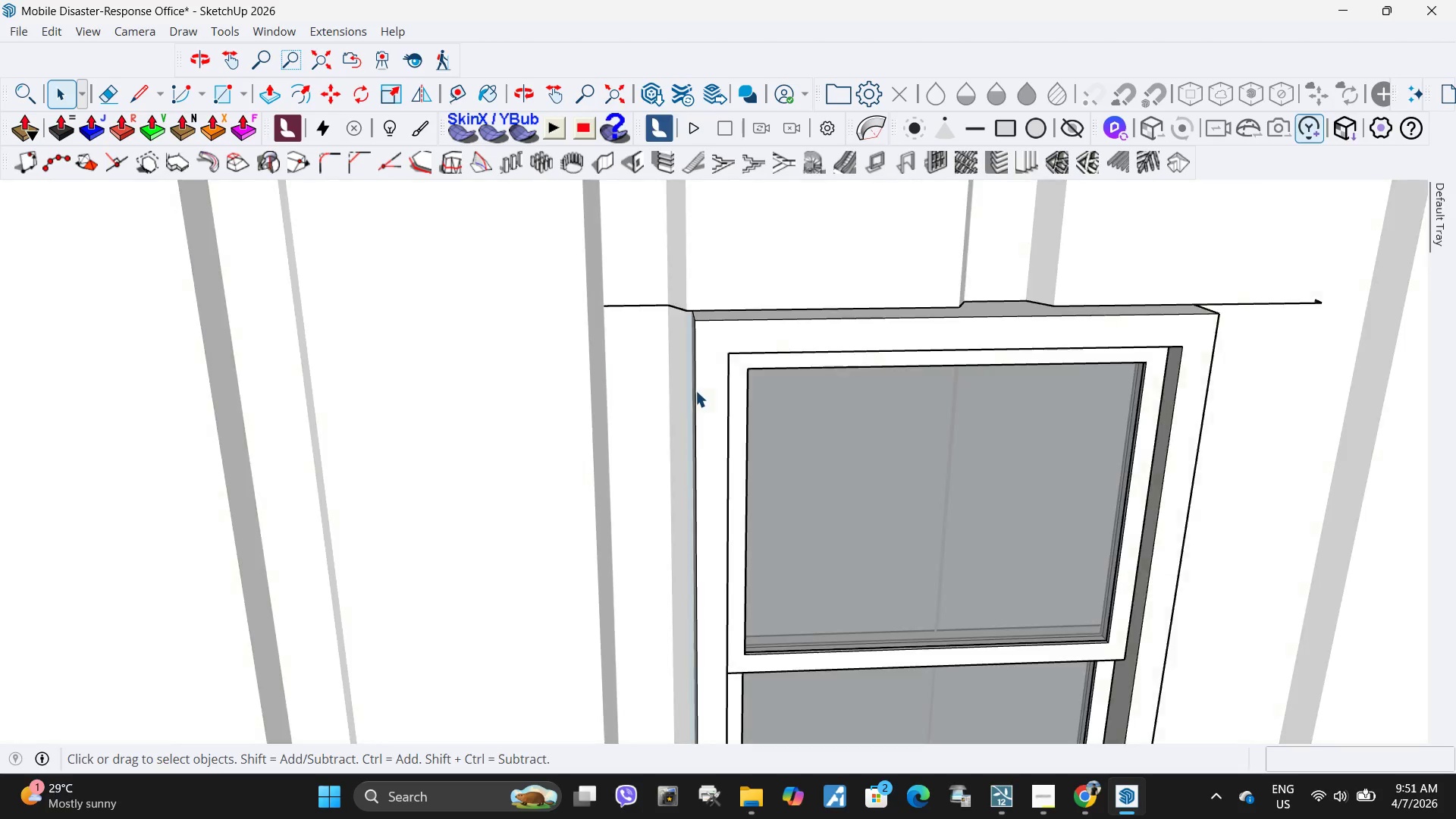 
key(Escape)
 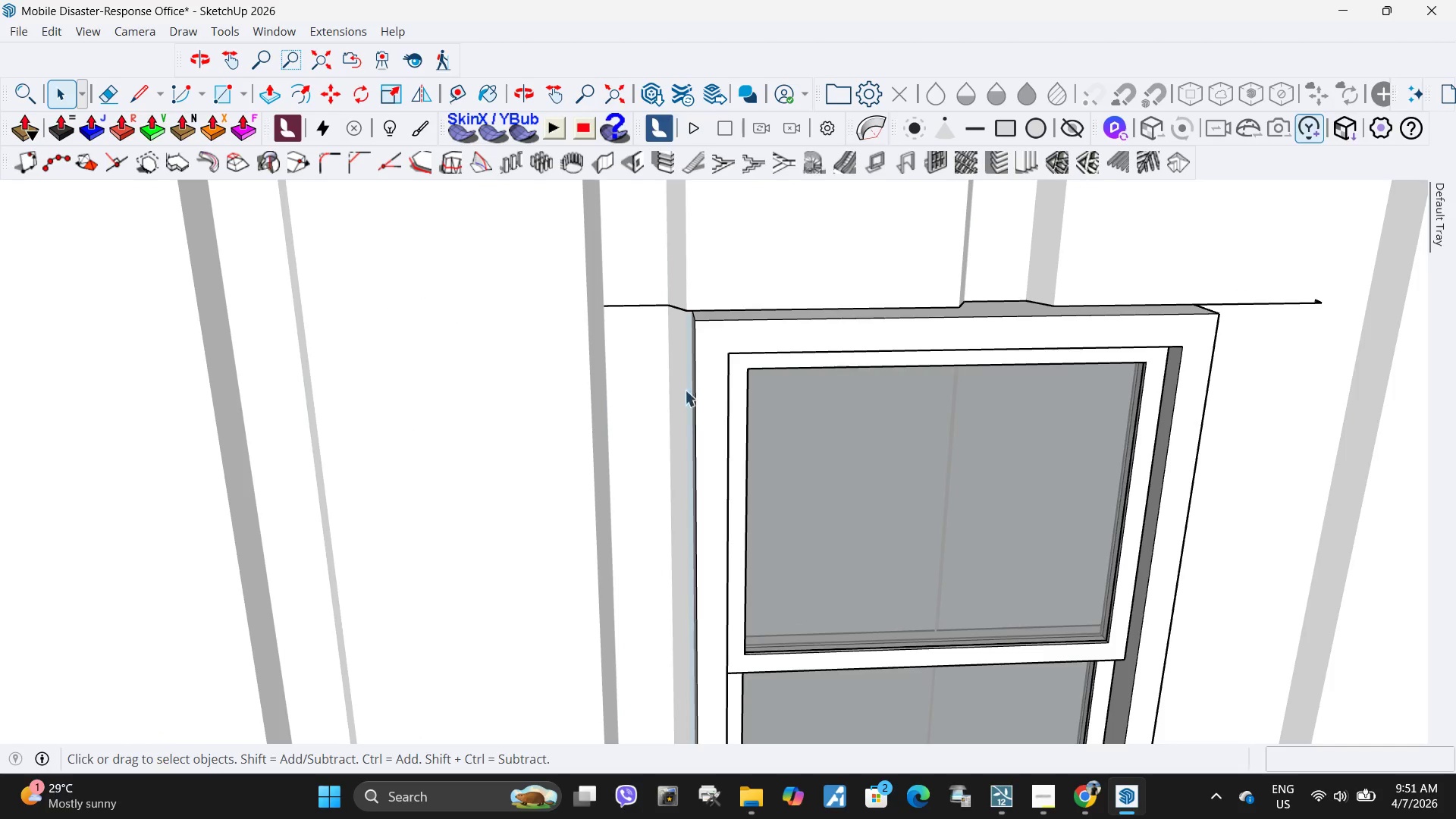 
scroll: coordinate [686, 352], scroll_direction: up, amount: 10.0
 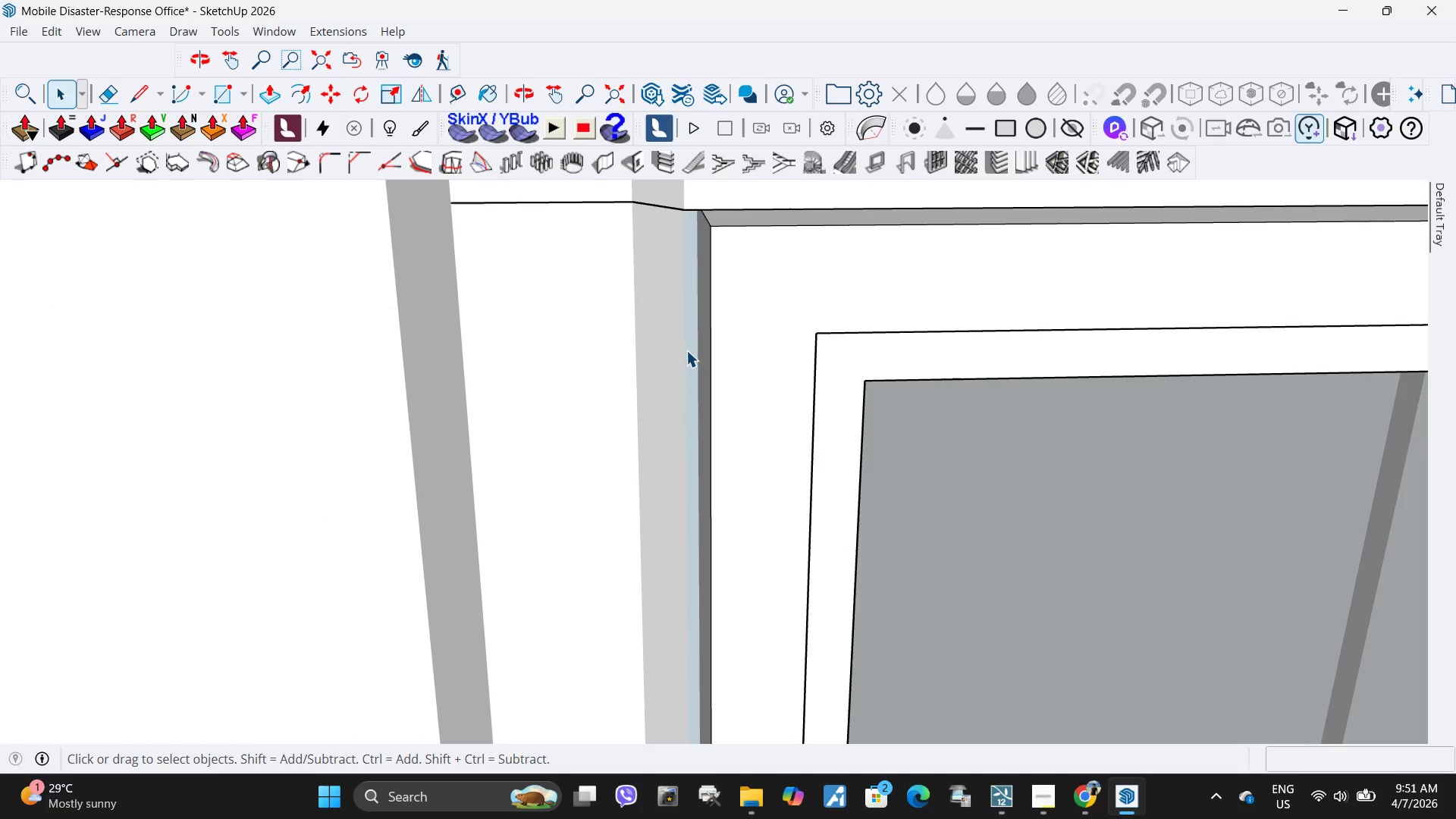 
double_click([687, 350])
 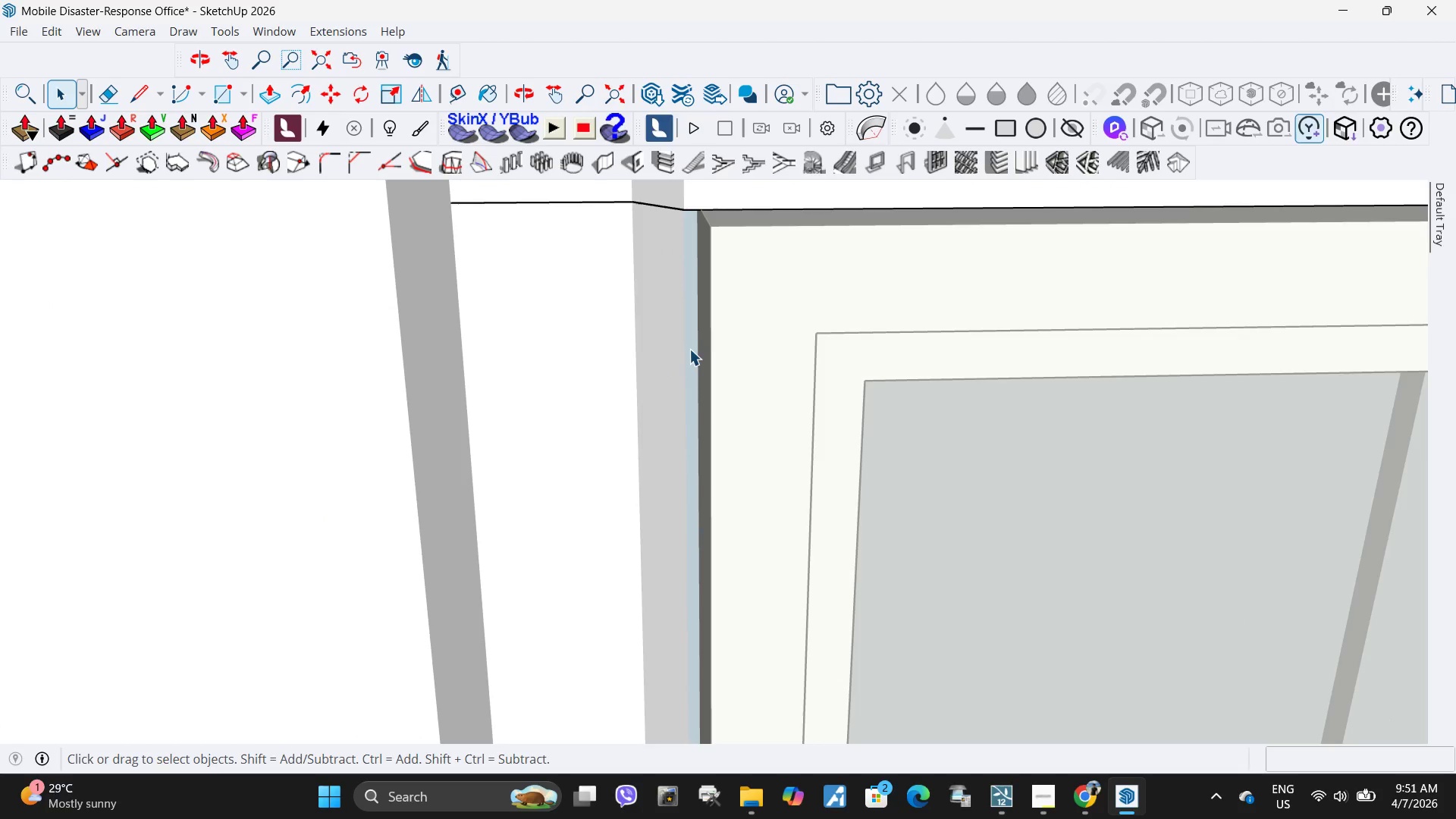 
key(Escape)
 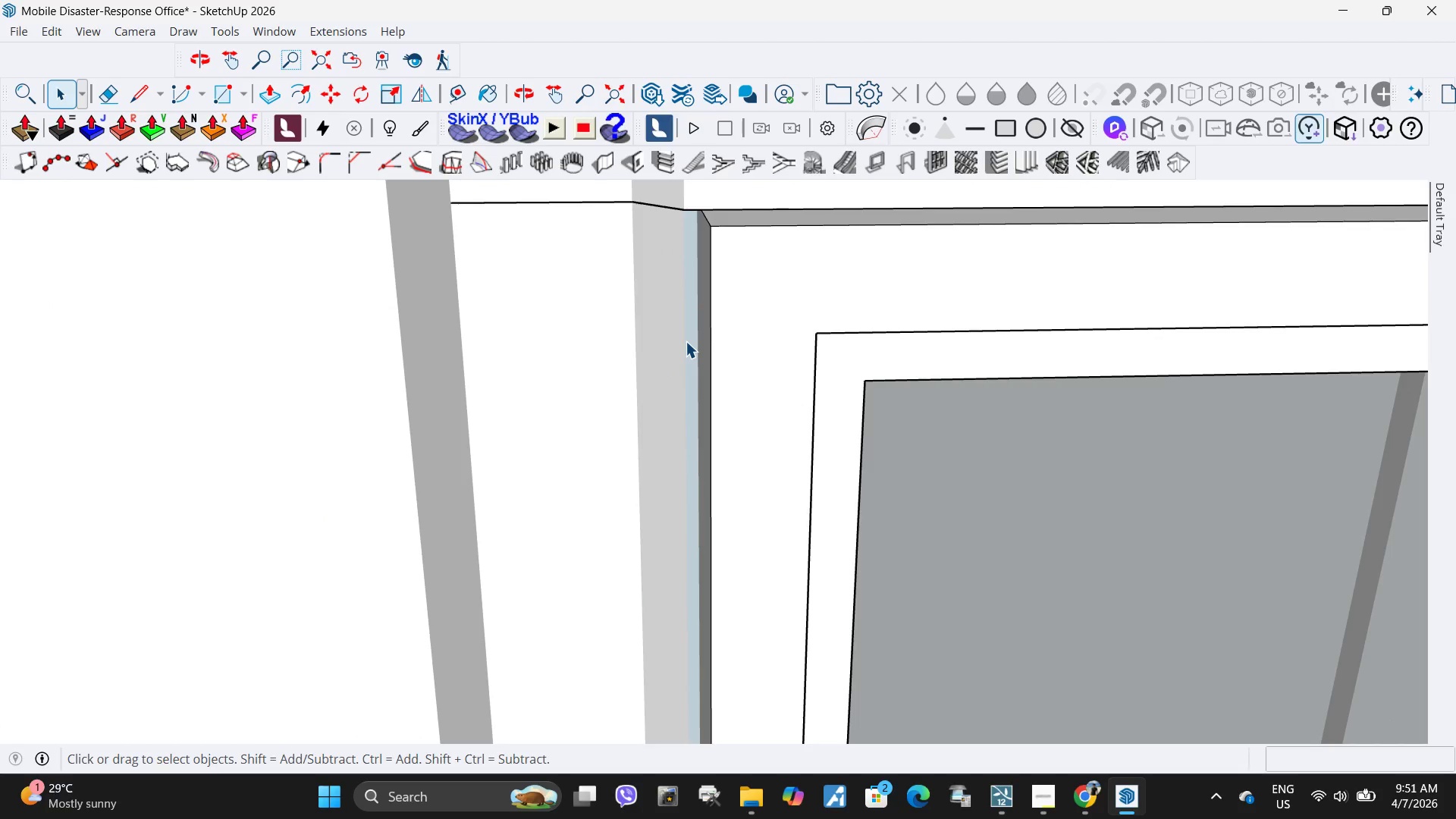 
key(Escape)
 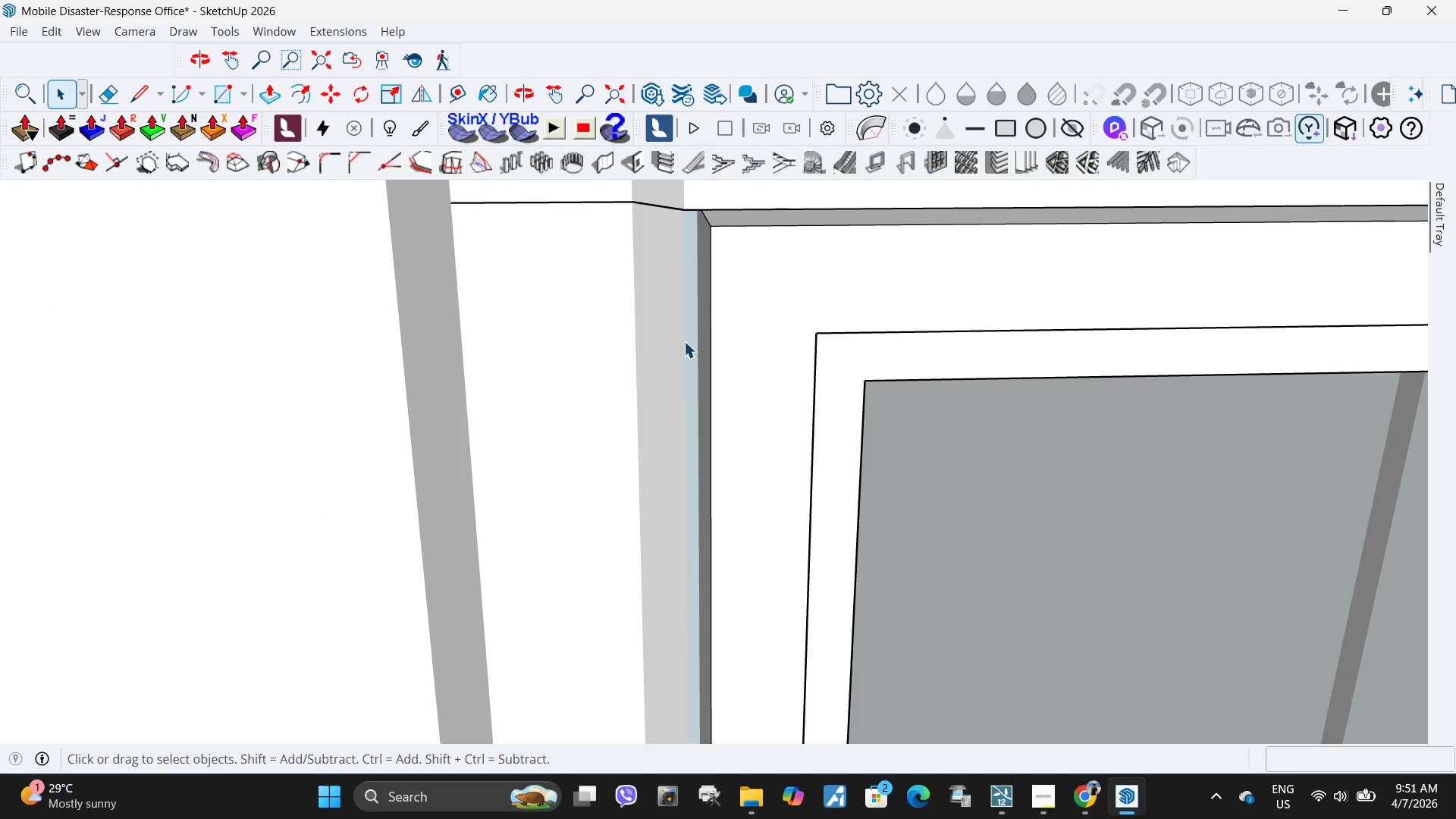 
key(Escape)
 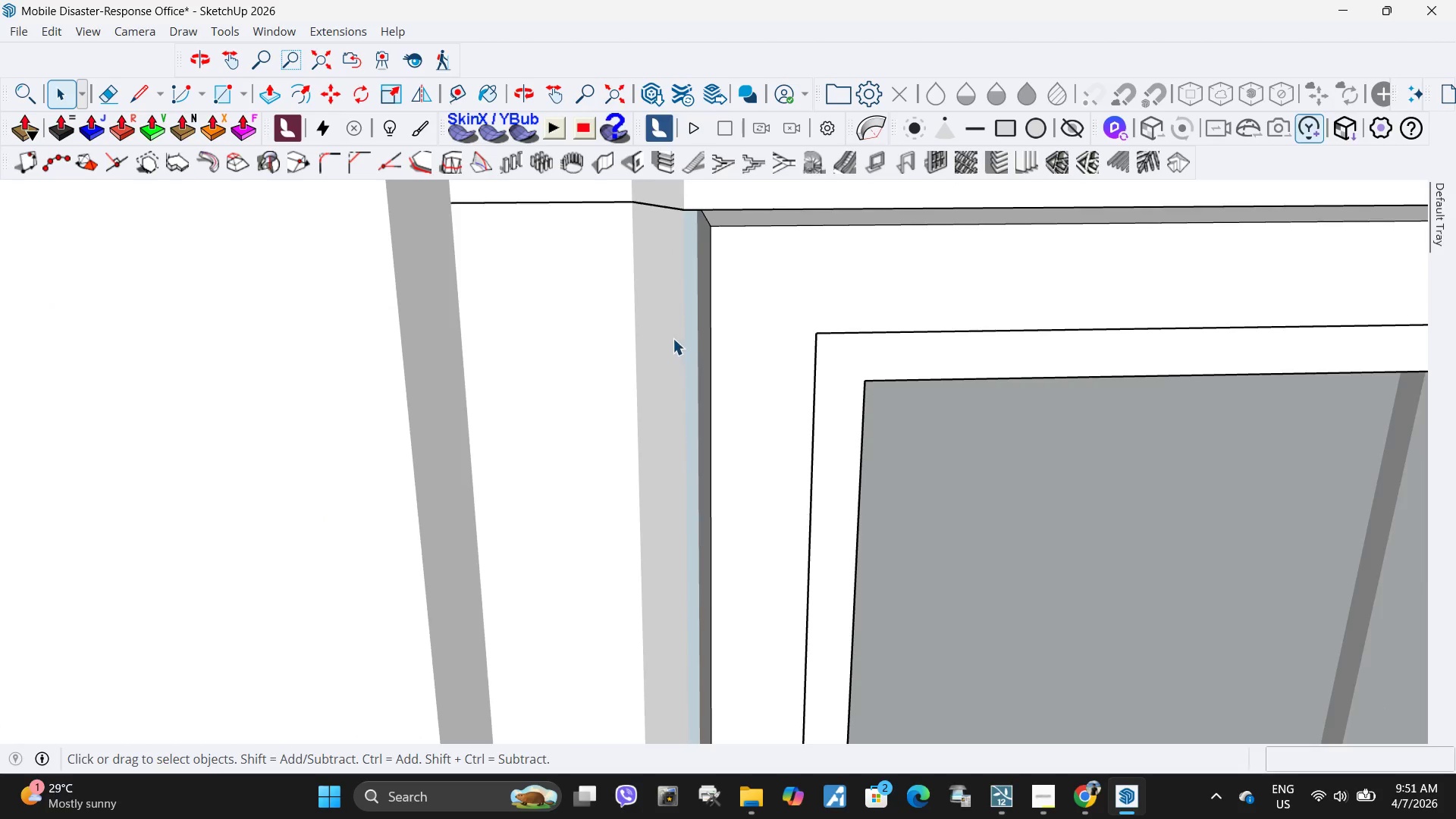 
scroll: coordinate [648, 628], scroll_direction: down, amount: 23.0
 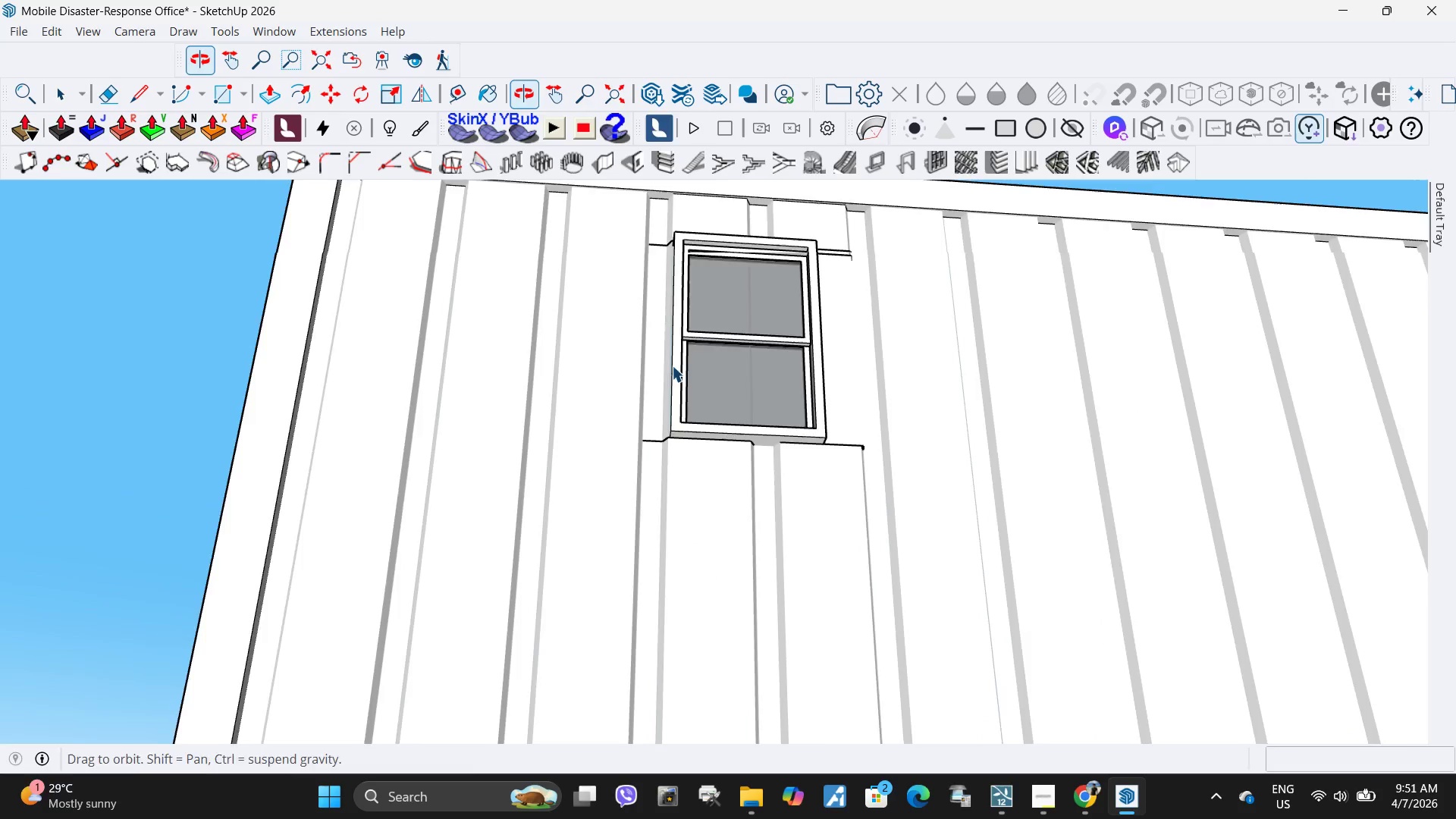 
scroll: coordinate [686, 383], scroll_direction: up, amount: 14.0
 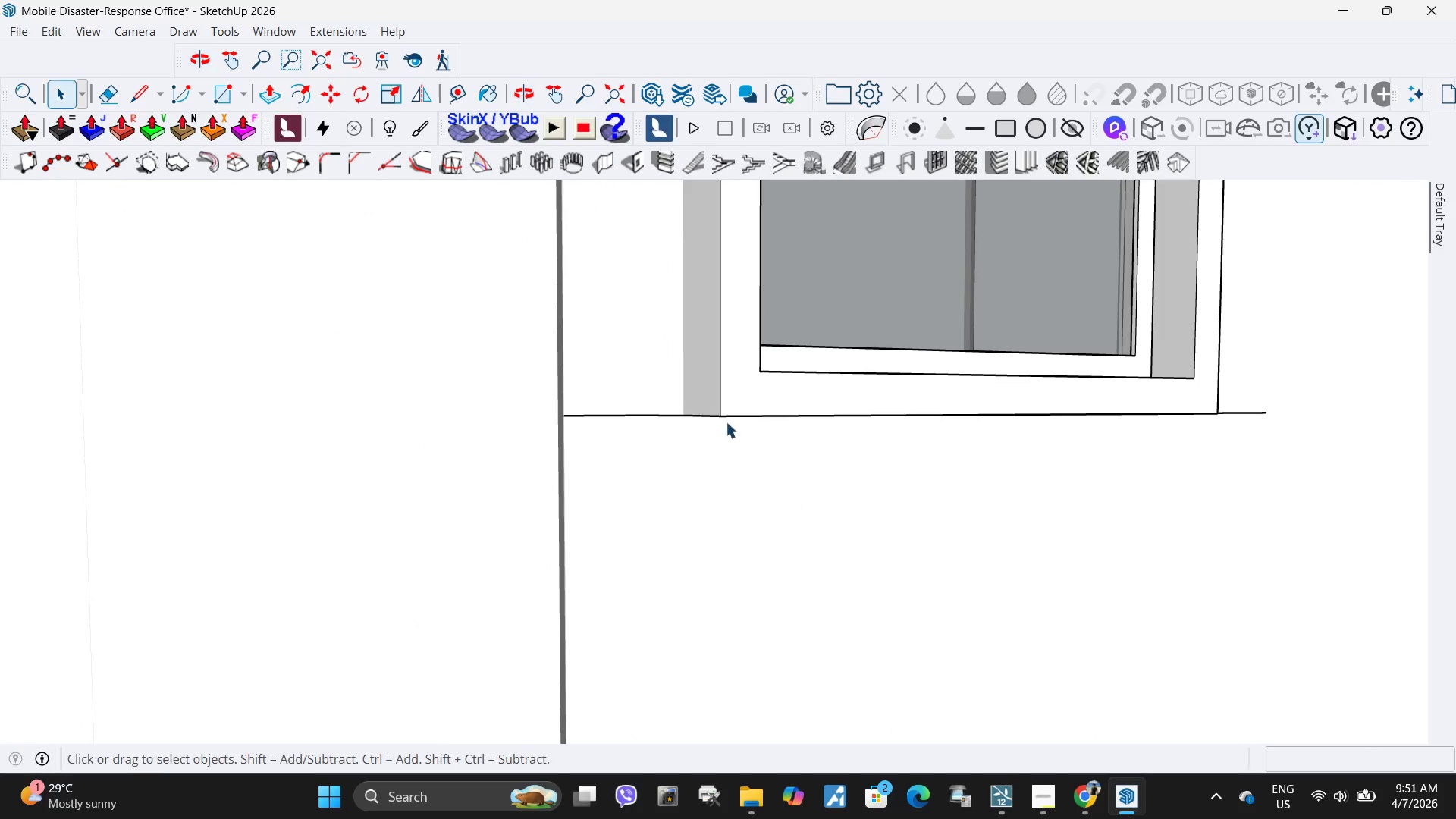 
scroll: coordinate [635, 493], scroll_direction: down, amount: 25.0
 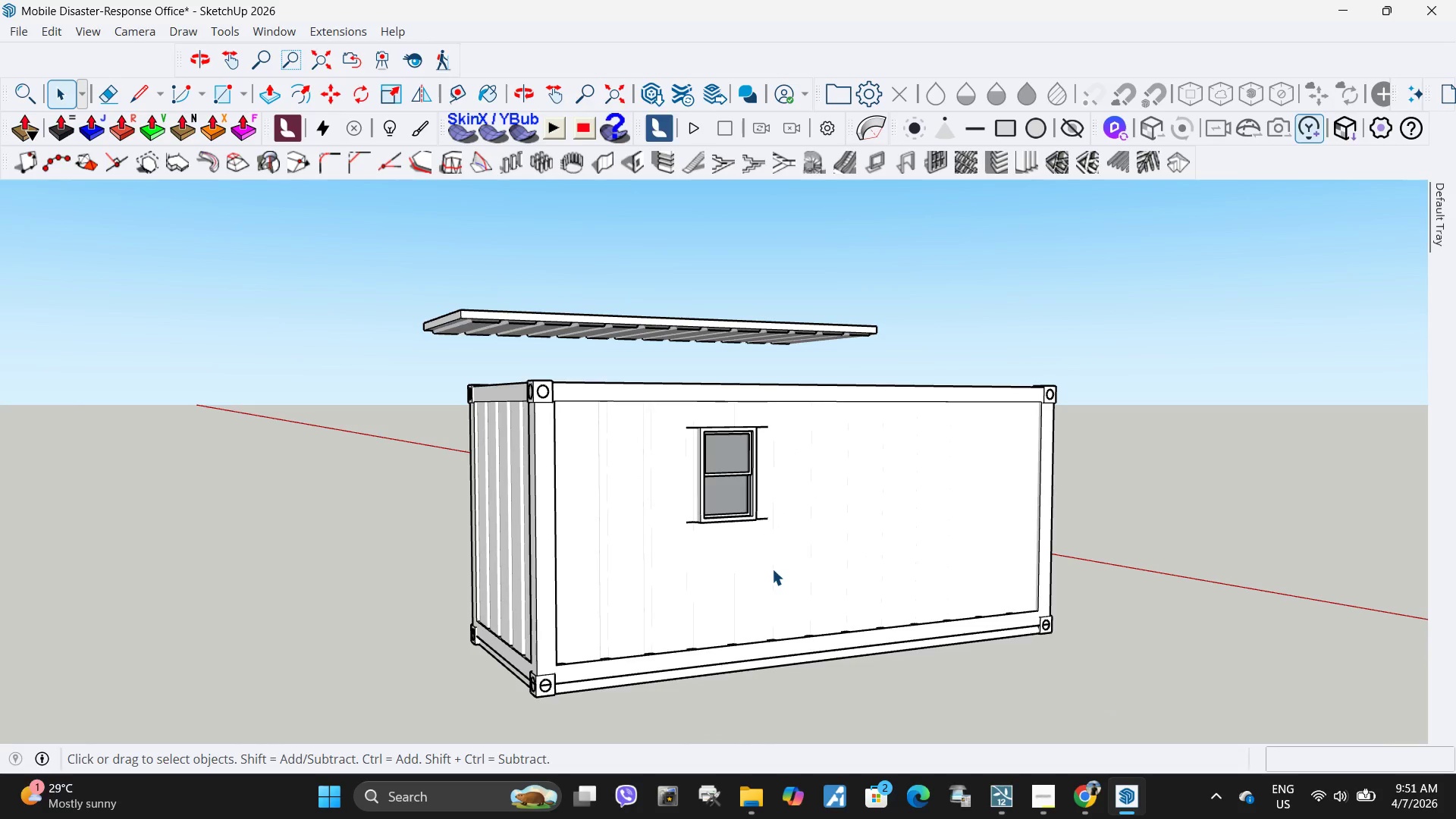 
left_click([772, 569])
 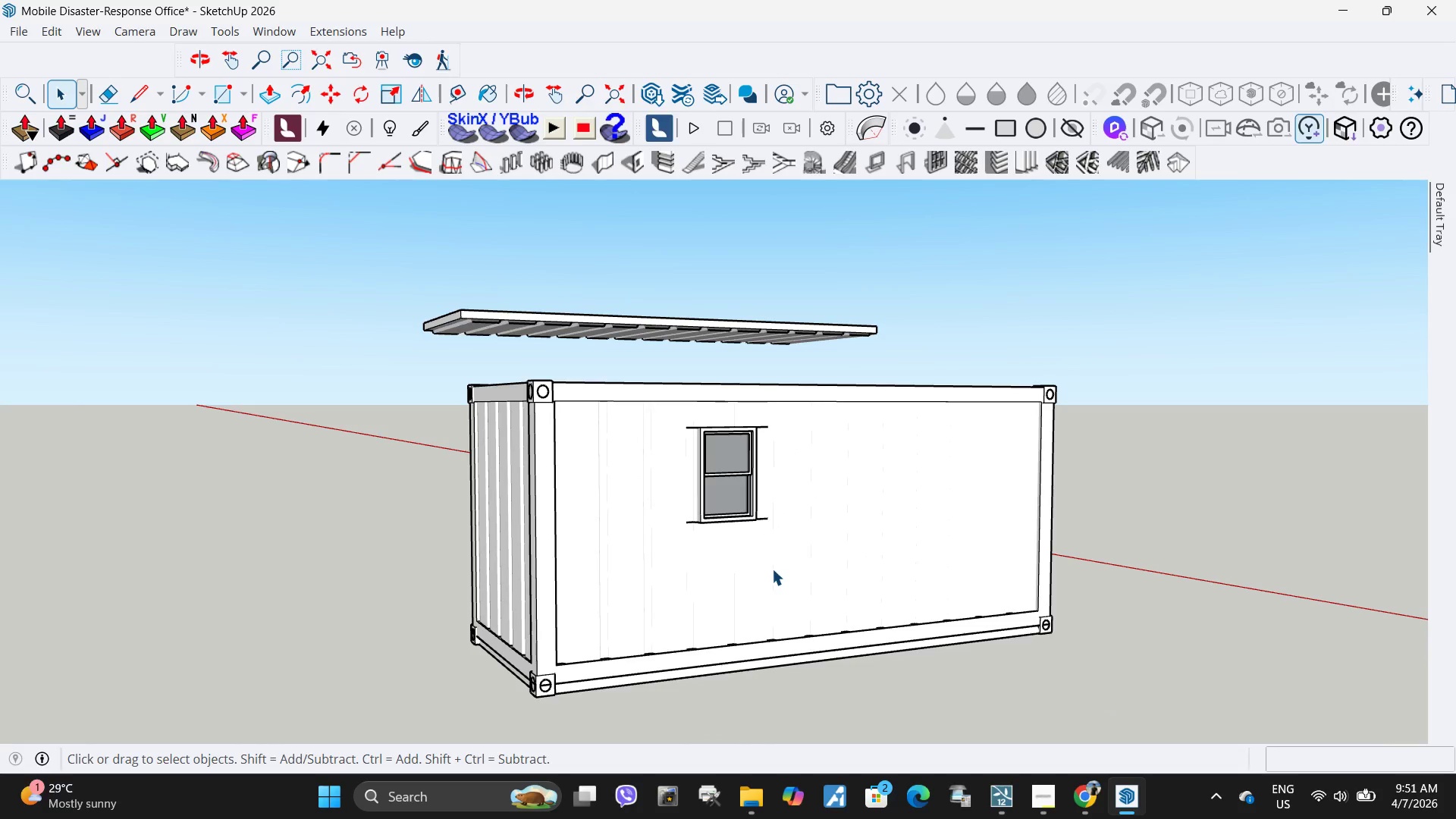 
key(Space)
 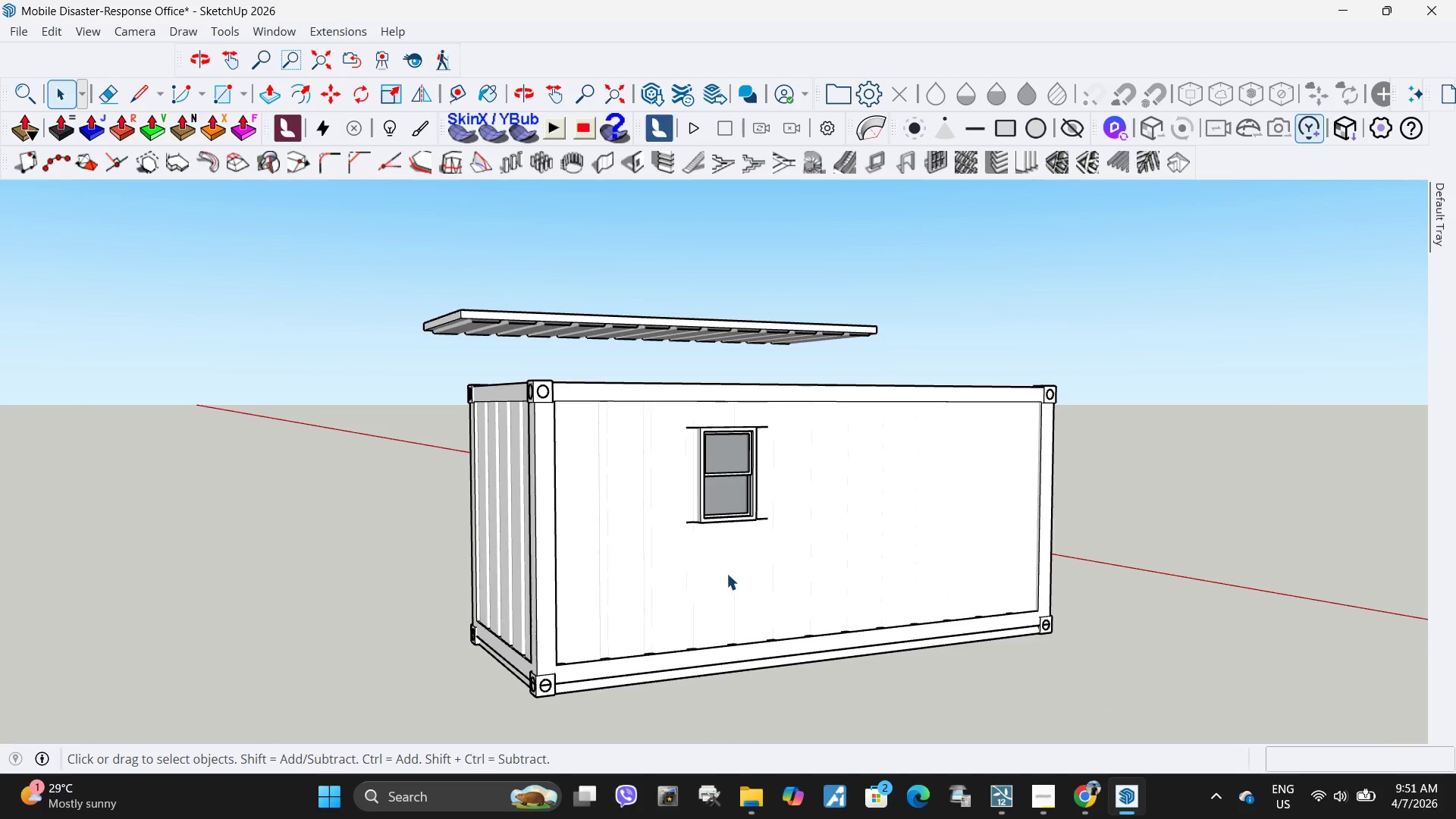 
double_click([726, 573])
 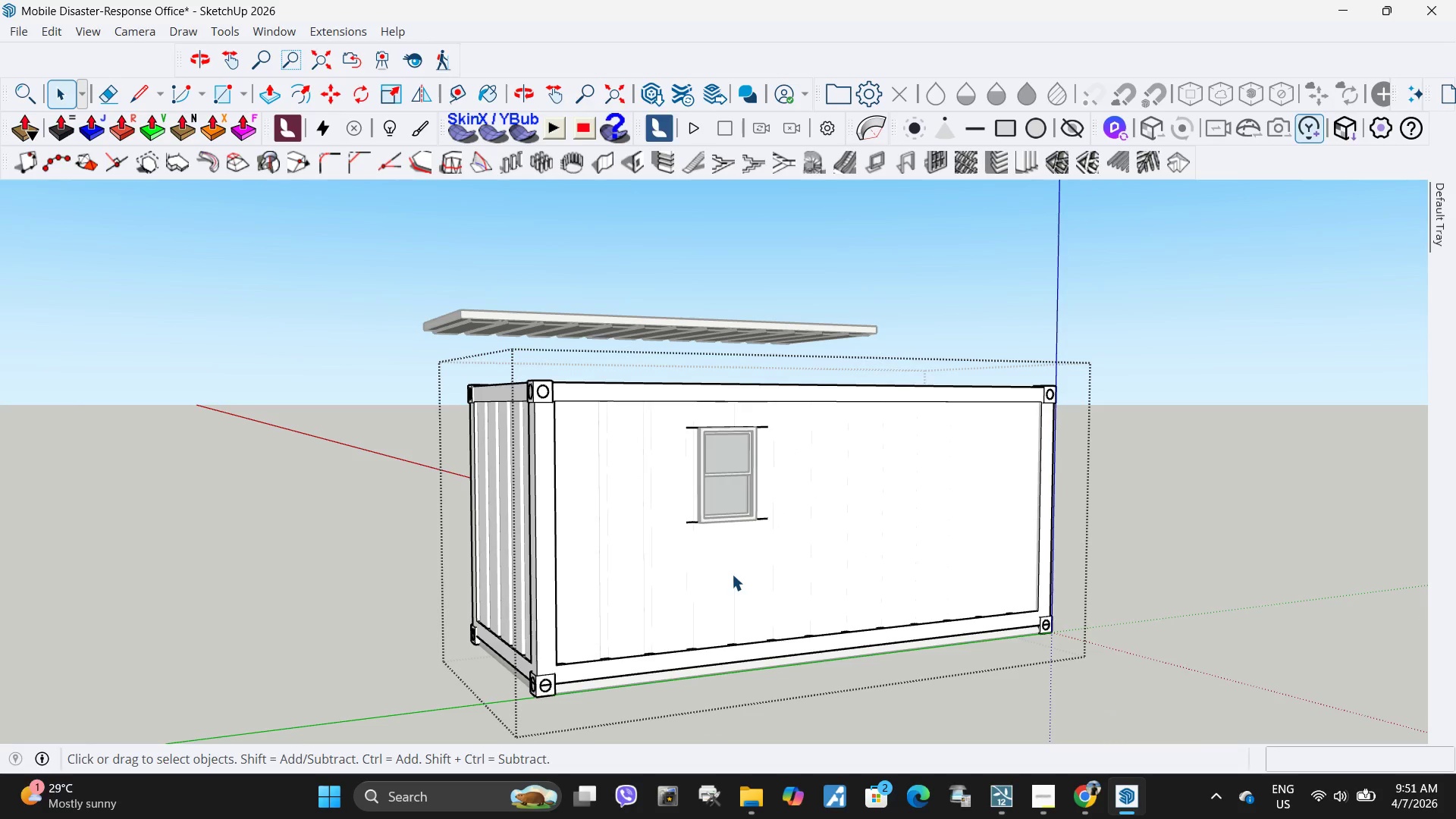 
triple_click([732, 574])
 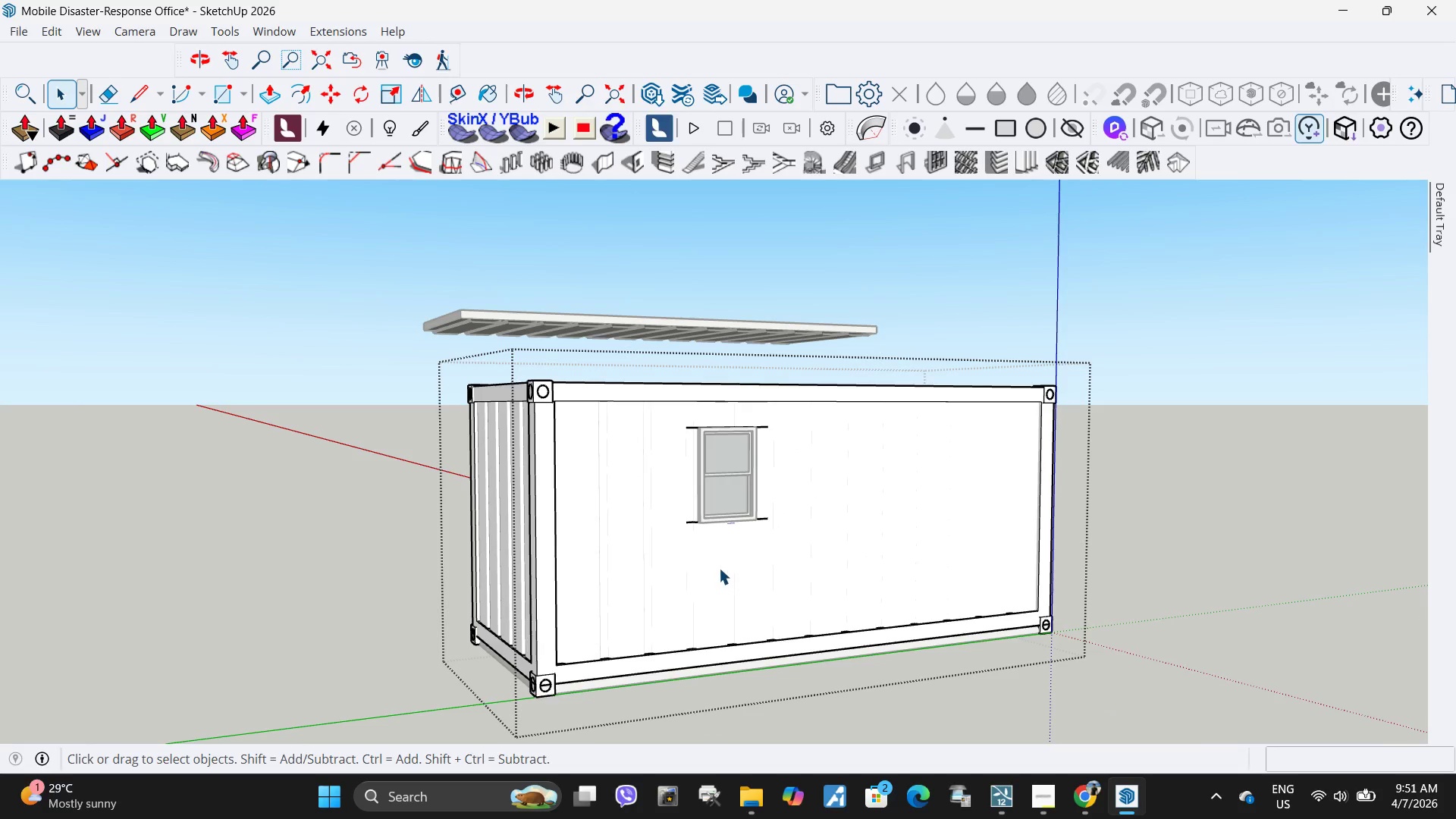 
left_click([719, 568])
 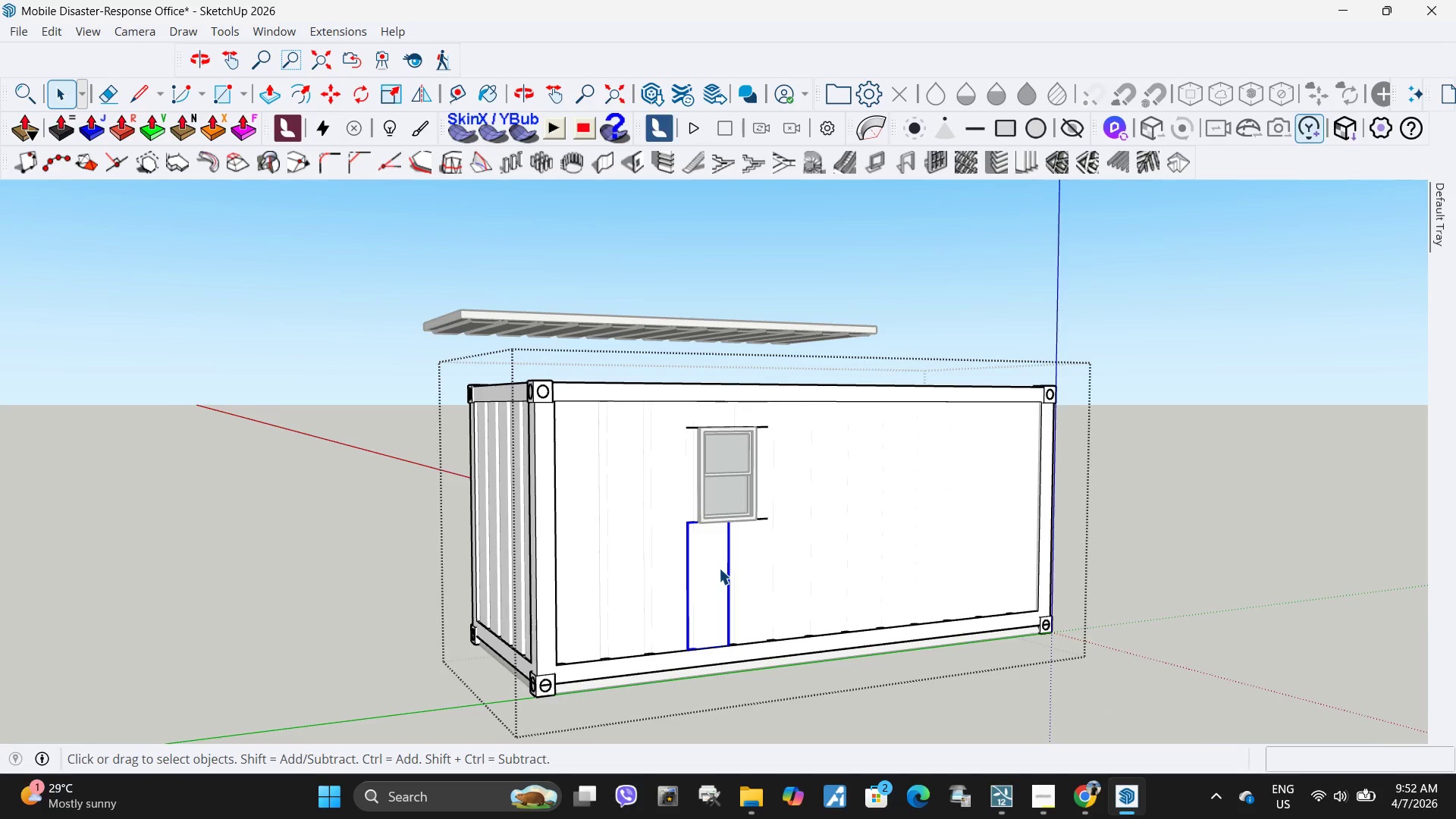 
key(Escape)
 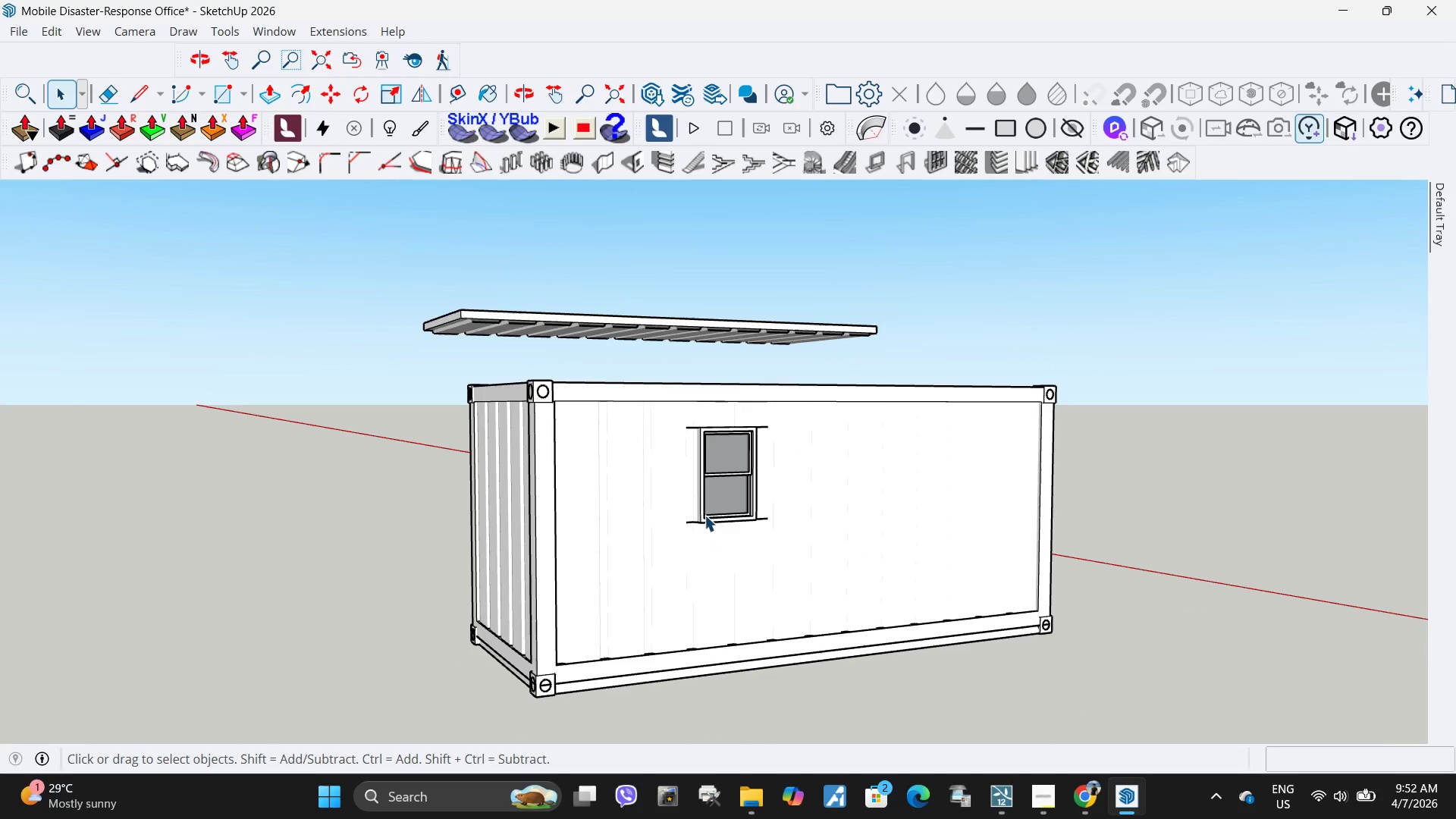 
key(Escape)
 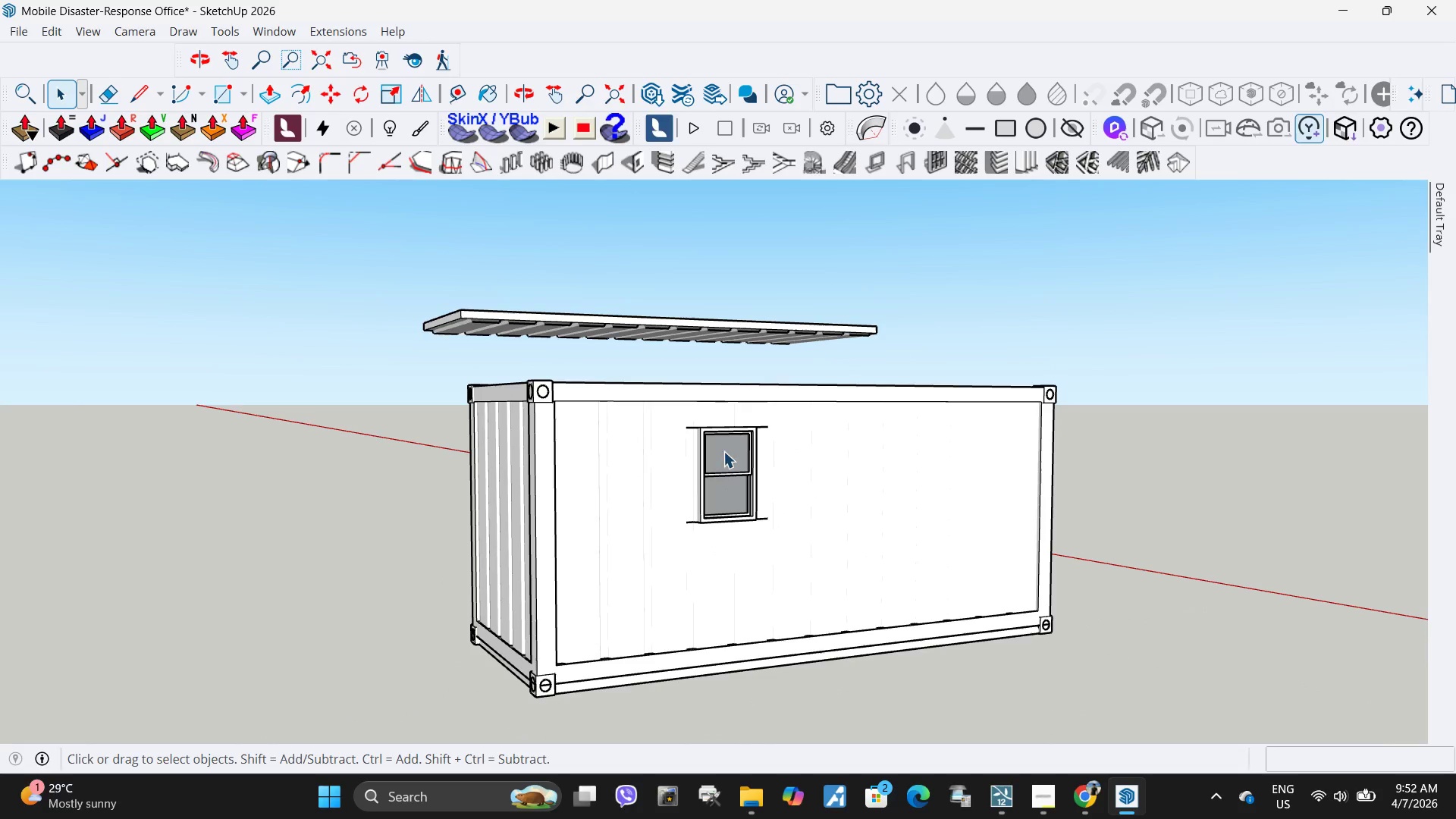 
key(Escape)
 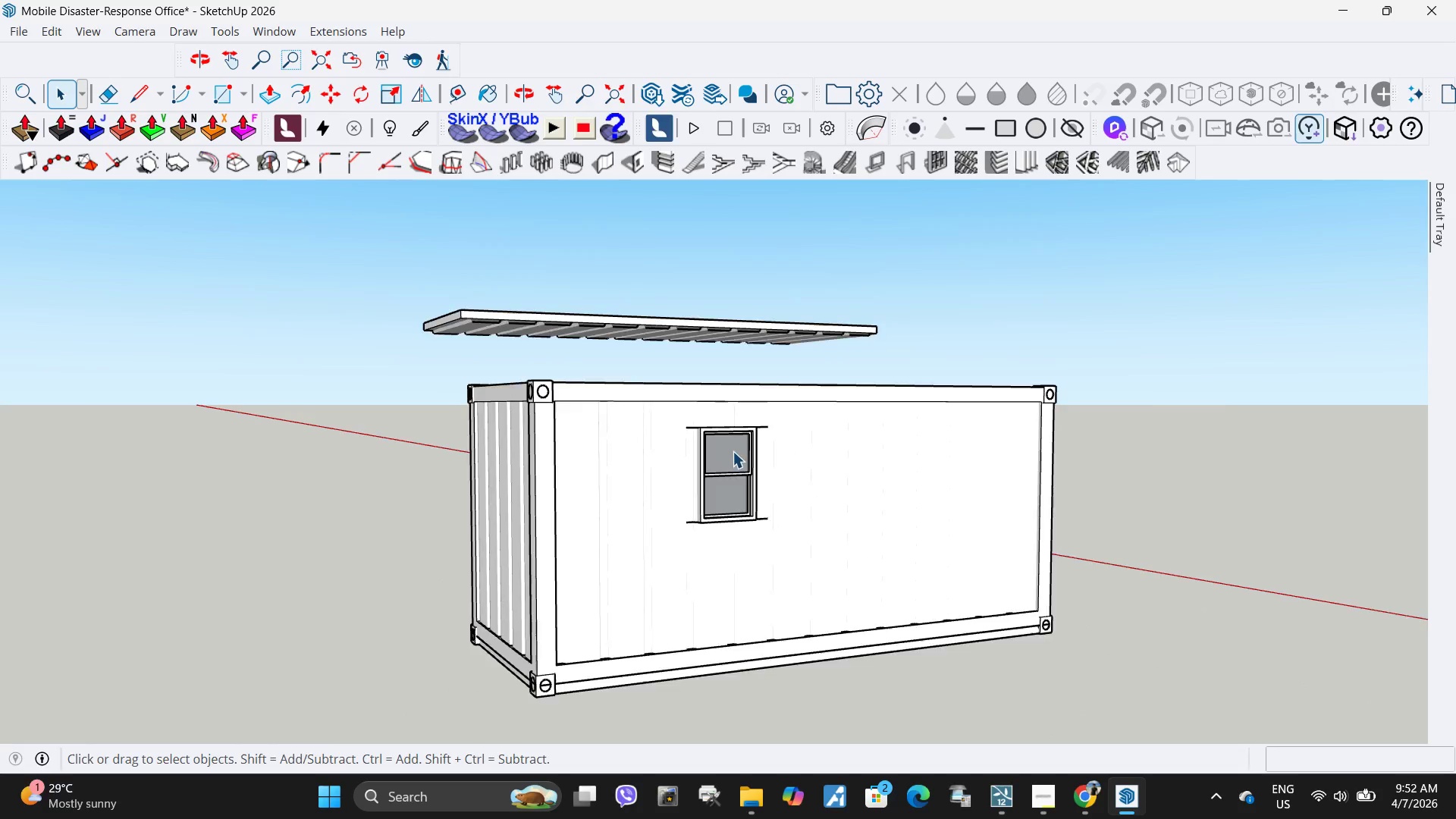 
key(Escape)
 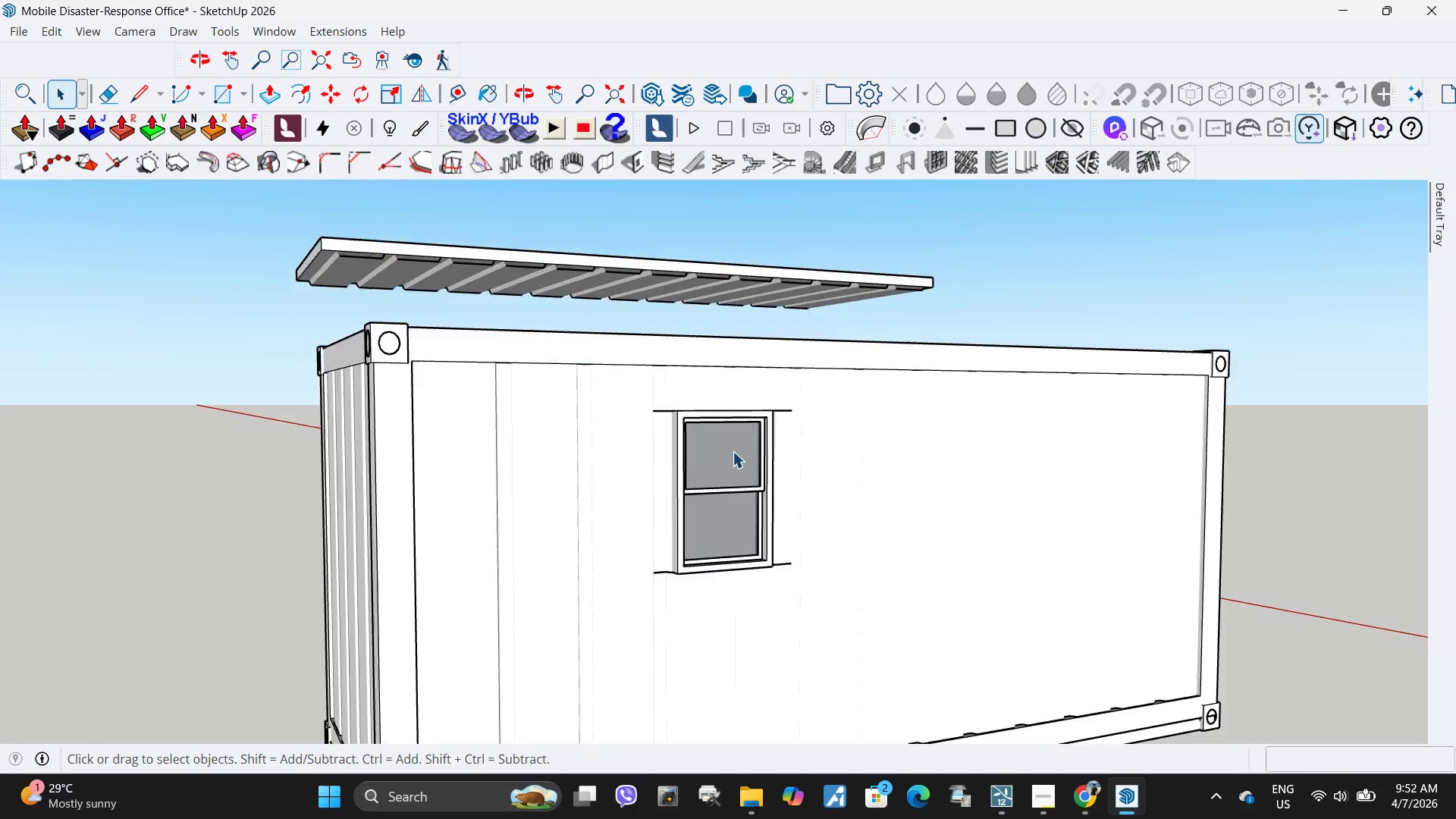 
key(Escape)
 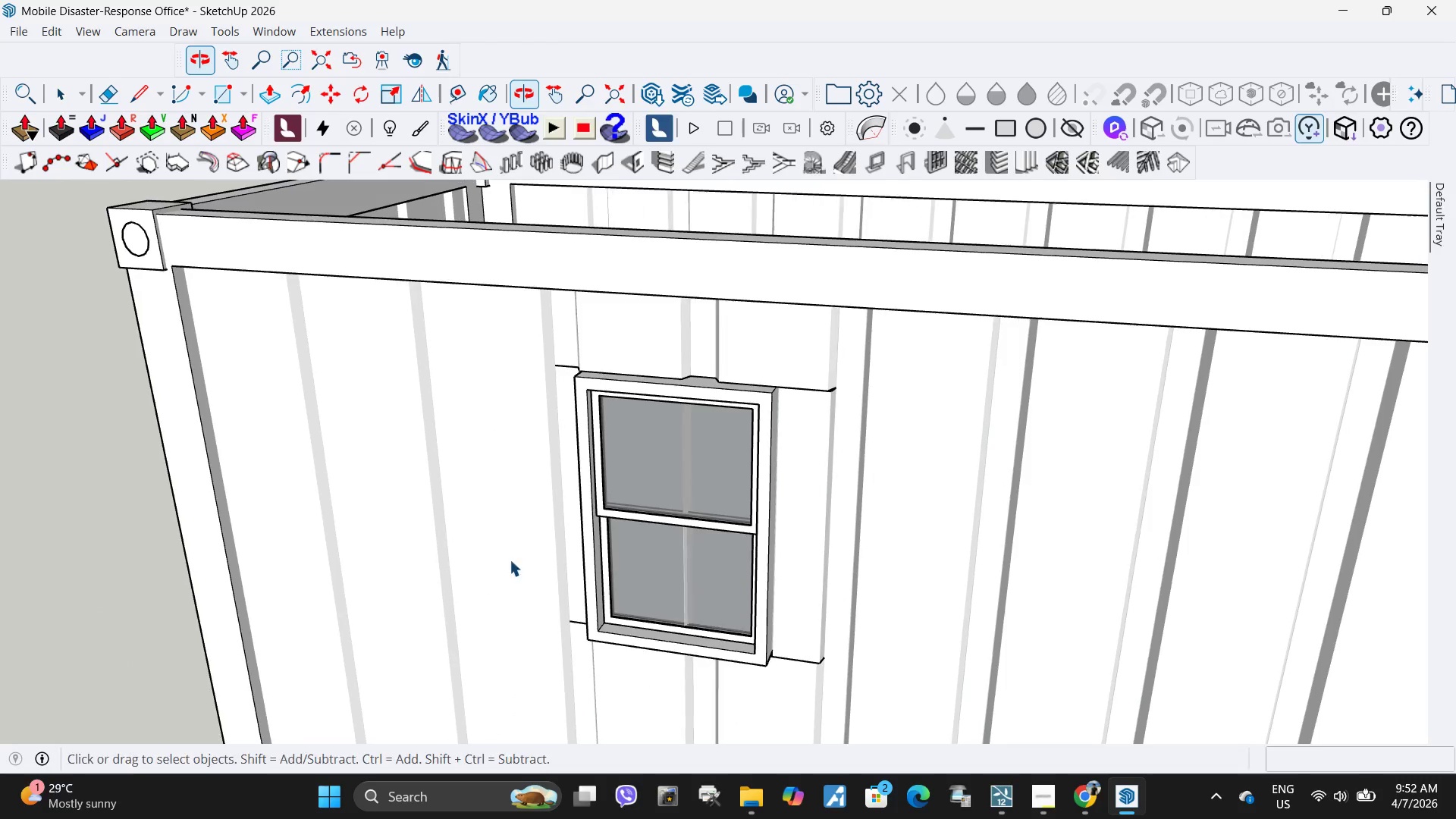 
scroll: coordinate [732, 466], scroll_direction: up, amount: 11.0
 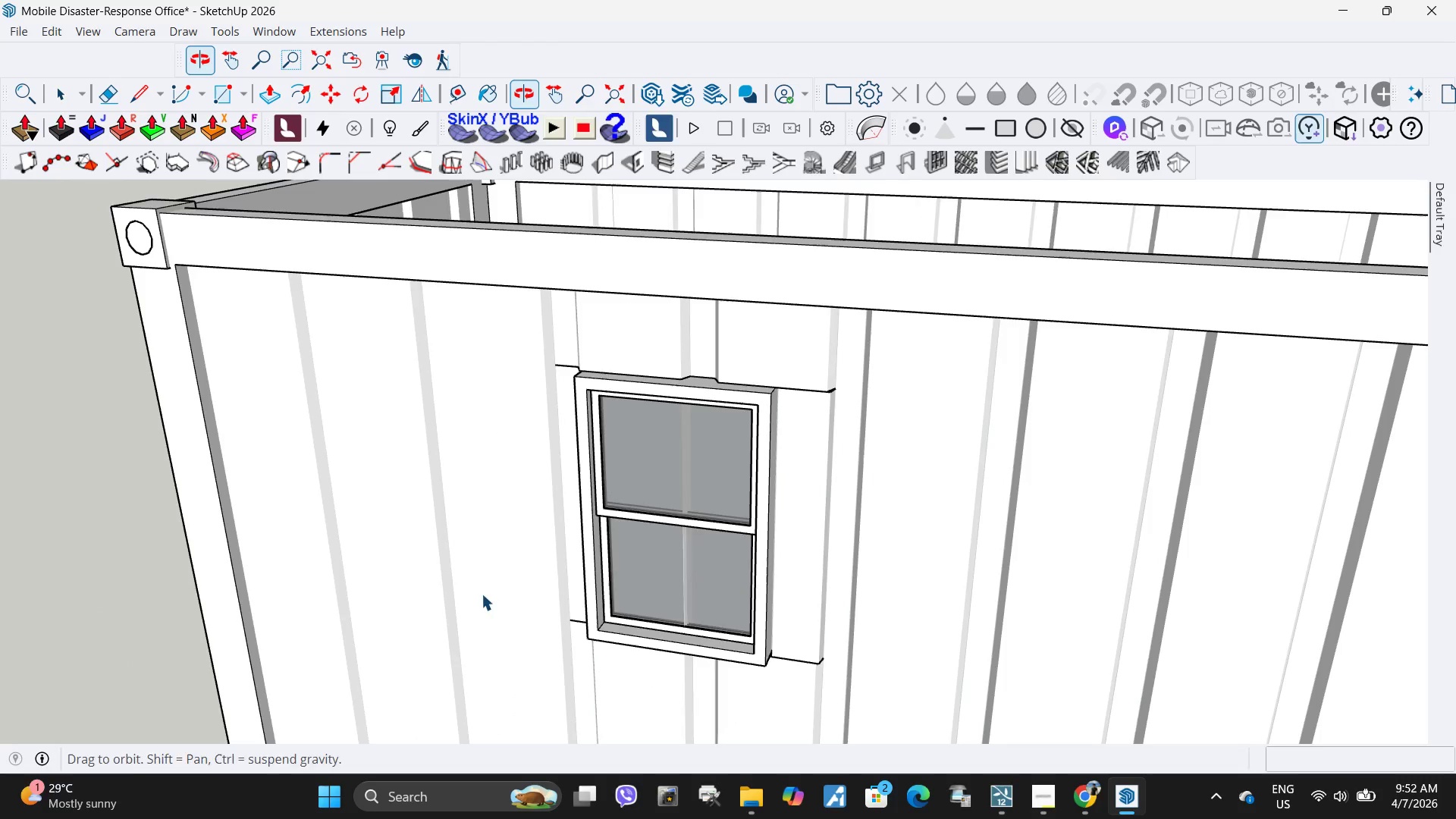 
scroll: coordinate [642, 557], scroll_direction: down, amount: 12.0
 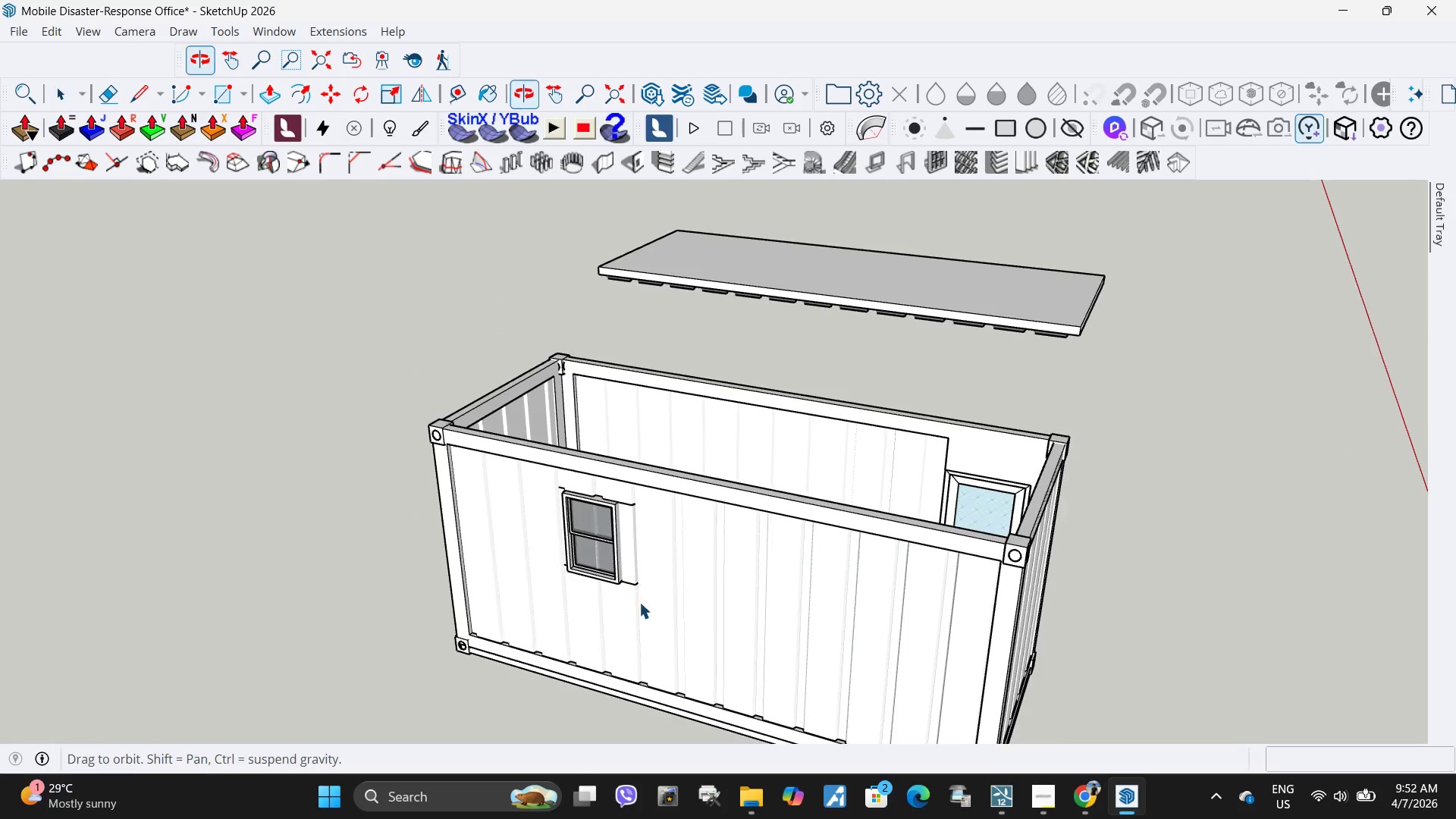 
scroll: coordinate [602, 494], scroll_direction: up, amount: 5.0
 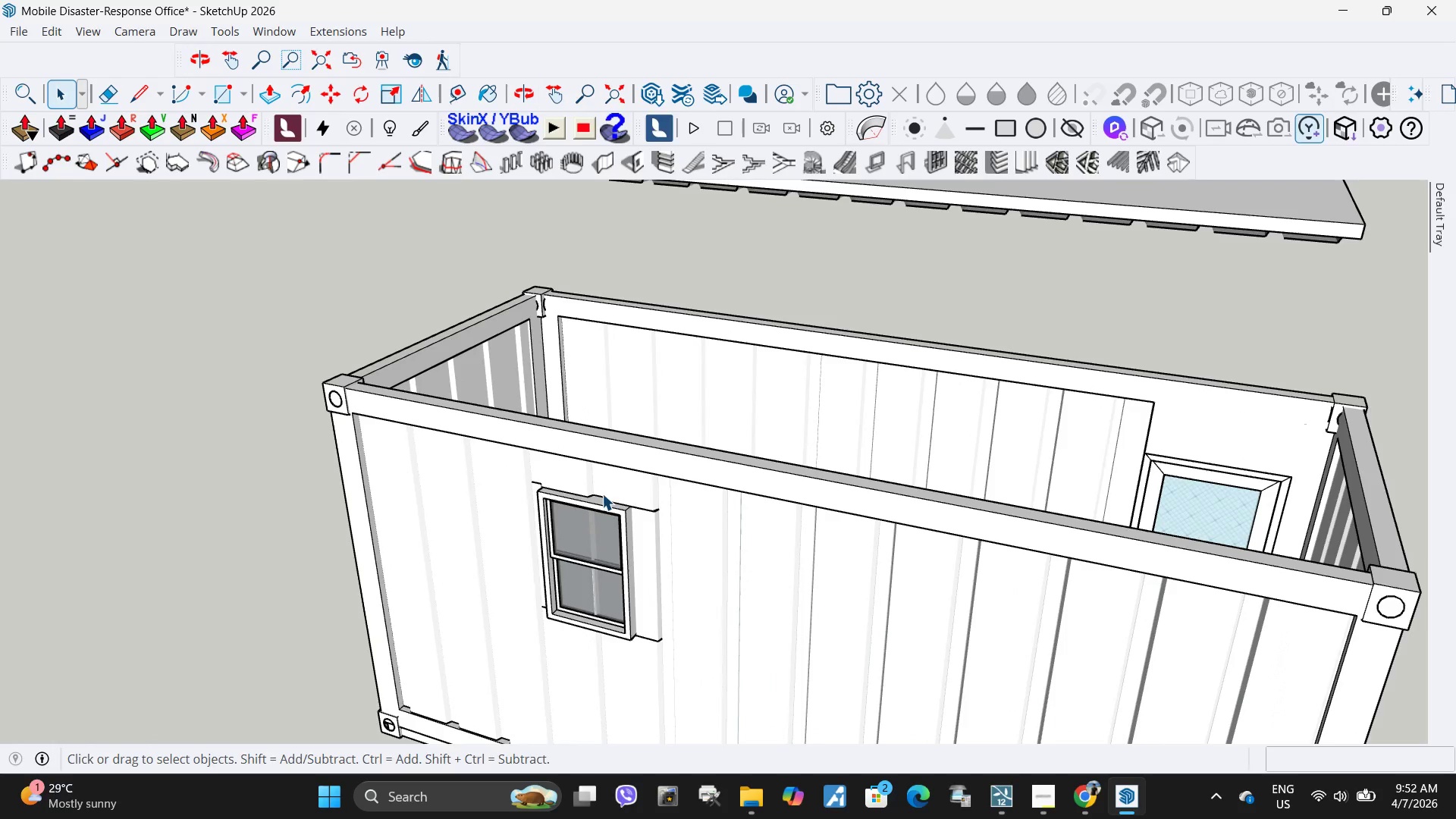 
key(Space)
 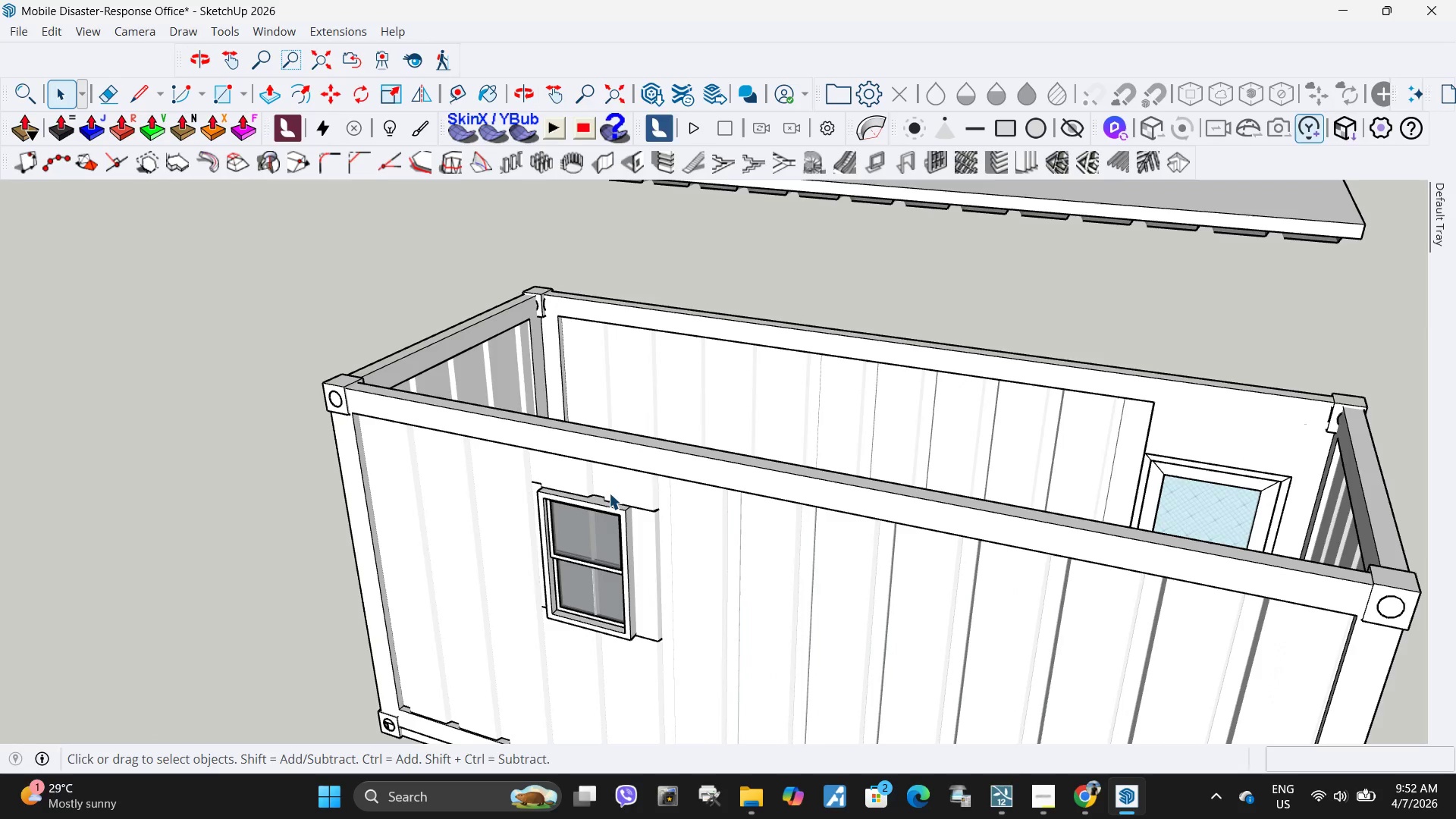 
key(Escape)
 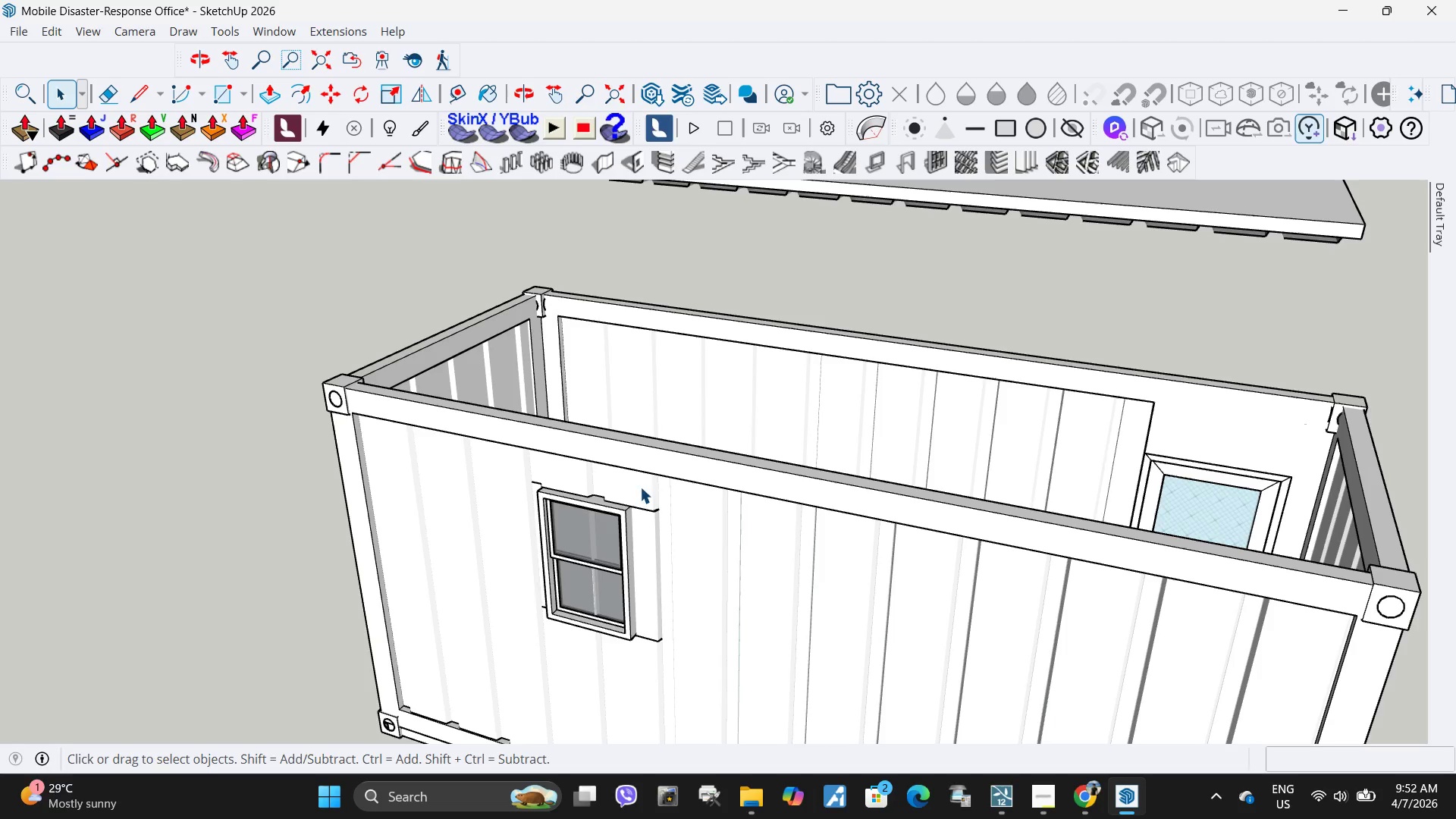 
key(Escape)
 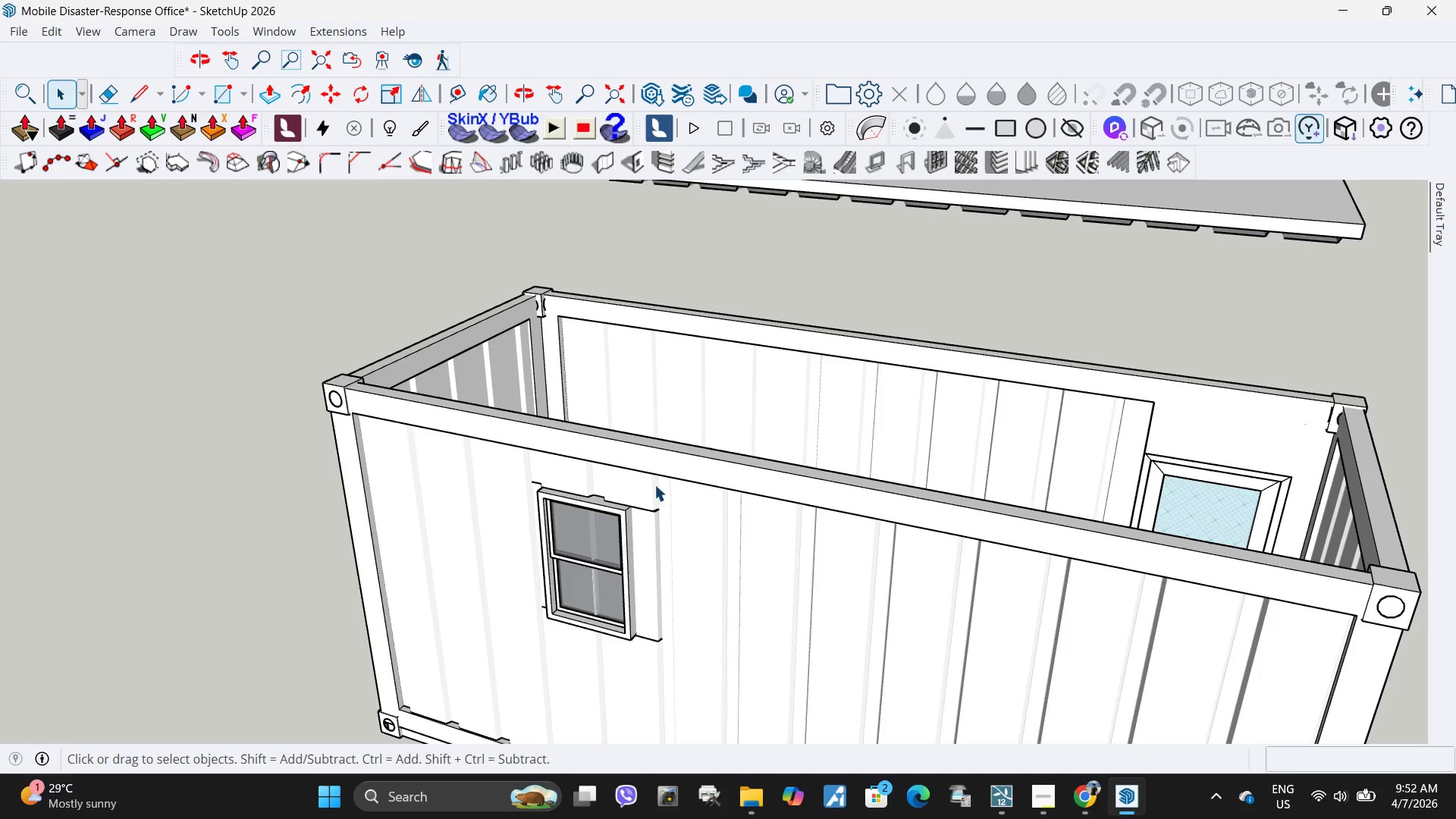 
key(Escape)
 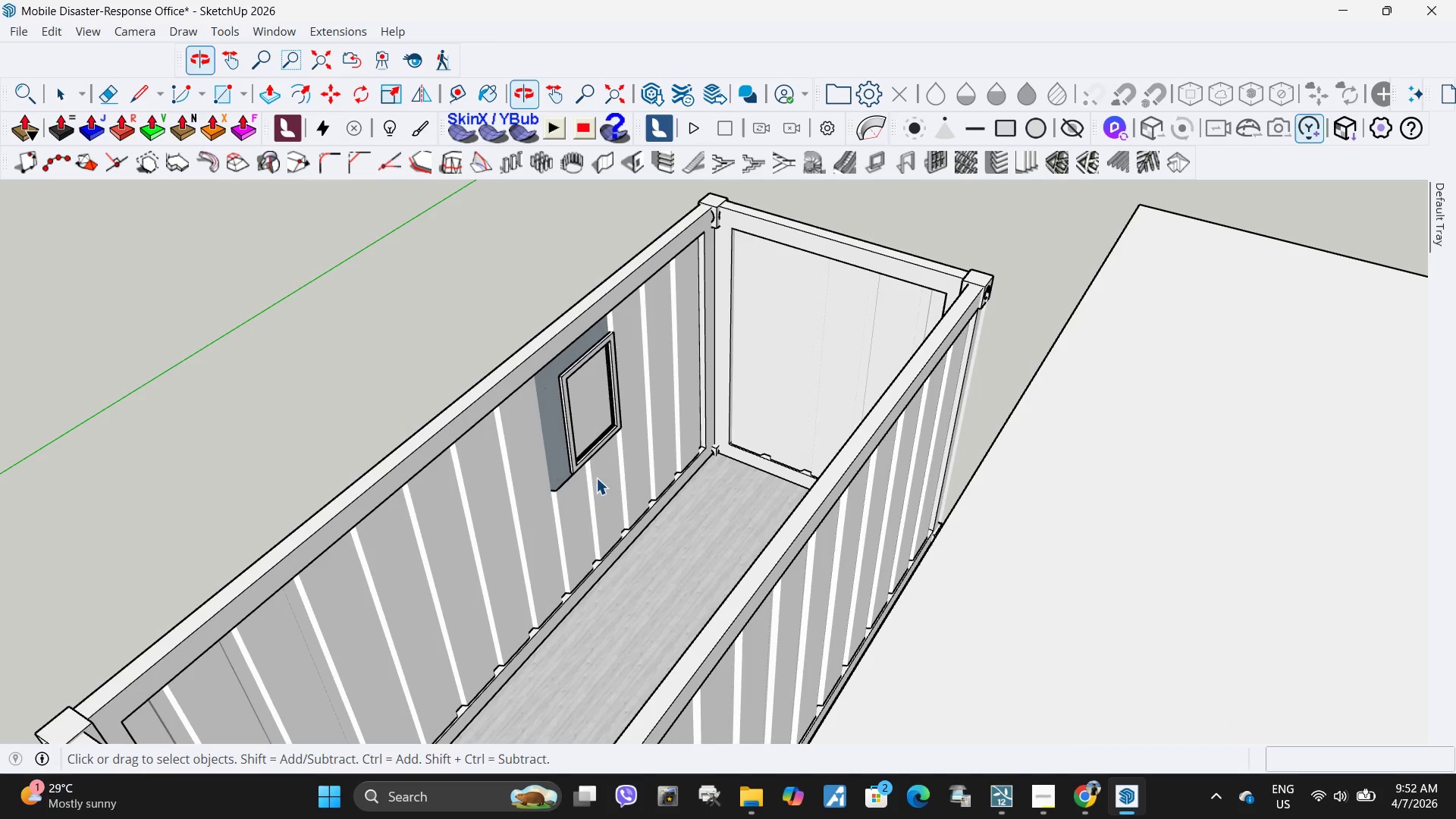 
scroll: coordinate [588, 349], scroll_direction: up, amount: 9.0
 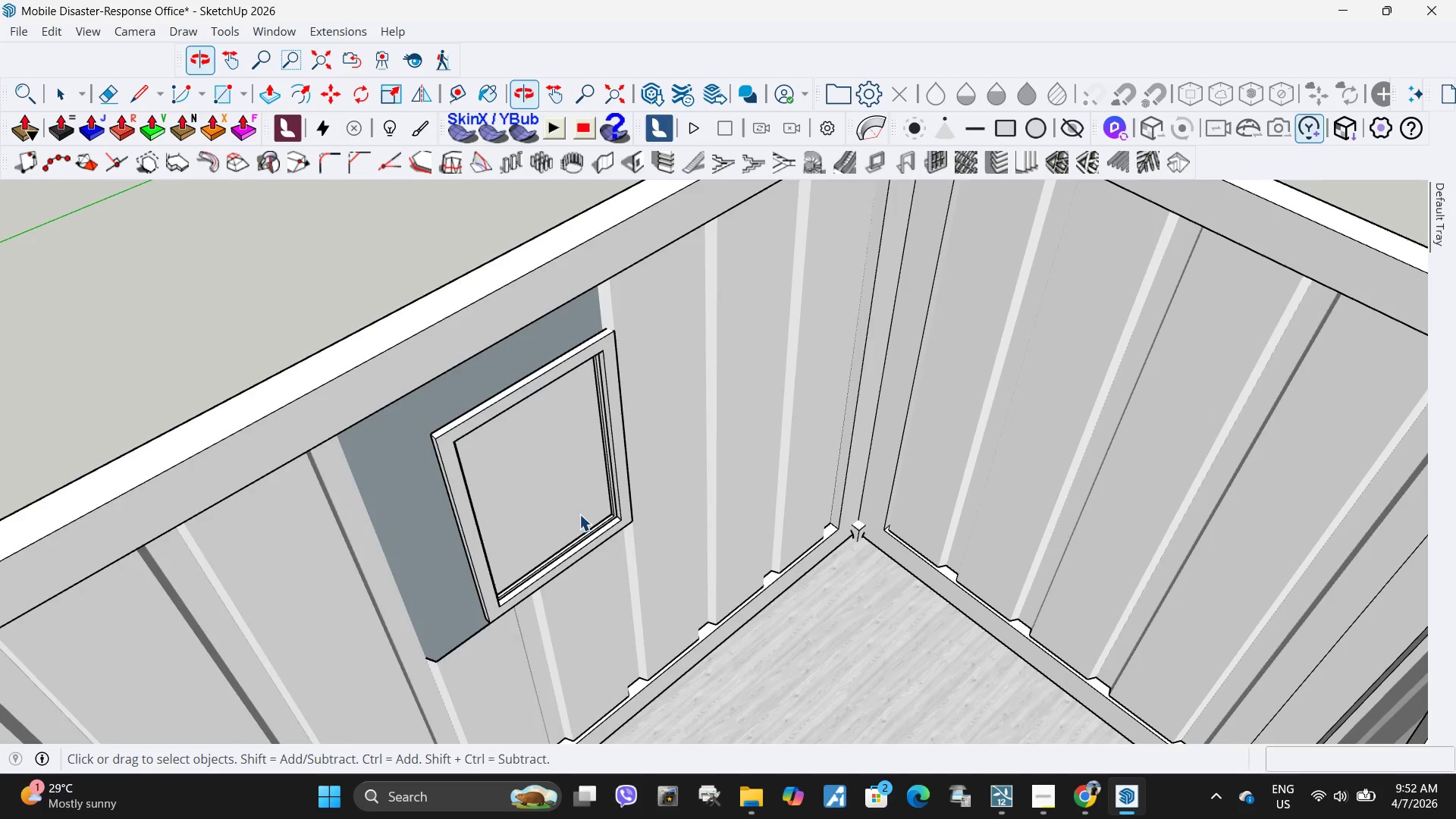 
scroll: coordinate [532, 494], scroll_direction: down, amount: 5.0
 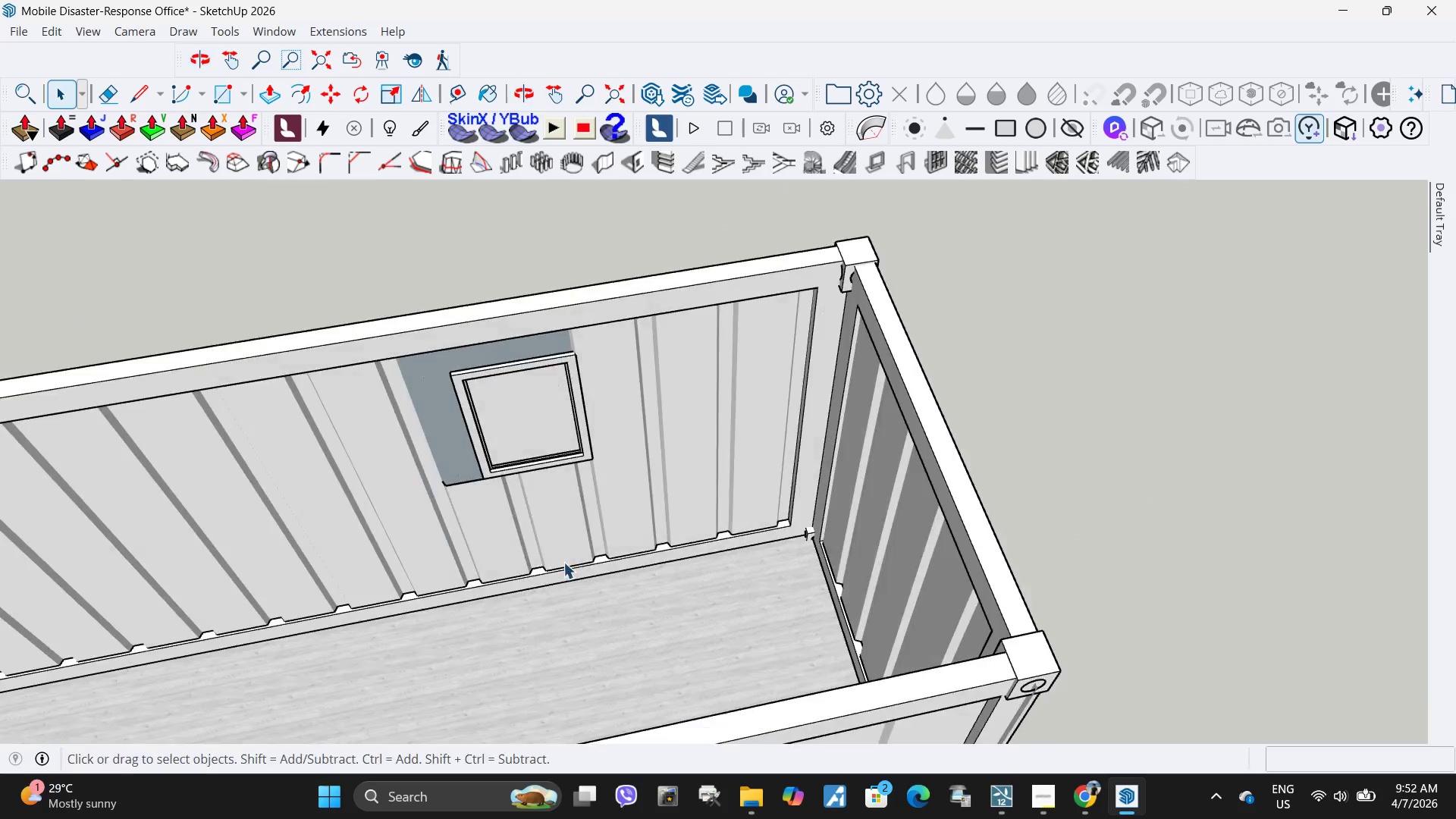 
scroll: coordinate [519, 417], scroll_direction: up, amount: 8.0
 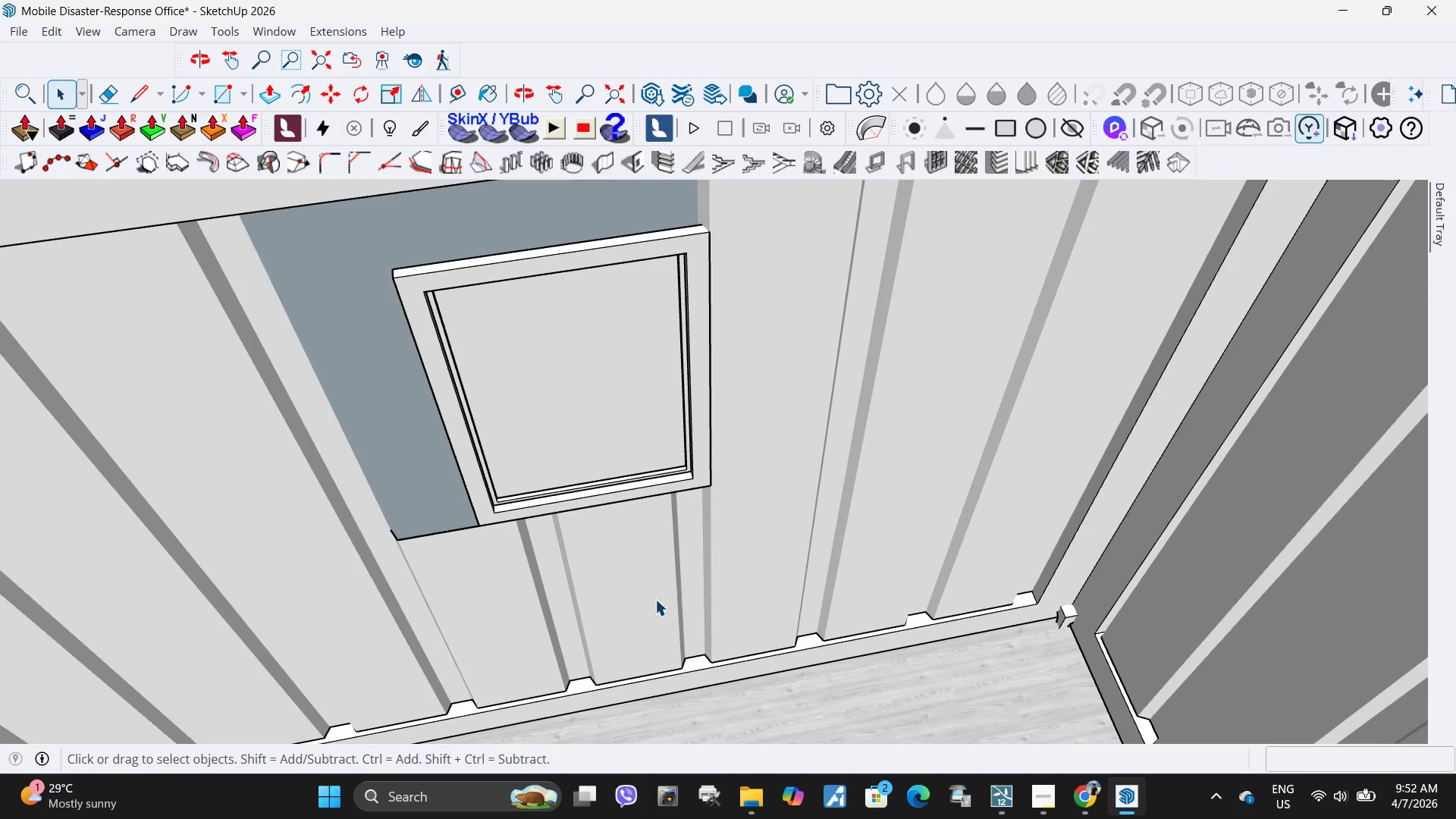 
left_click([641, 596])
 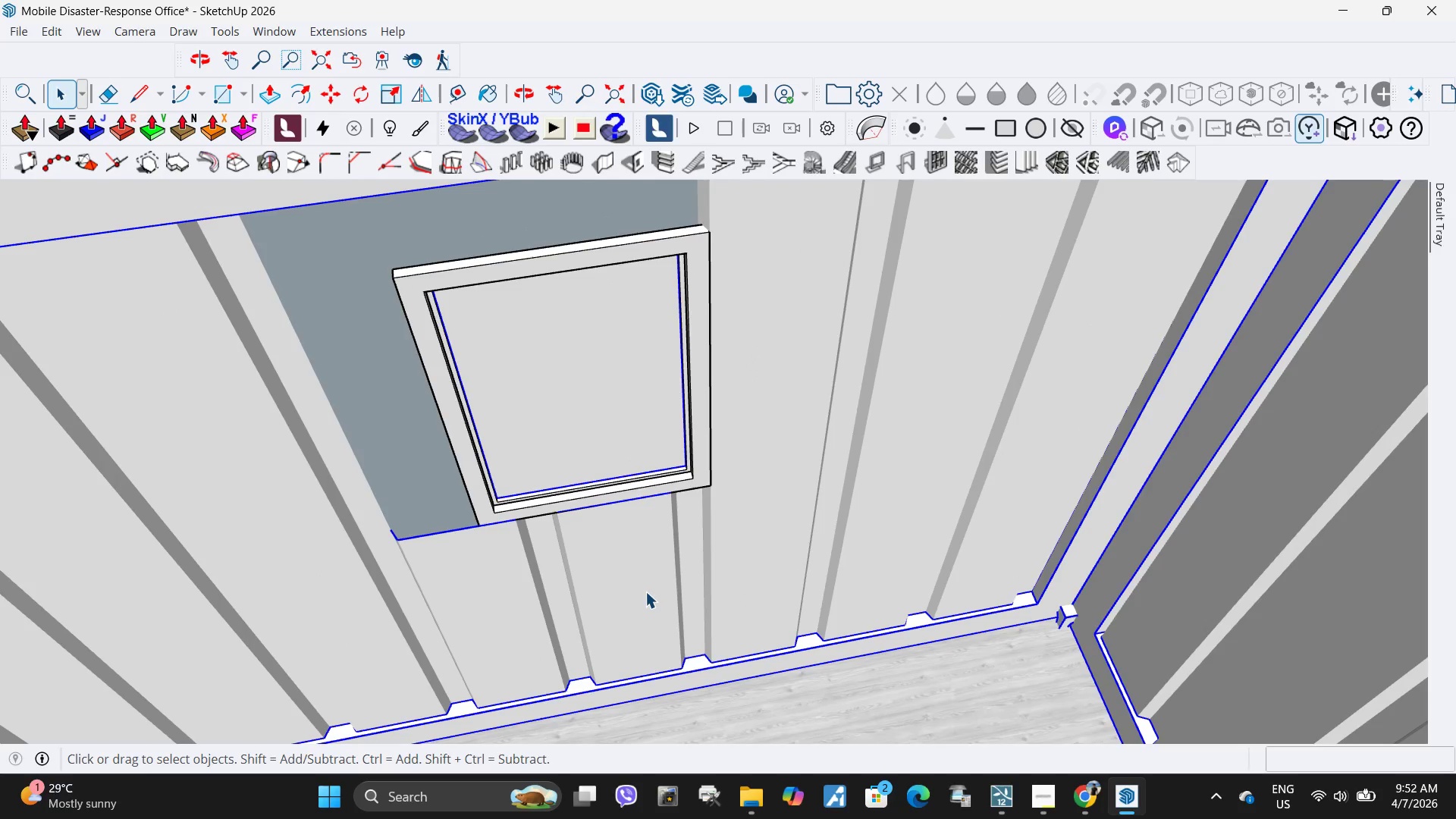 
double_click([645, 592])
 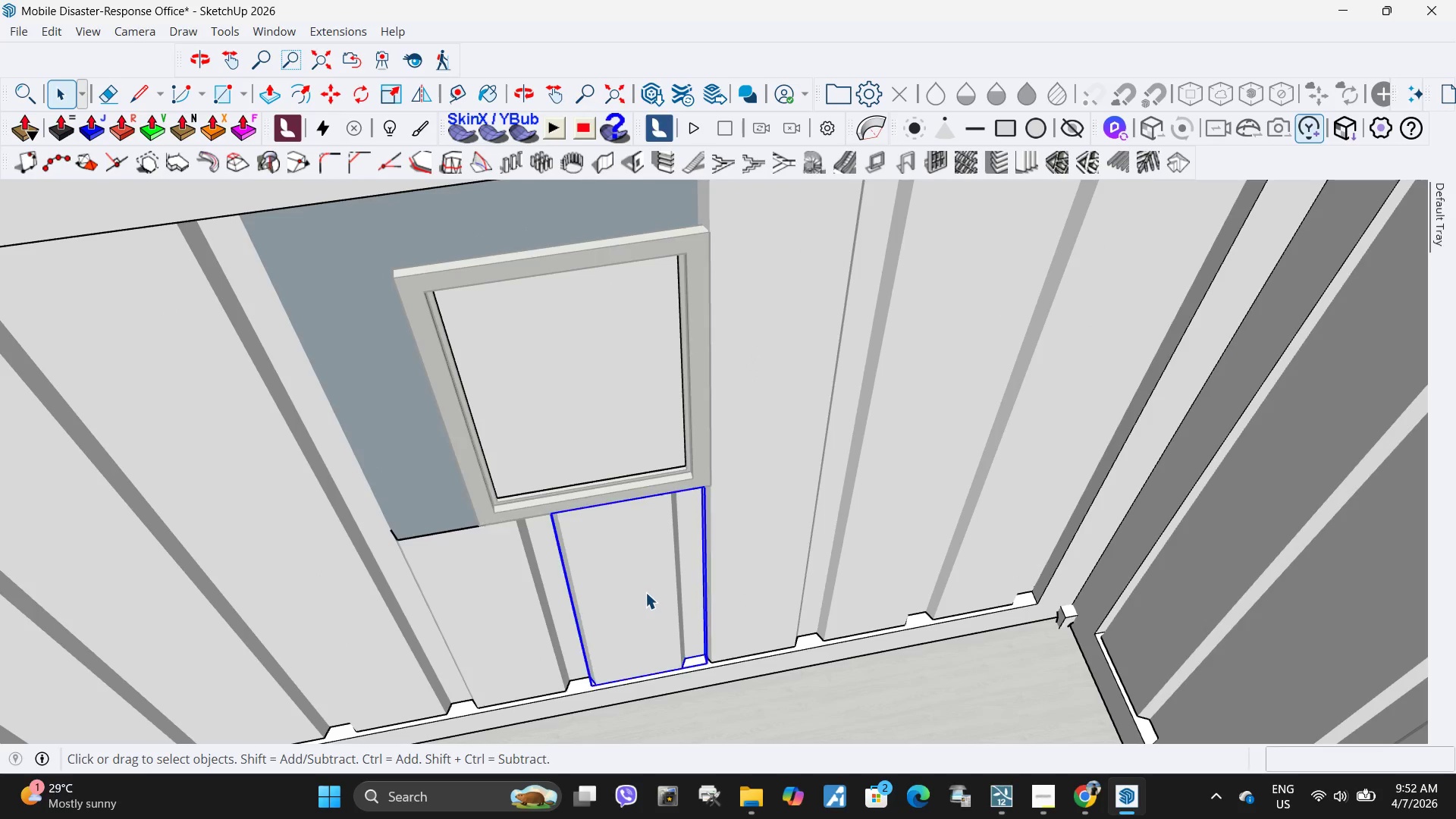 
triple_click([645, 592])
 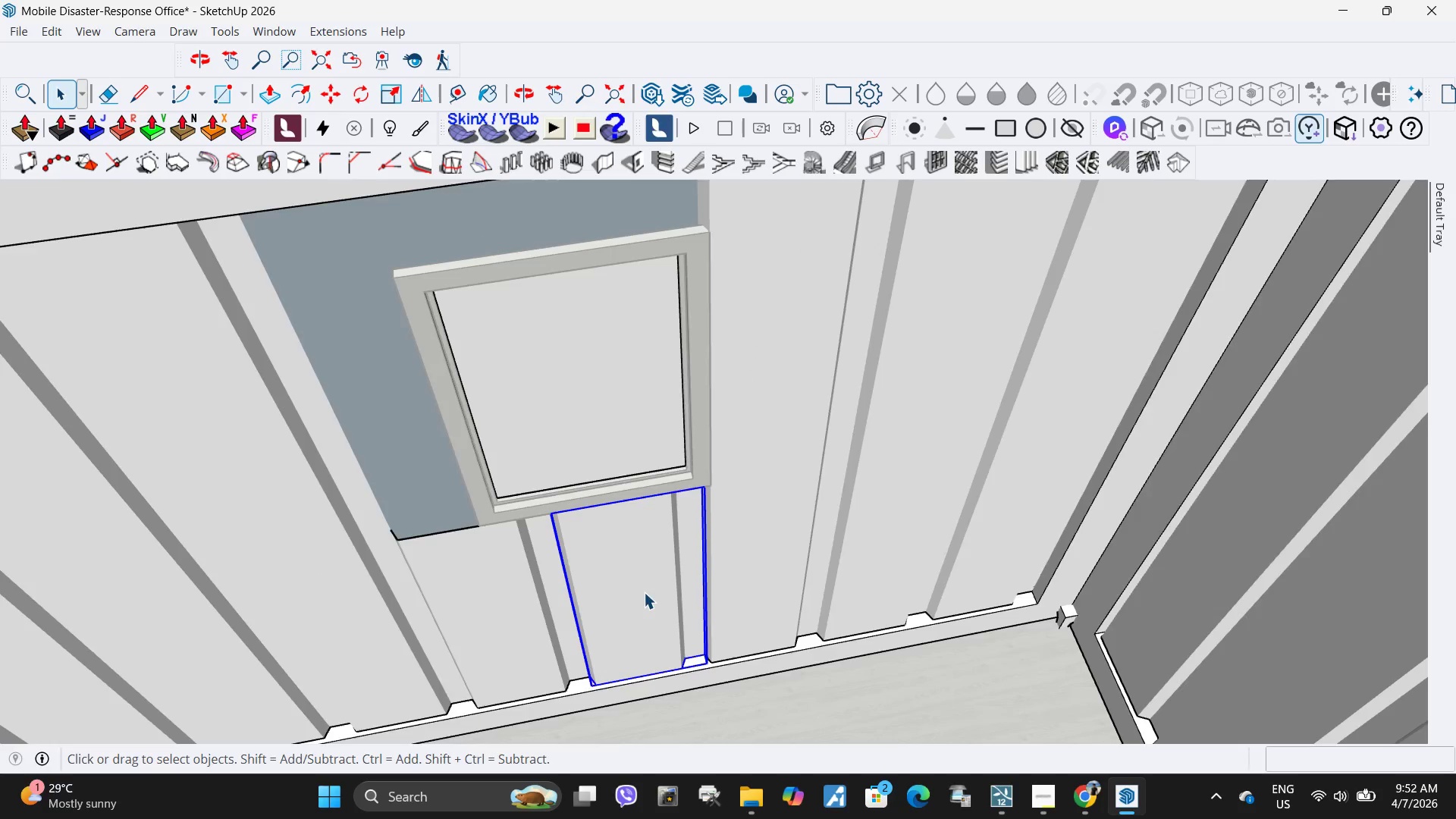 
triple_click([644, 592])
 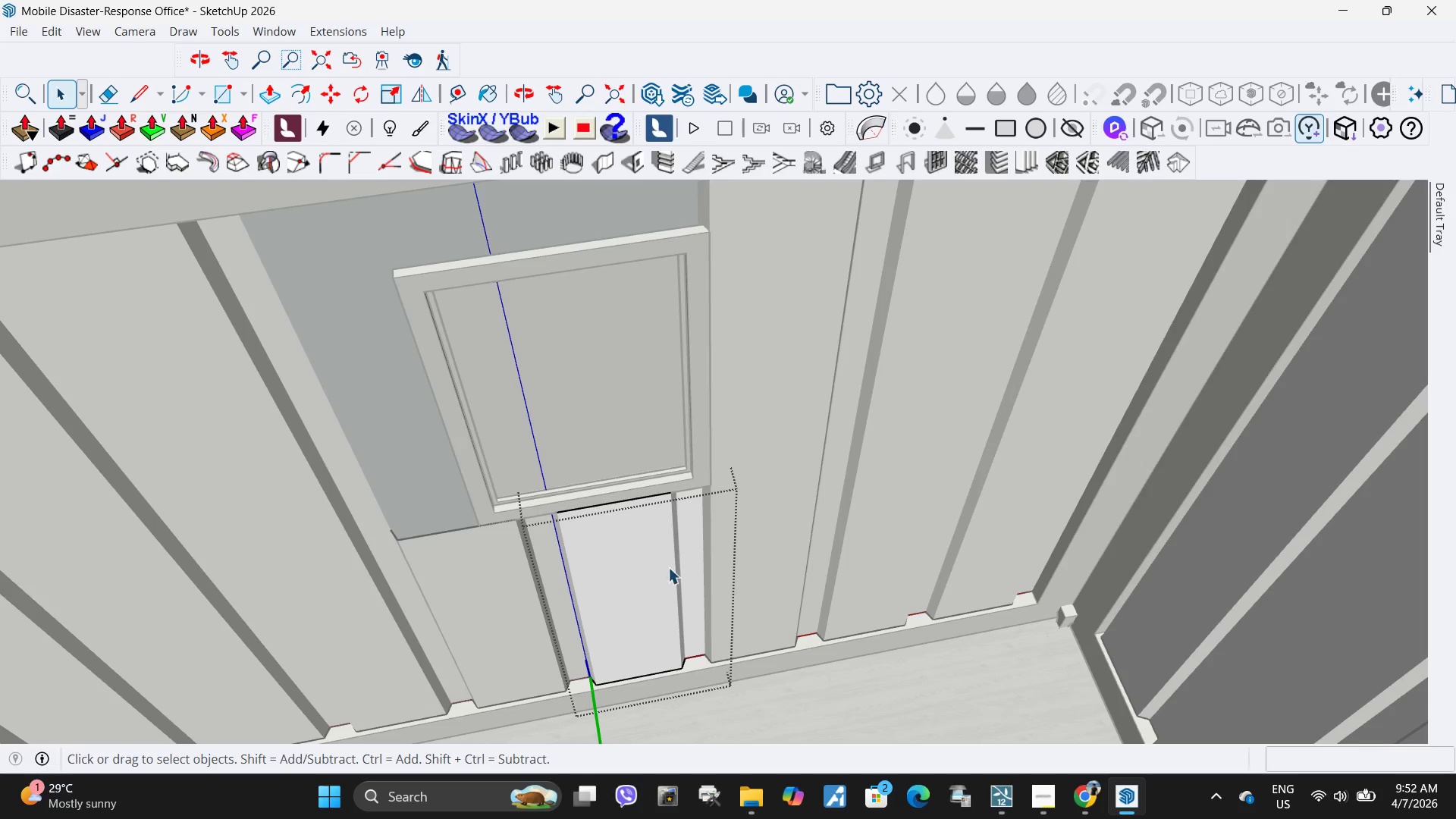 
key(Escape)
 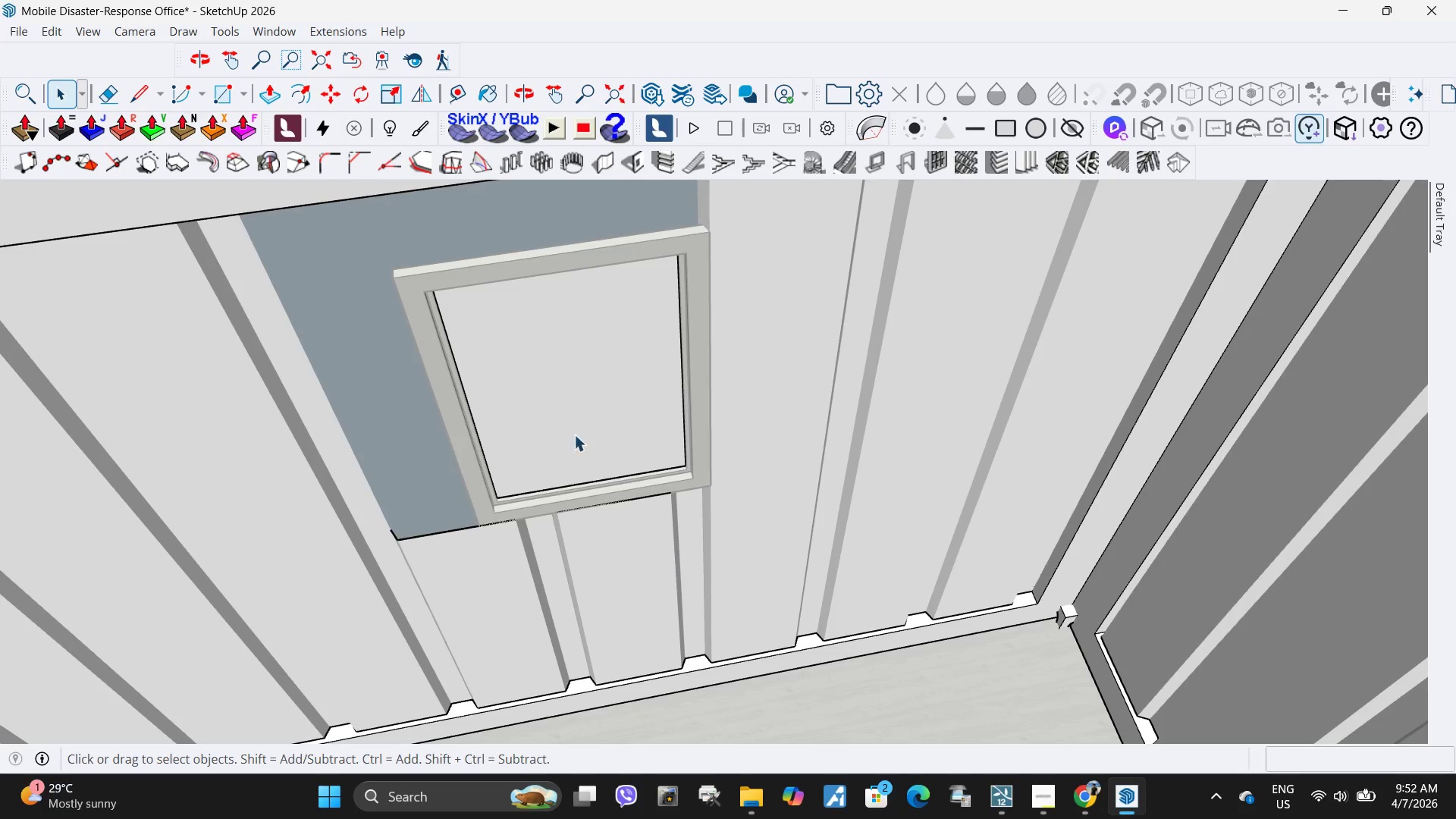 
left_click([551, 416])
 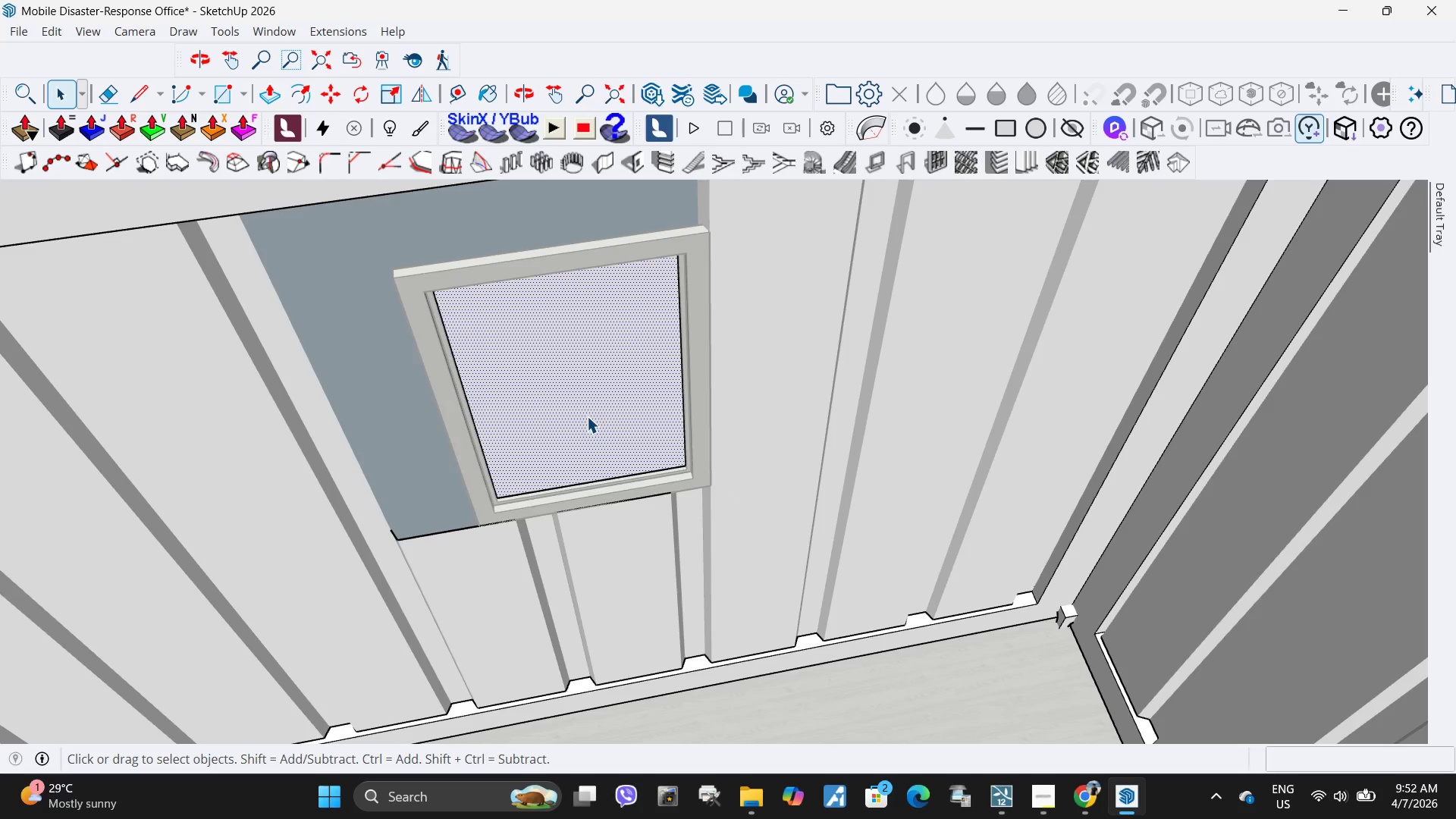 
key(Delete)
 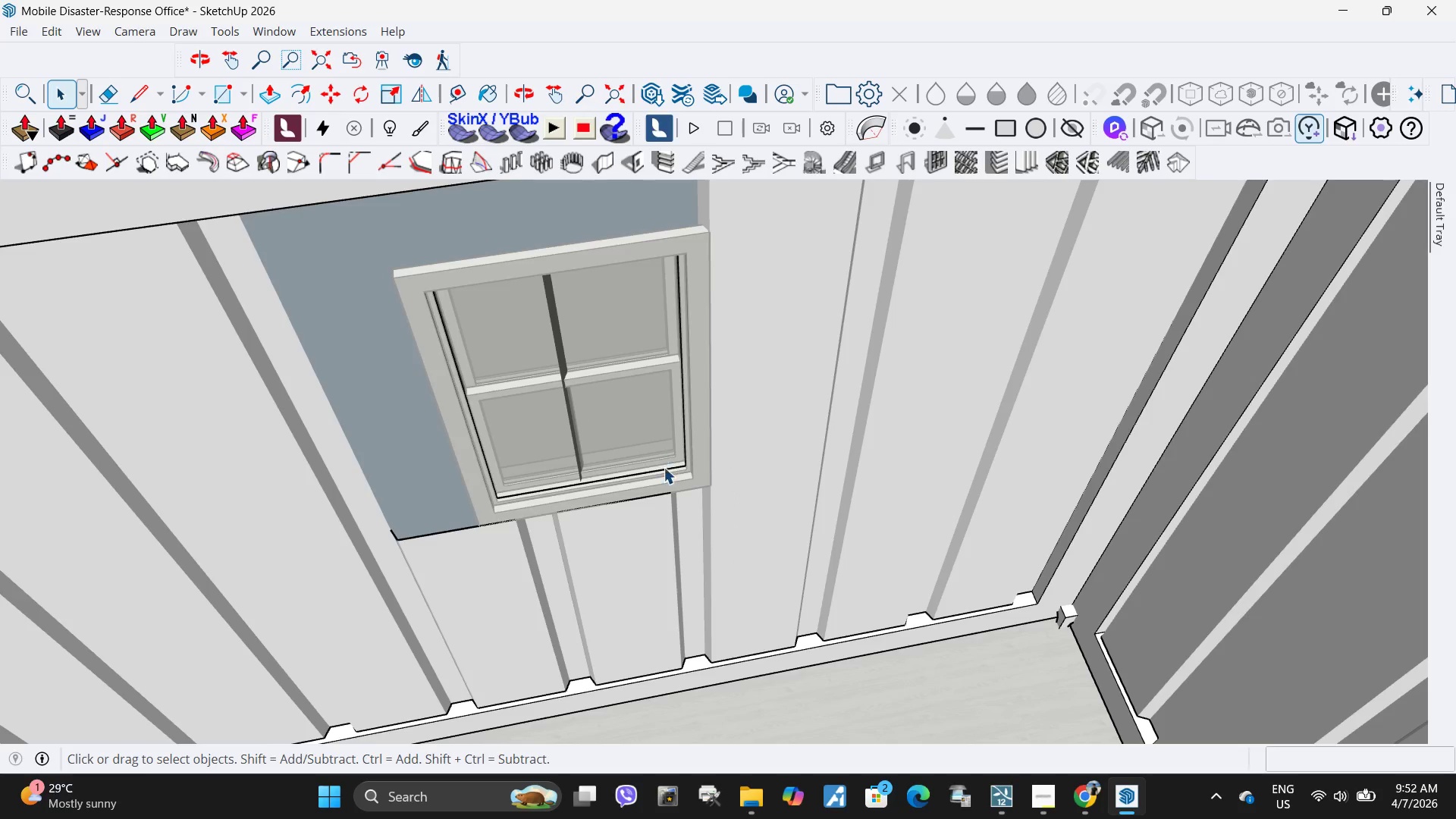 
scroll: coordinate [671, 505], scroll_direction: down, amount: 4.0
 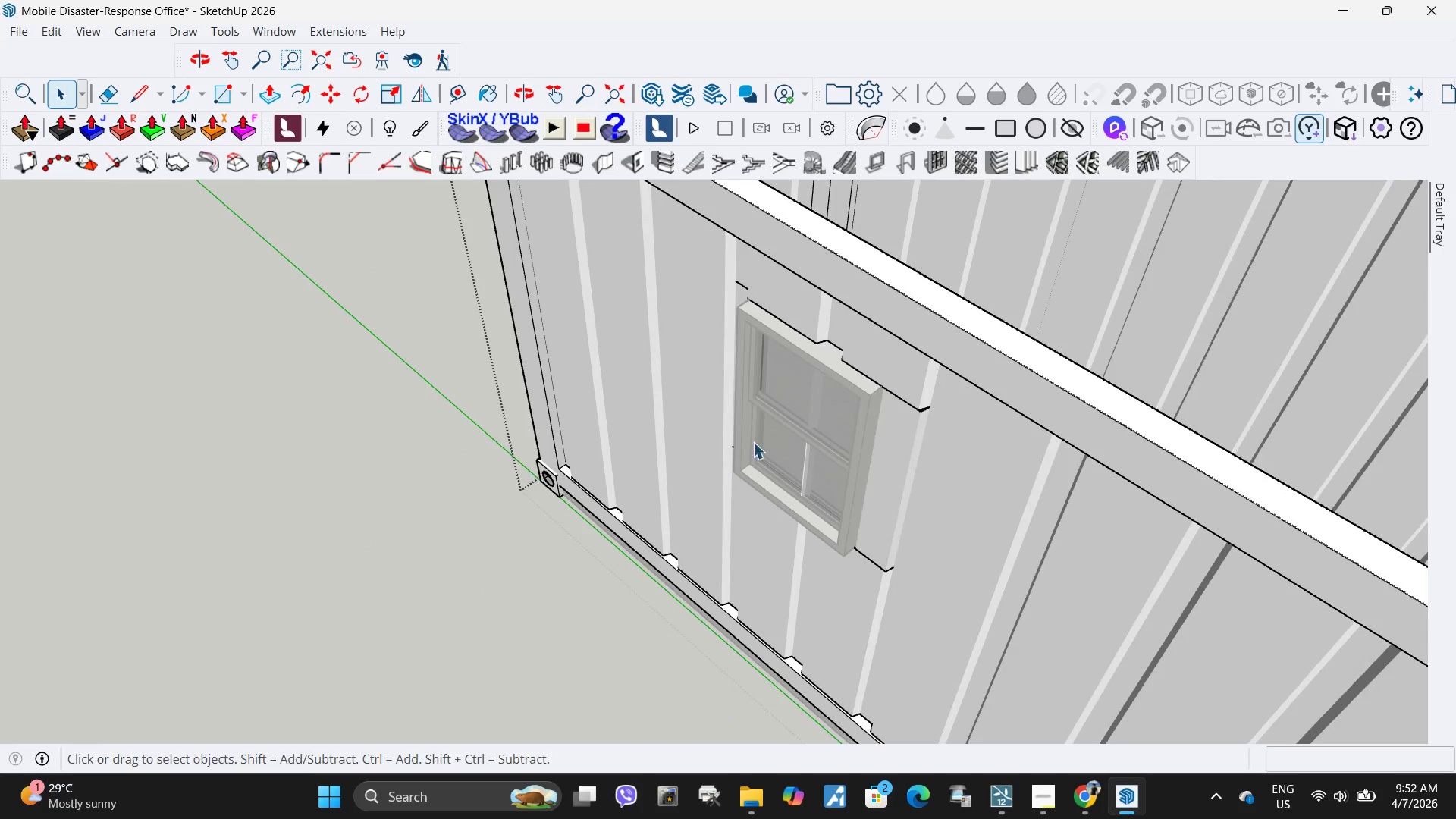 
key(Escape)
 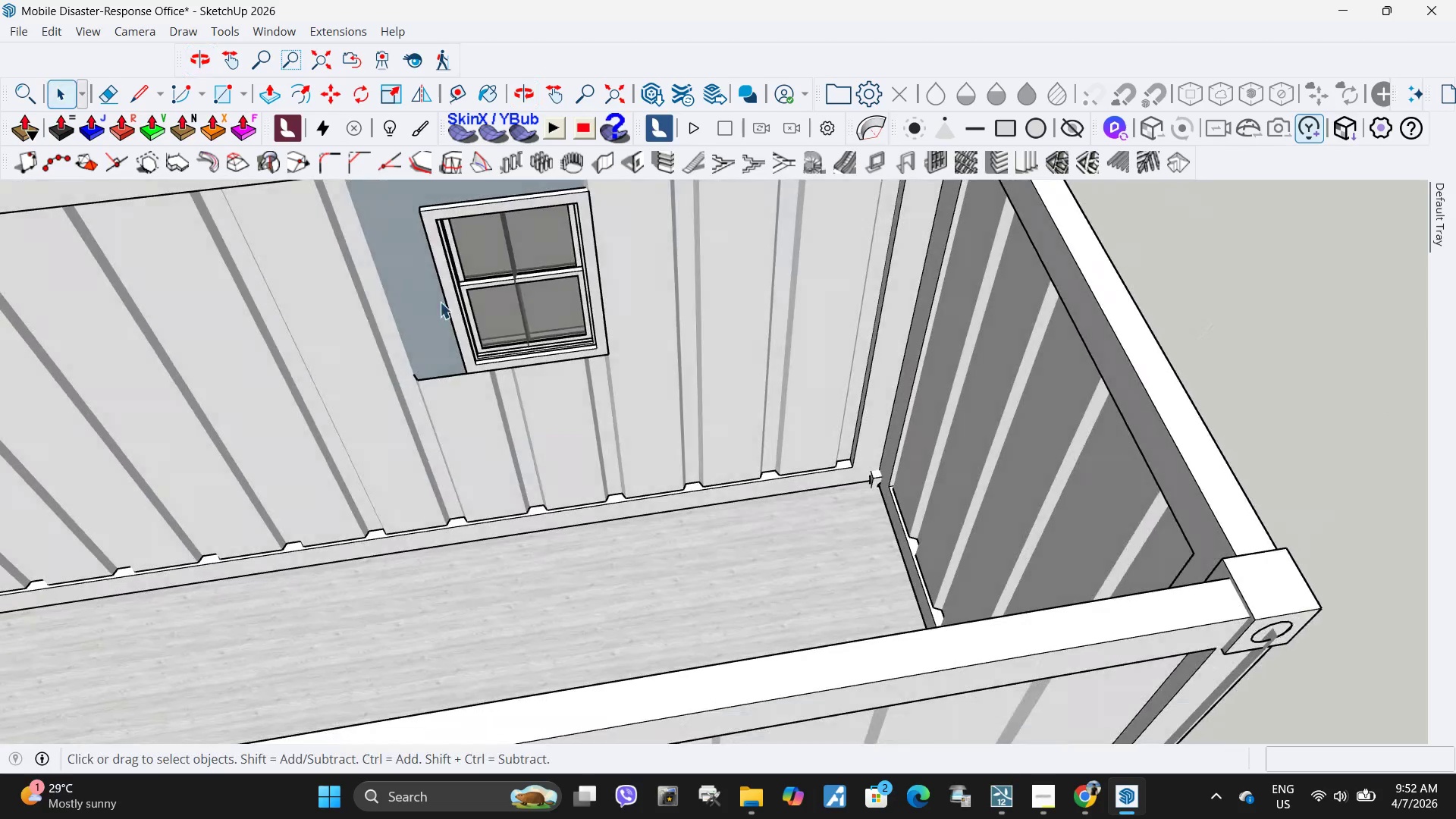 
scroll: coordinate [491, 239], scroll_direction: up, amount: 1.0
 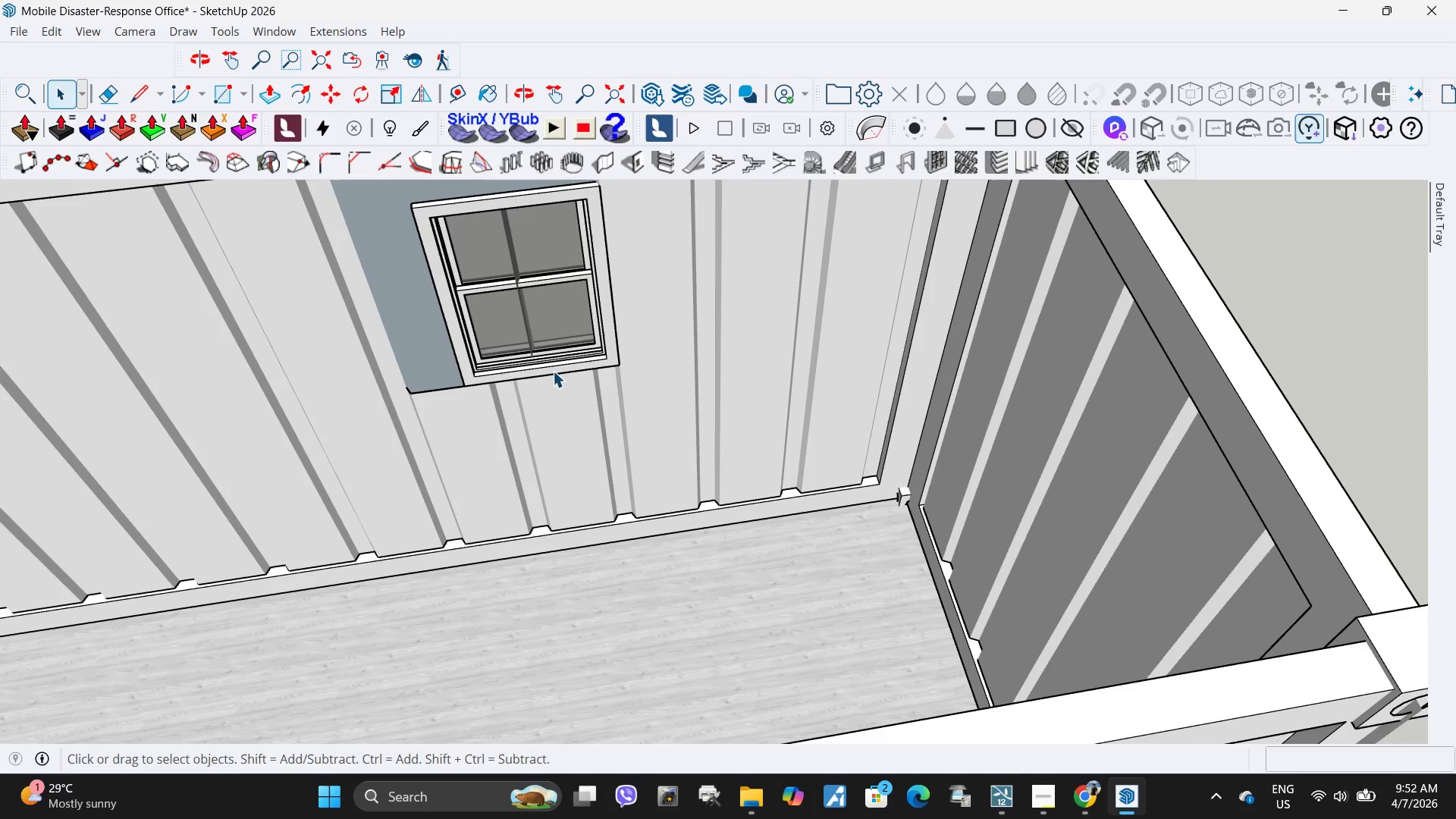 
key(H)
 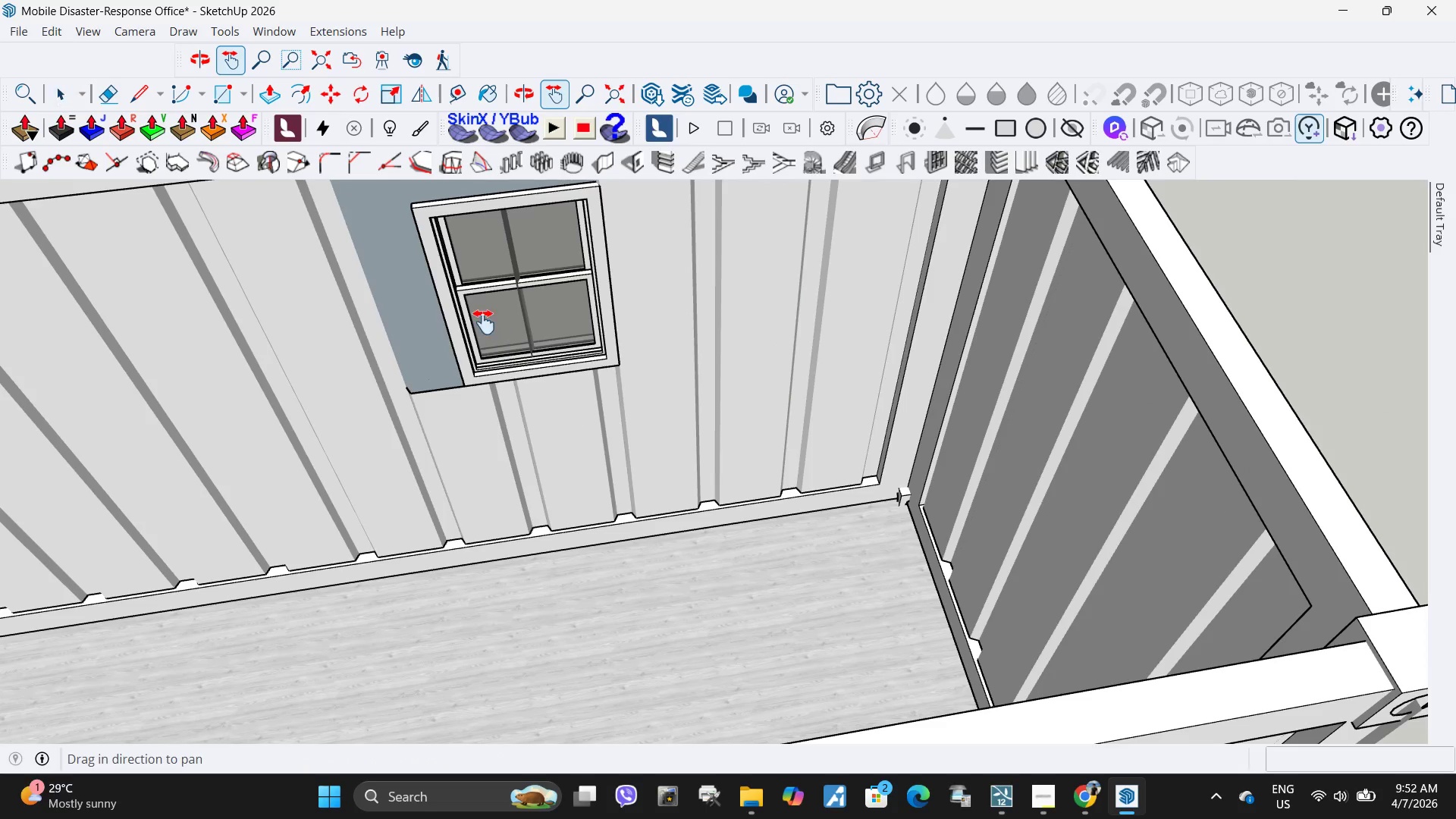 
left_click_drag(start_coordinate=[484, 322], to_coordinate=[632, 500])
 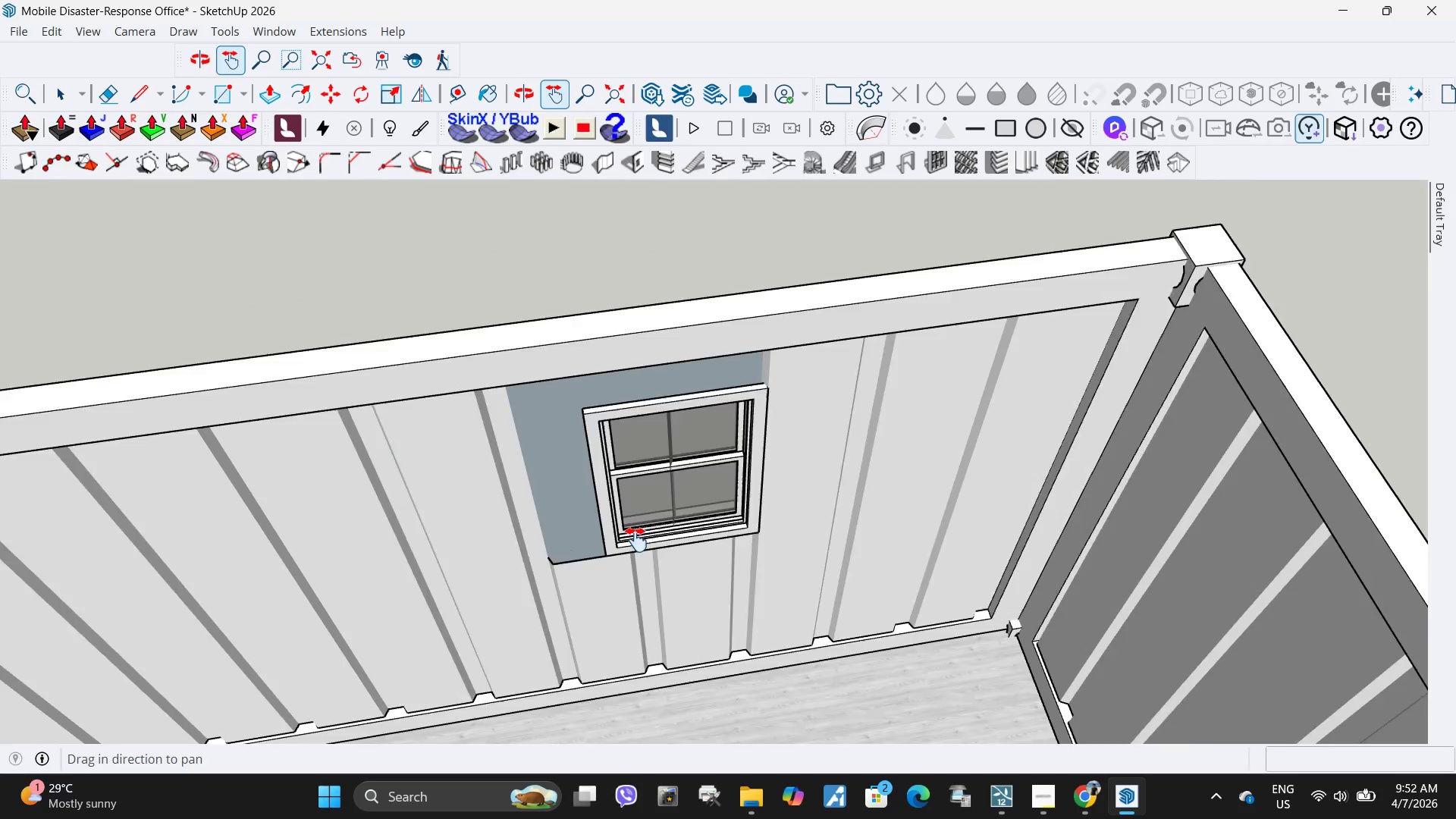 
scroll: coordinate [636, 540], scroll_direction: up, amount: 4.0
 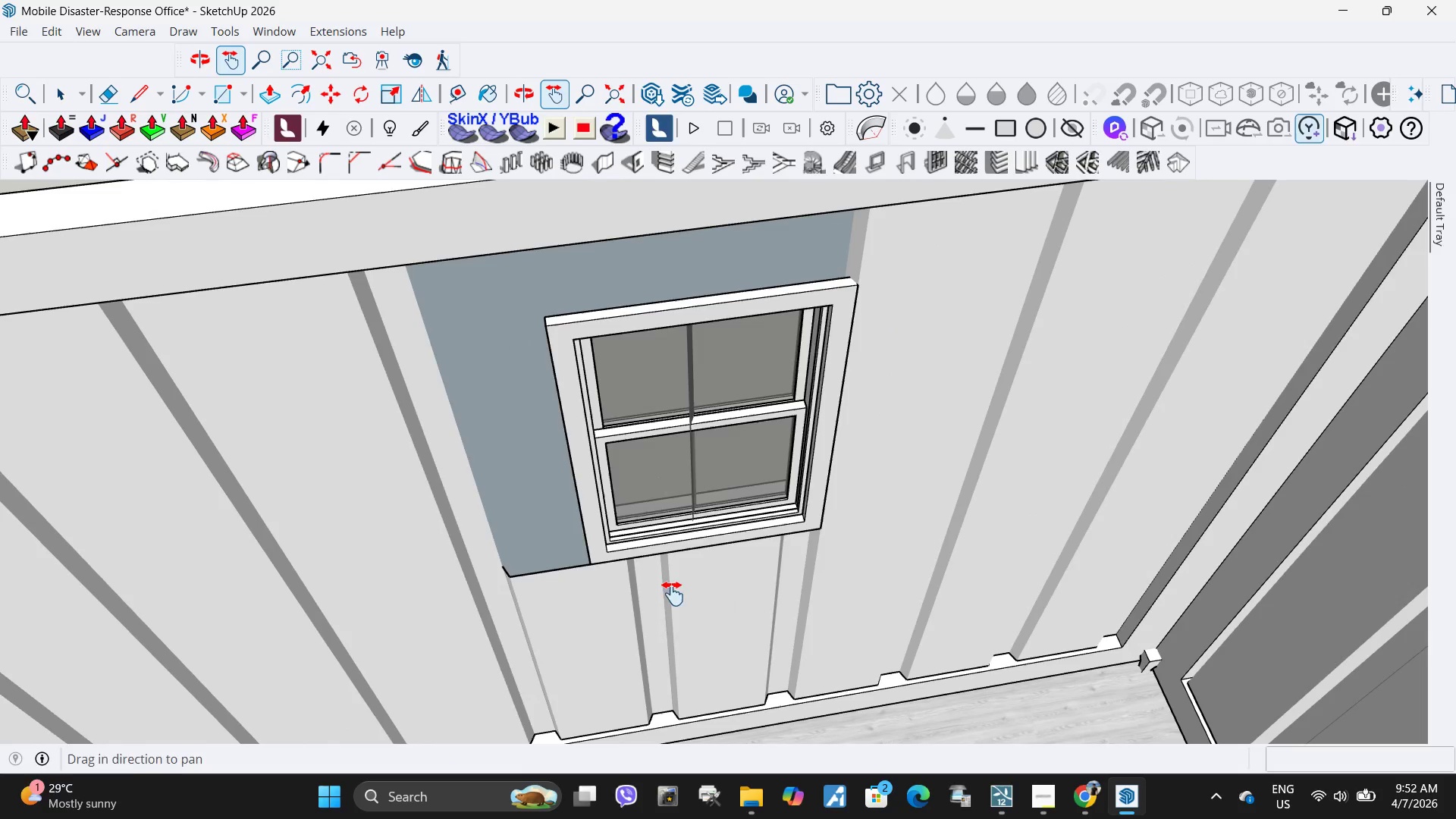 
key(Space)
 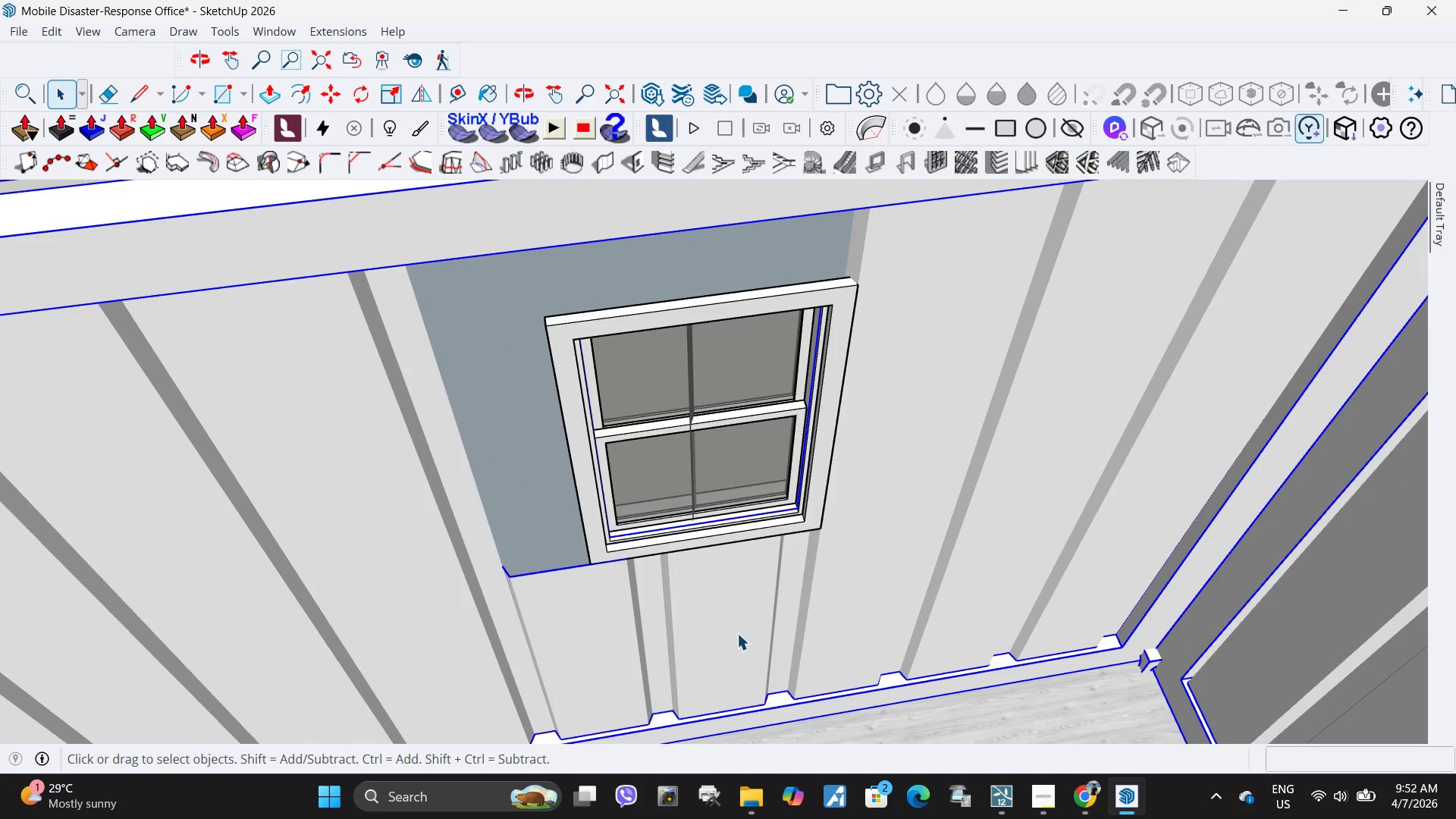 
double_click([742, 637])
 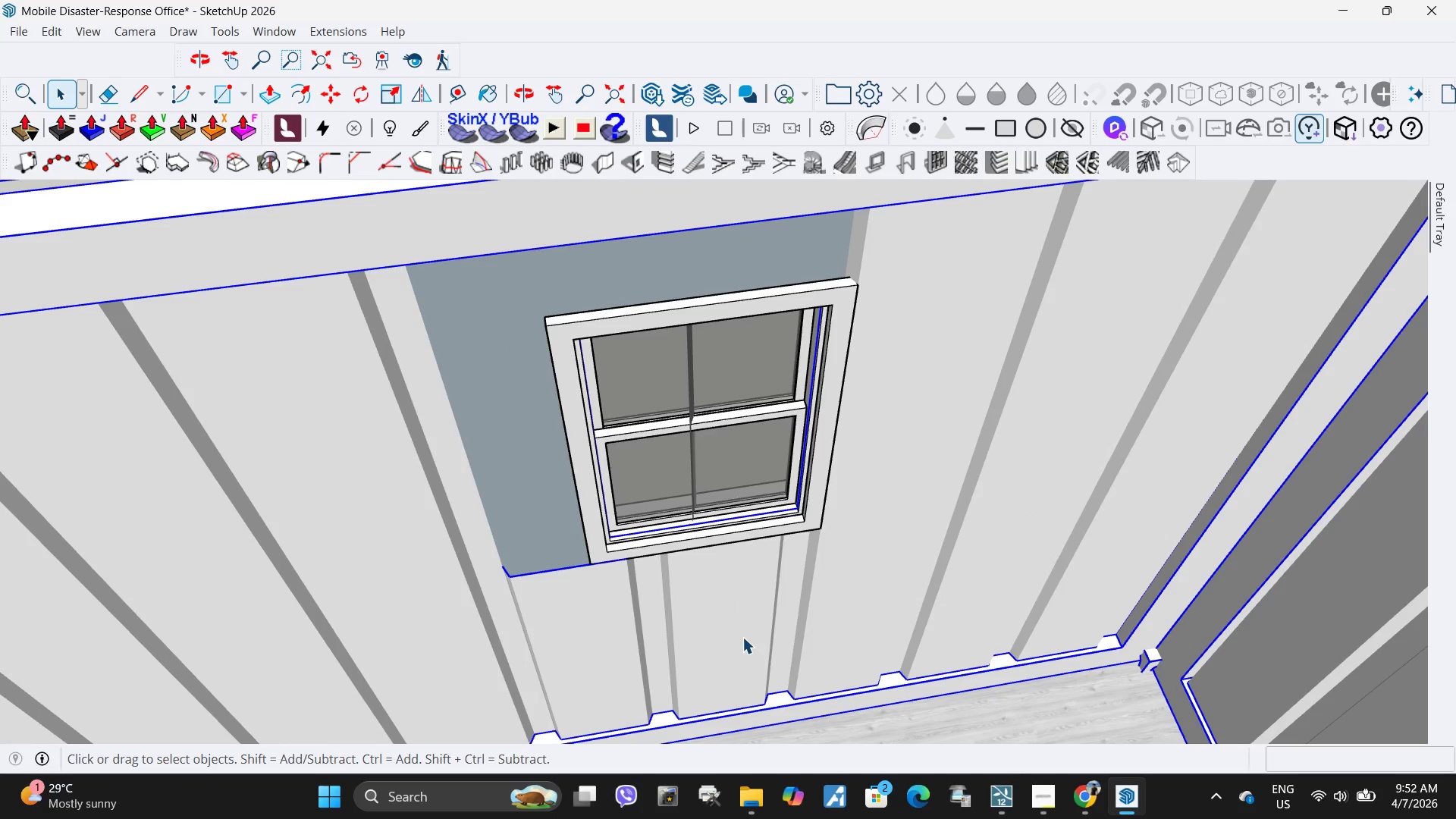 
triple_click([742, 637])
 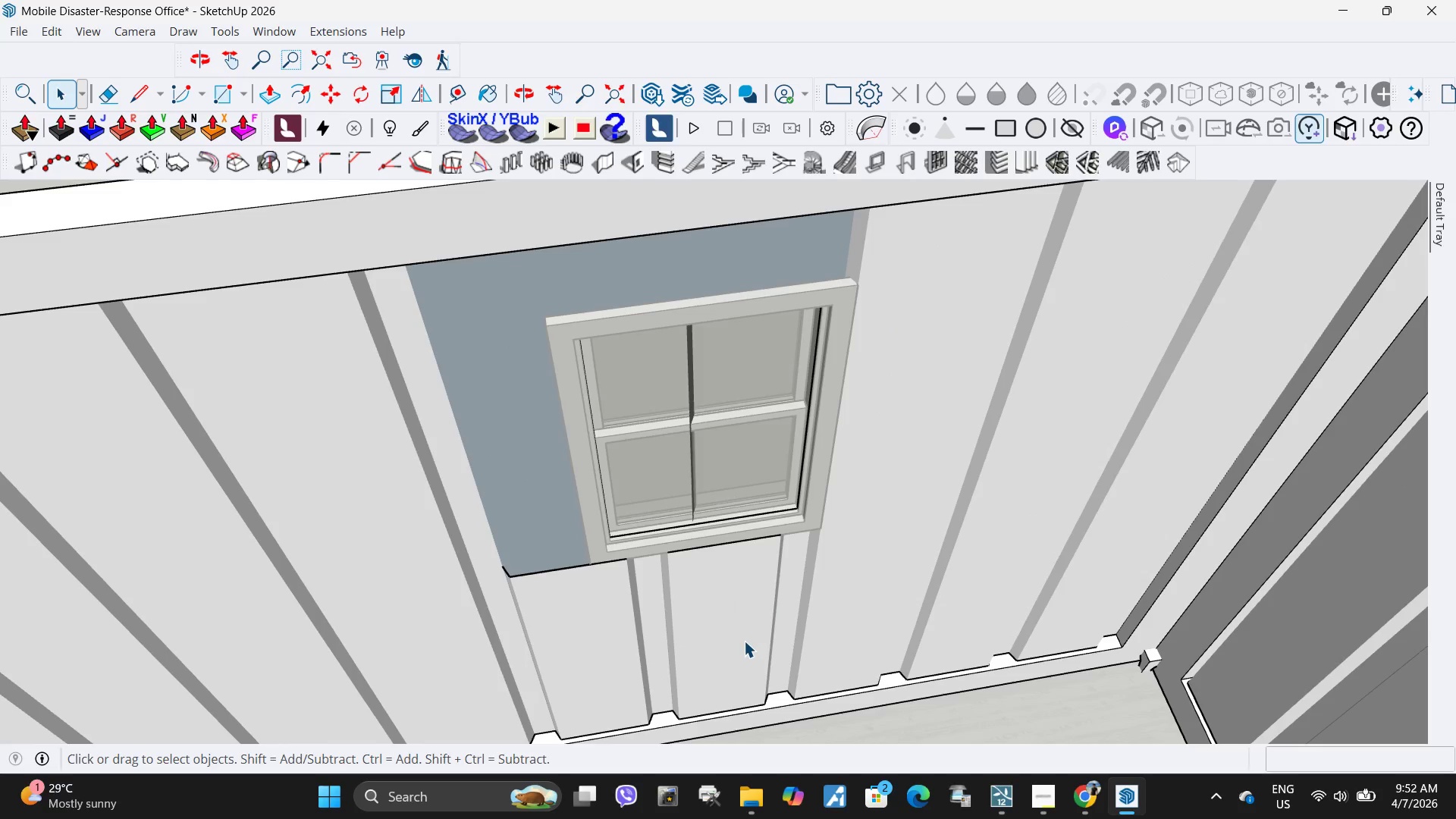 
triple_click([744, 642])
 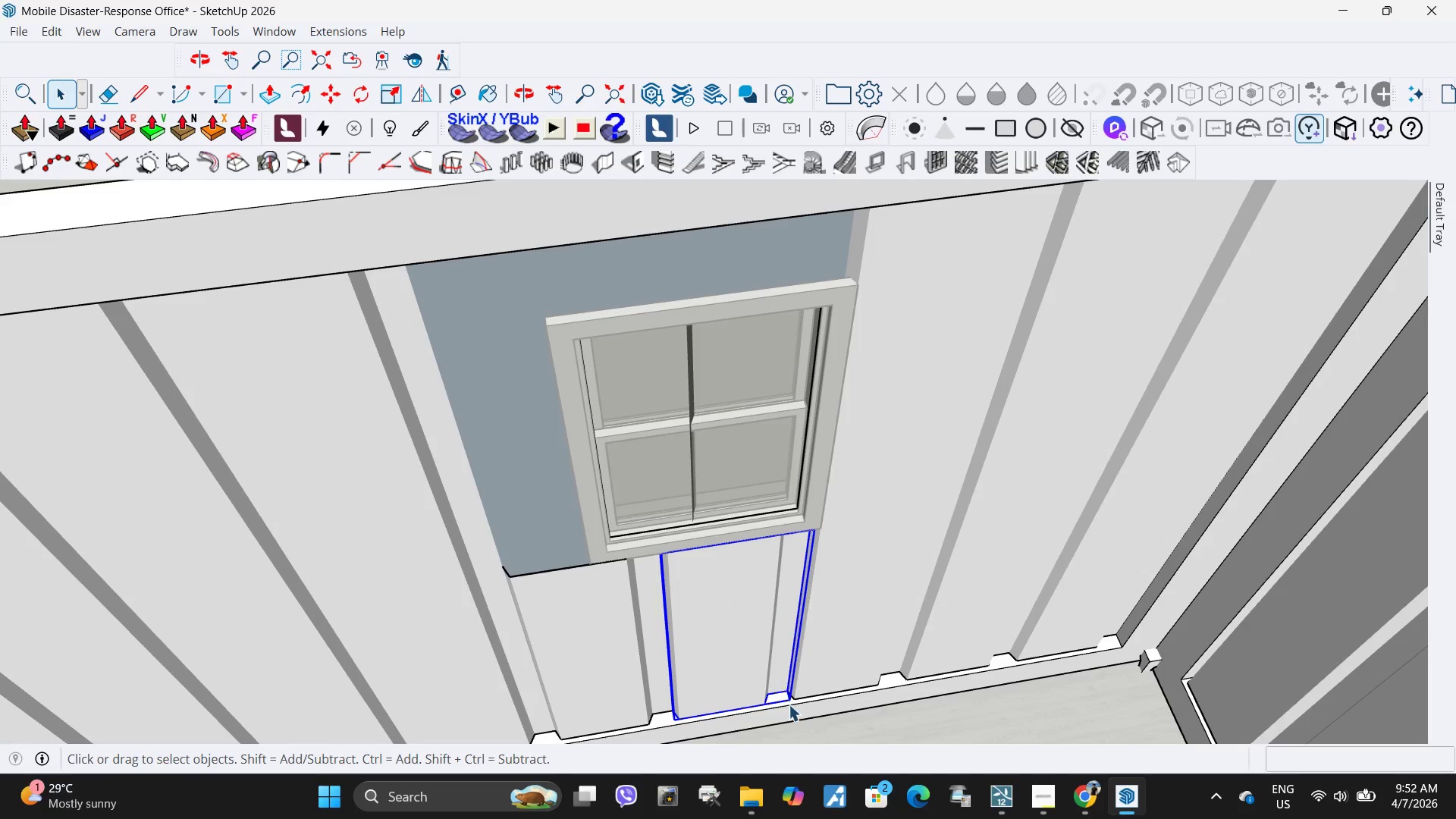 
scroll: coordinate [795, 708], scroll_direction: up, amount: 5.0
 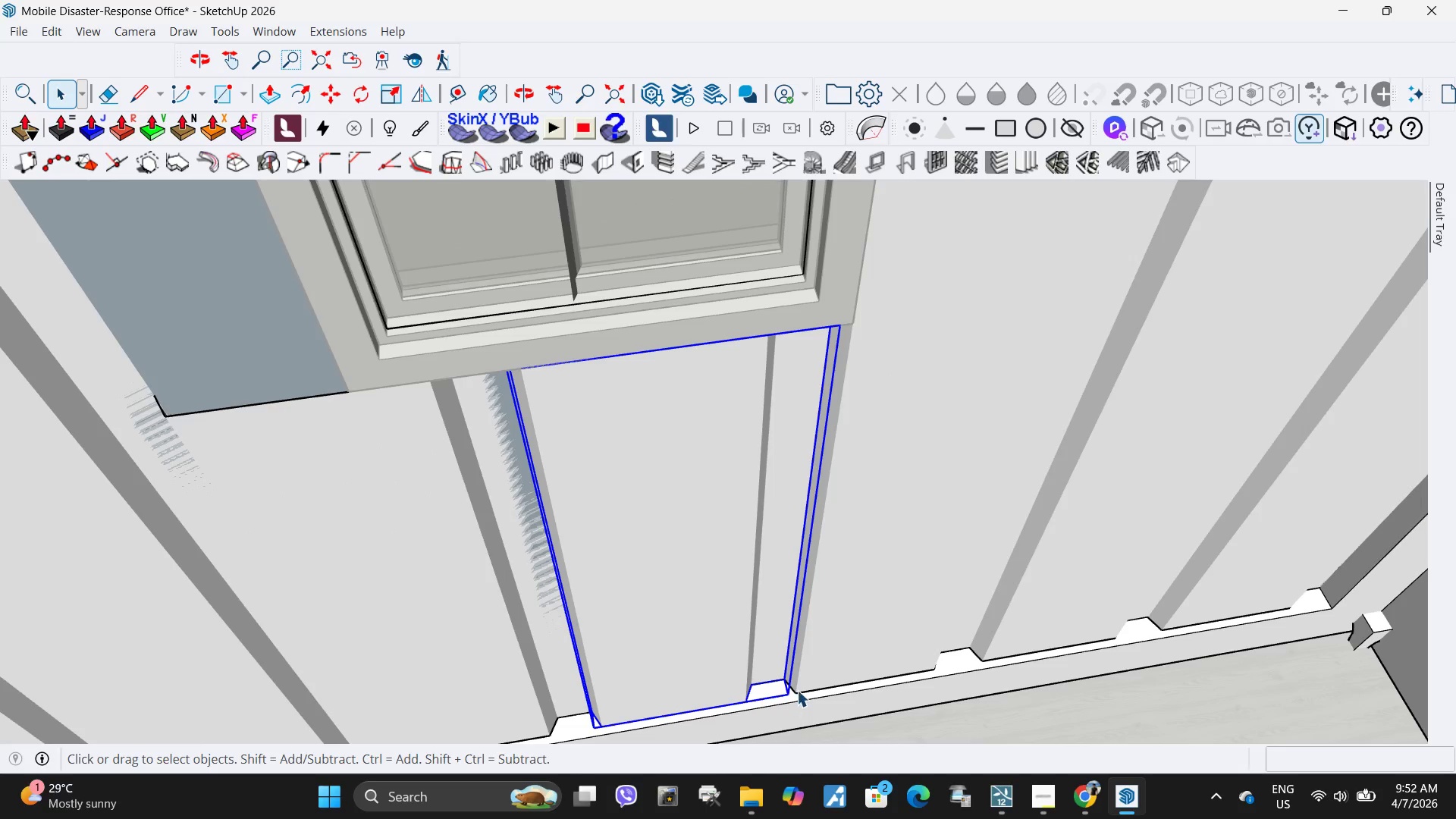 
key(M)
 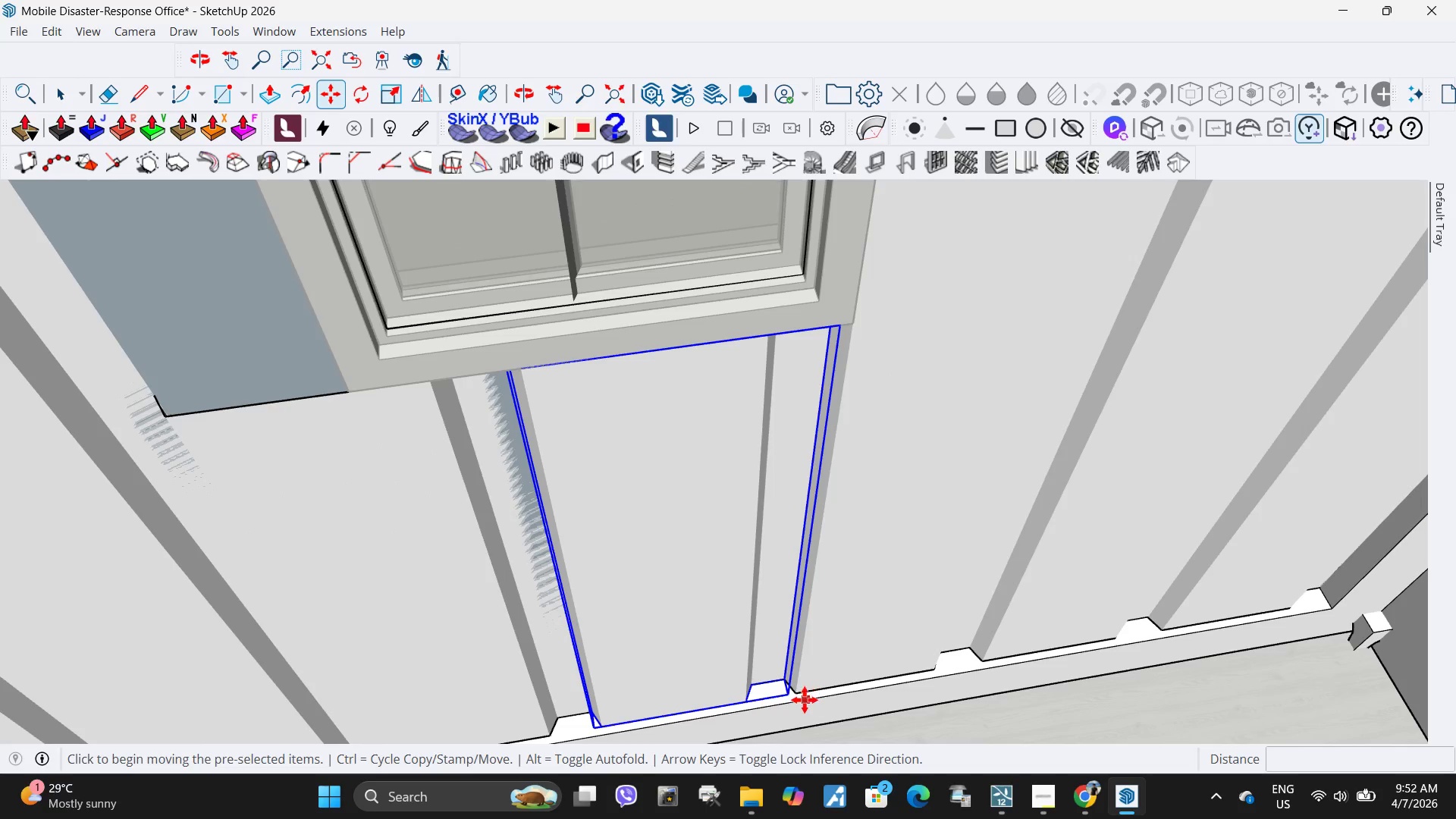 
key(Control+ControlLeft)
 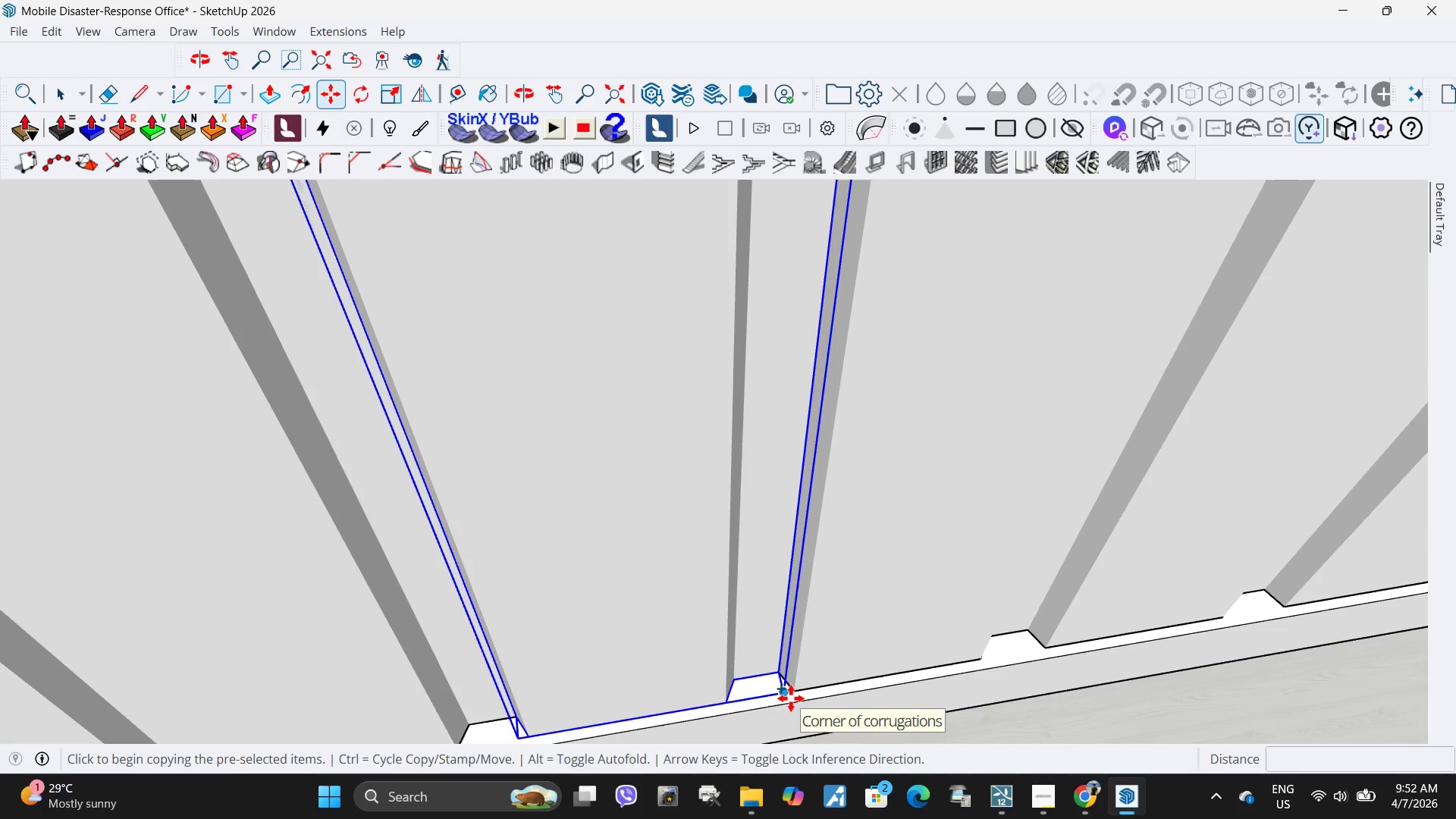 
scroll: coordinate [796, 698], scroll_direction: up, amount: 3.0
 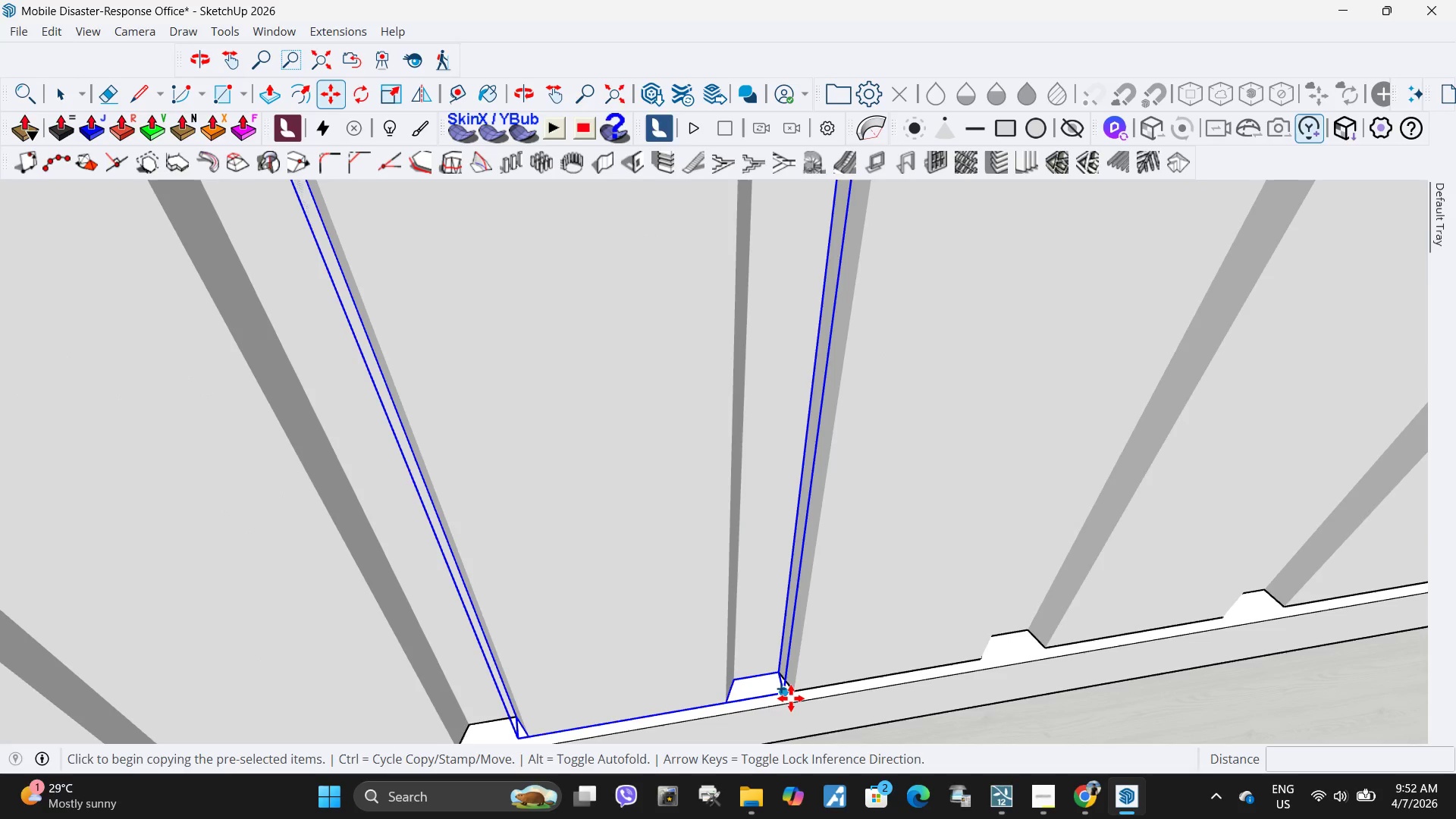 
scroll: coordinate [791, 698], scroll_direction: down, amount: 7.0
 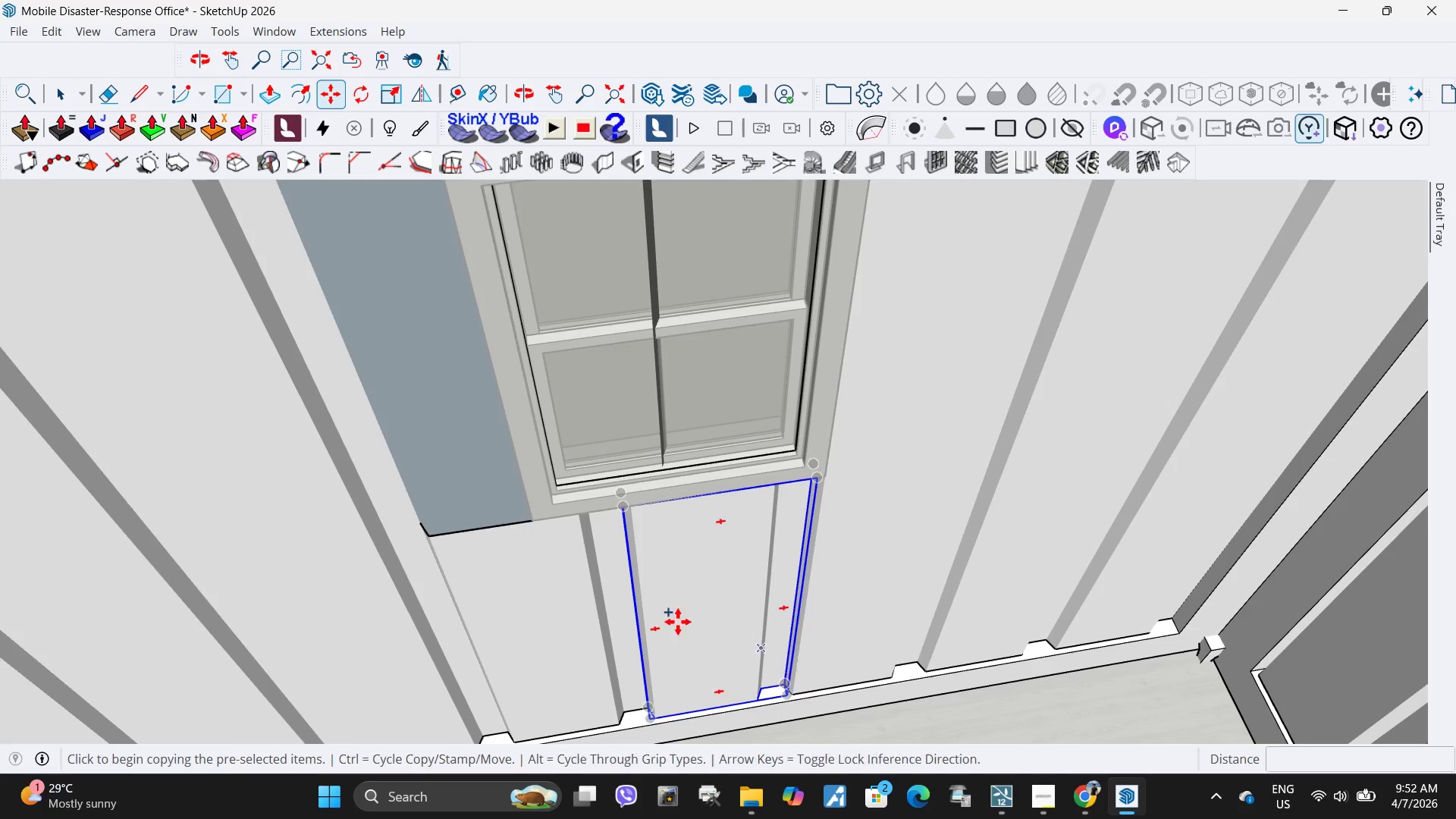 
key(Space)
 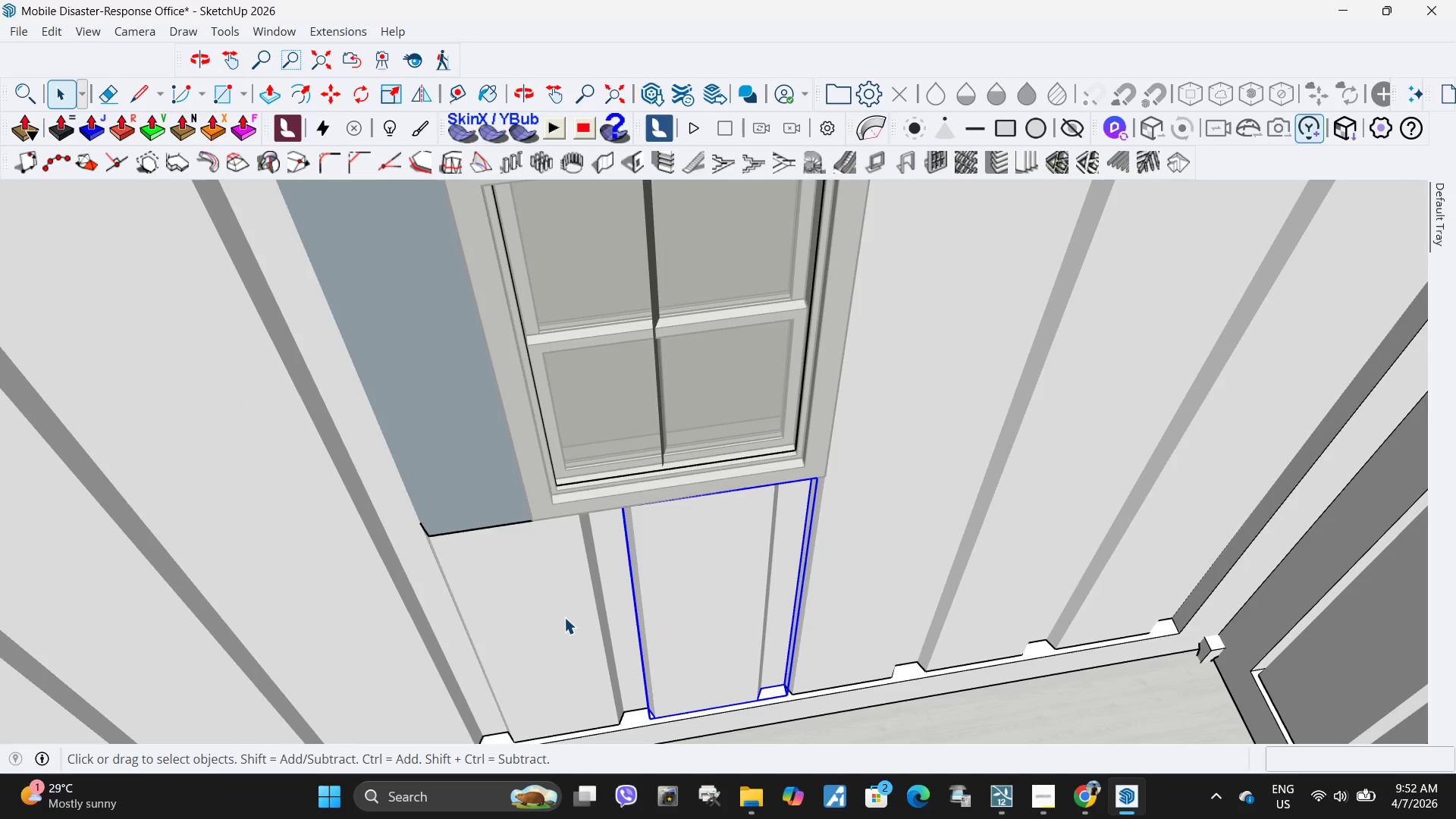 
left_click([564, 617])
 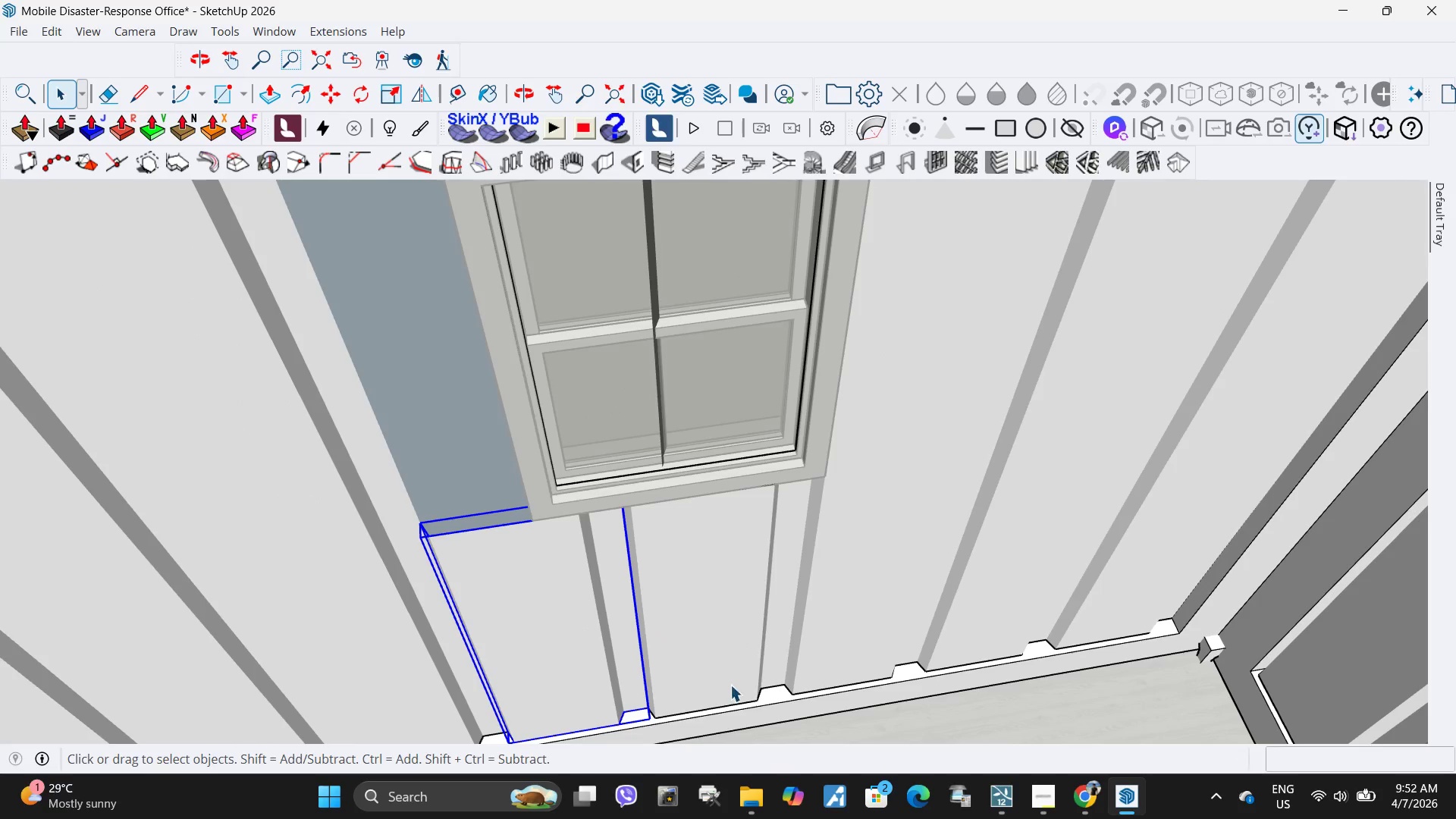 
hold_key(key=ControlLeft, duration=0.53)
left_click([750, 671])
 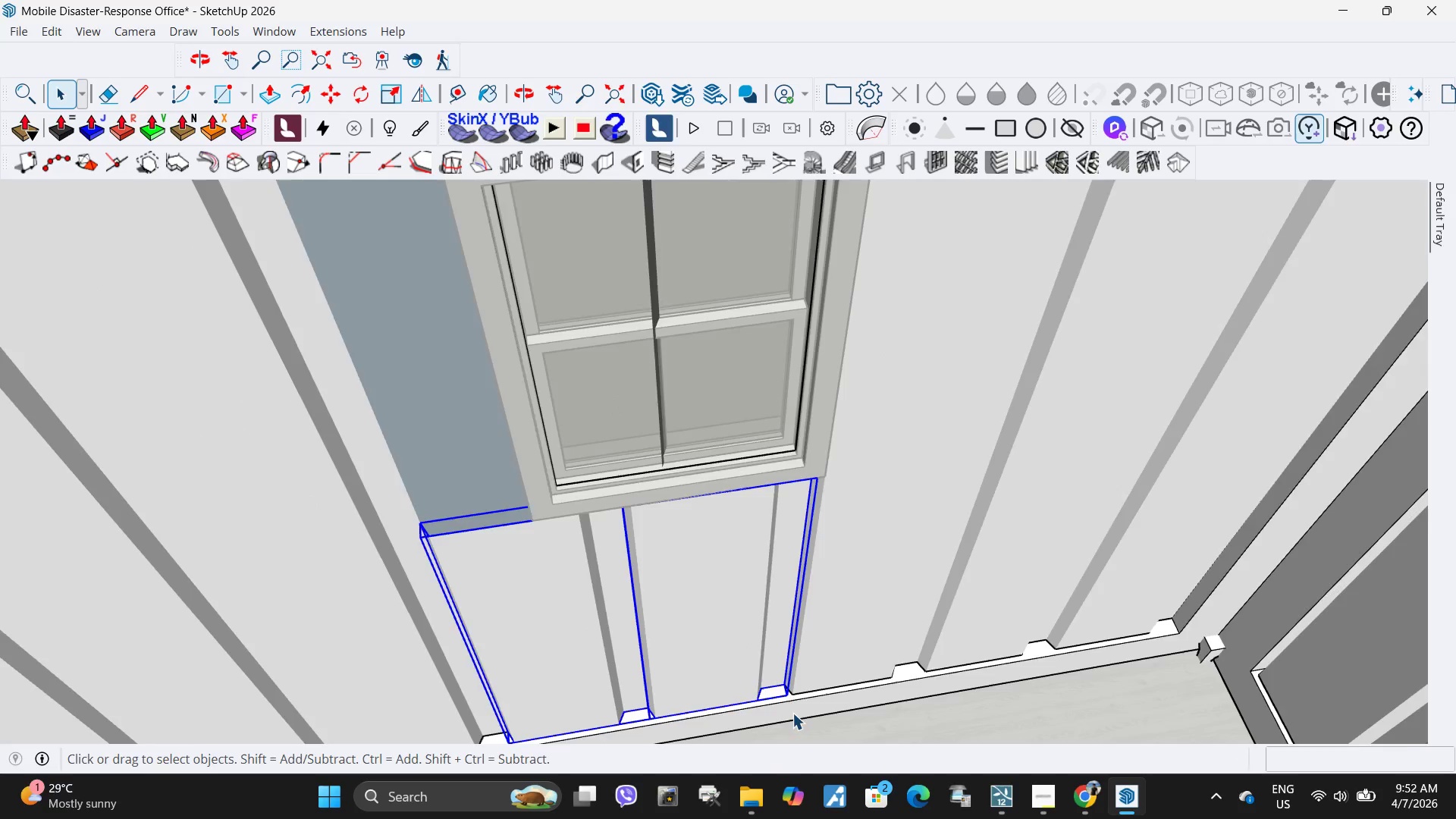 
scroll: coordinate [792, 712], scroll_direction: up, amount: 4.0
 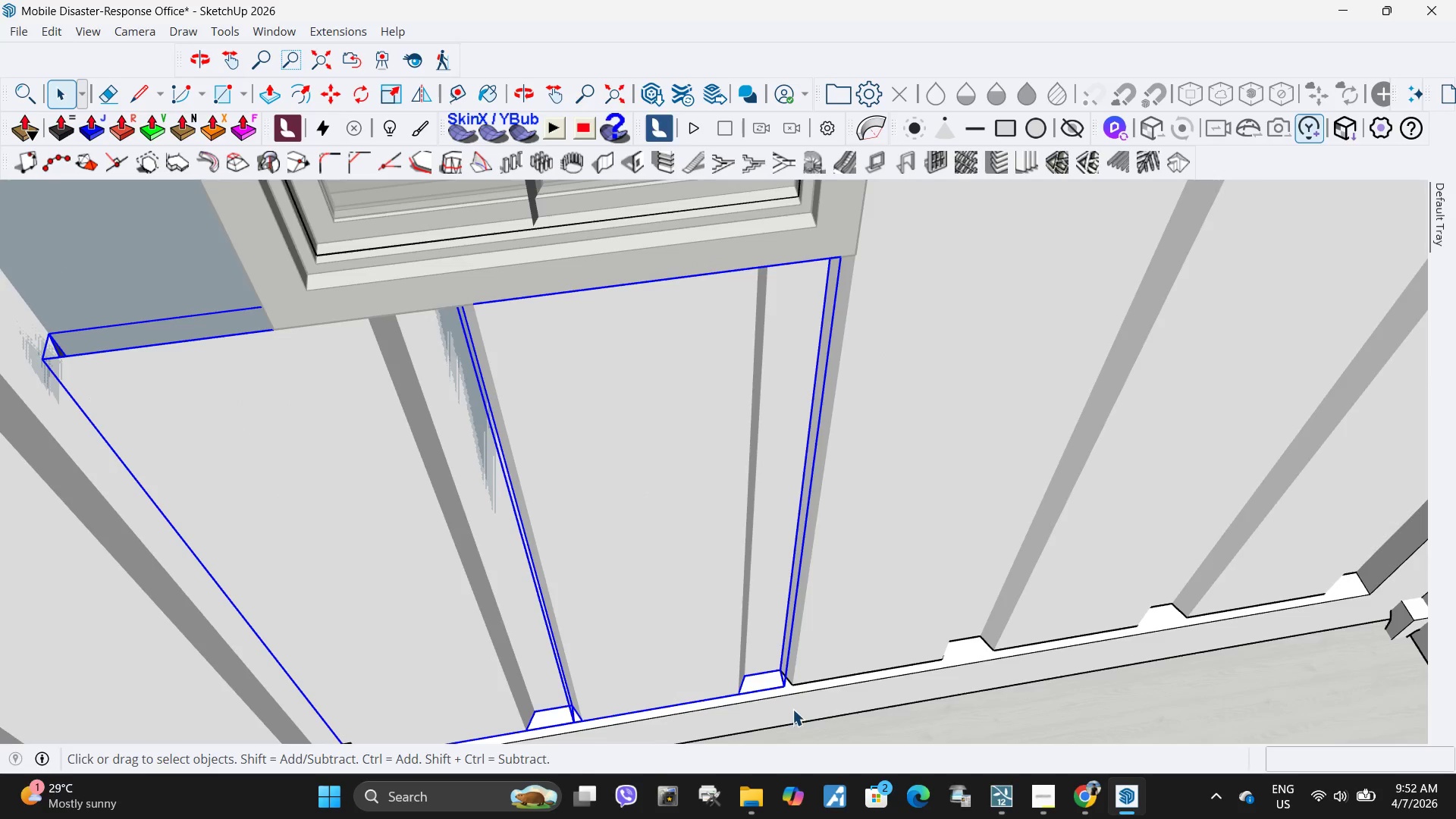 
key(M)
 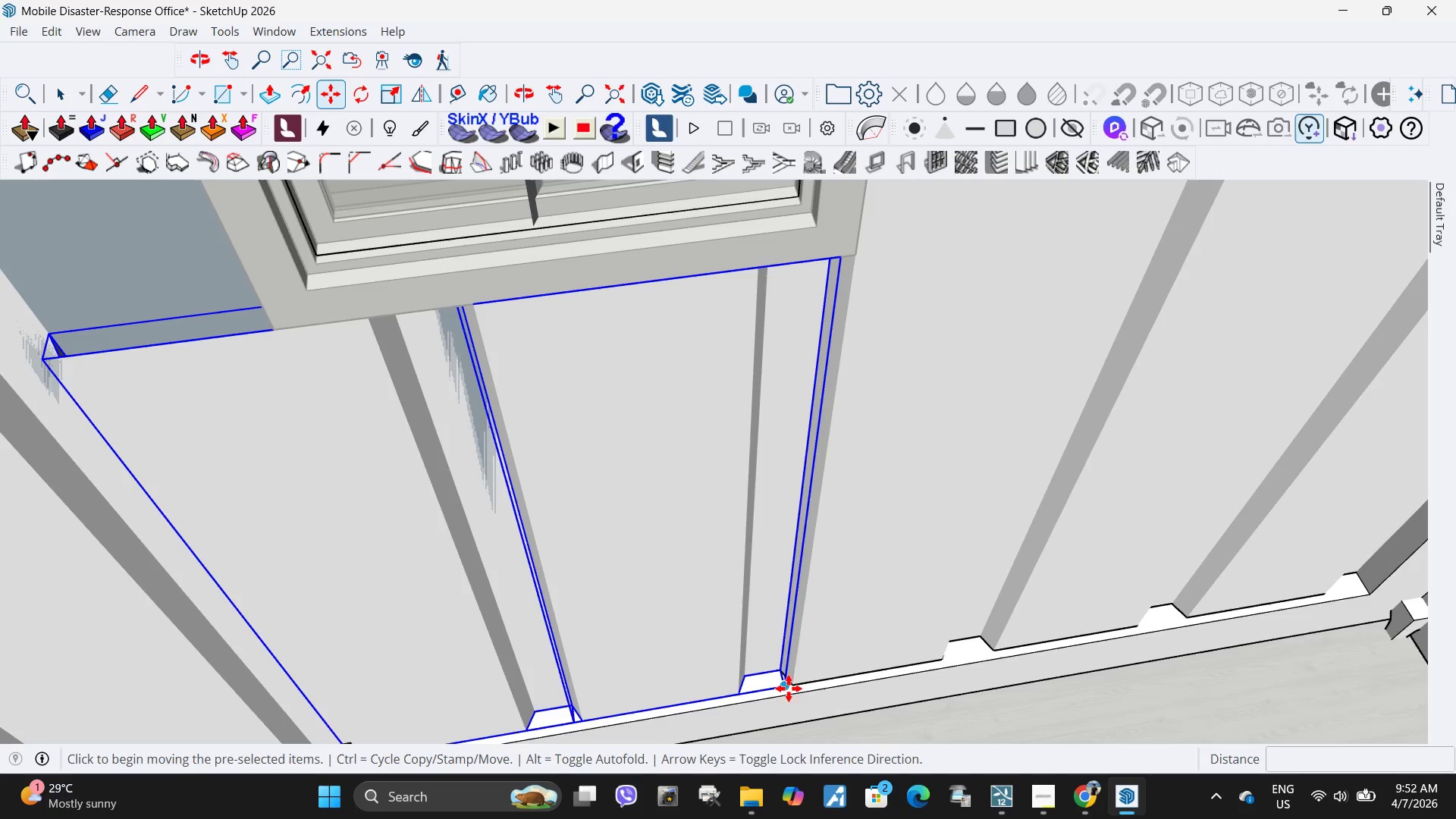 
scroll: coordinate [787, 649], scroll_direction: down, amount: 4.0
 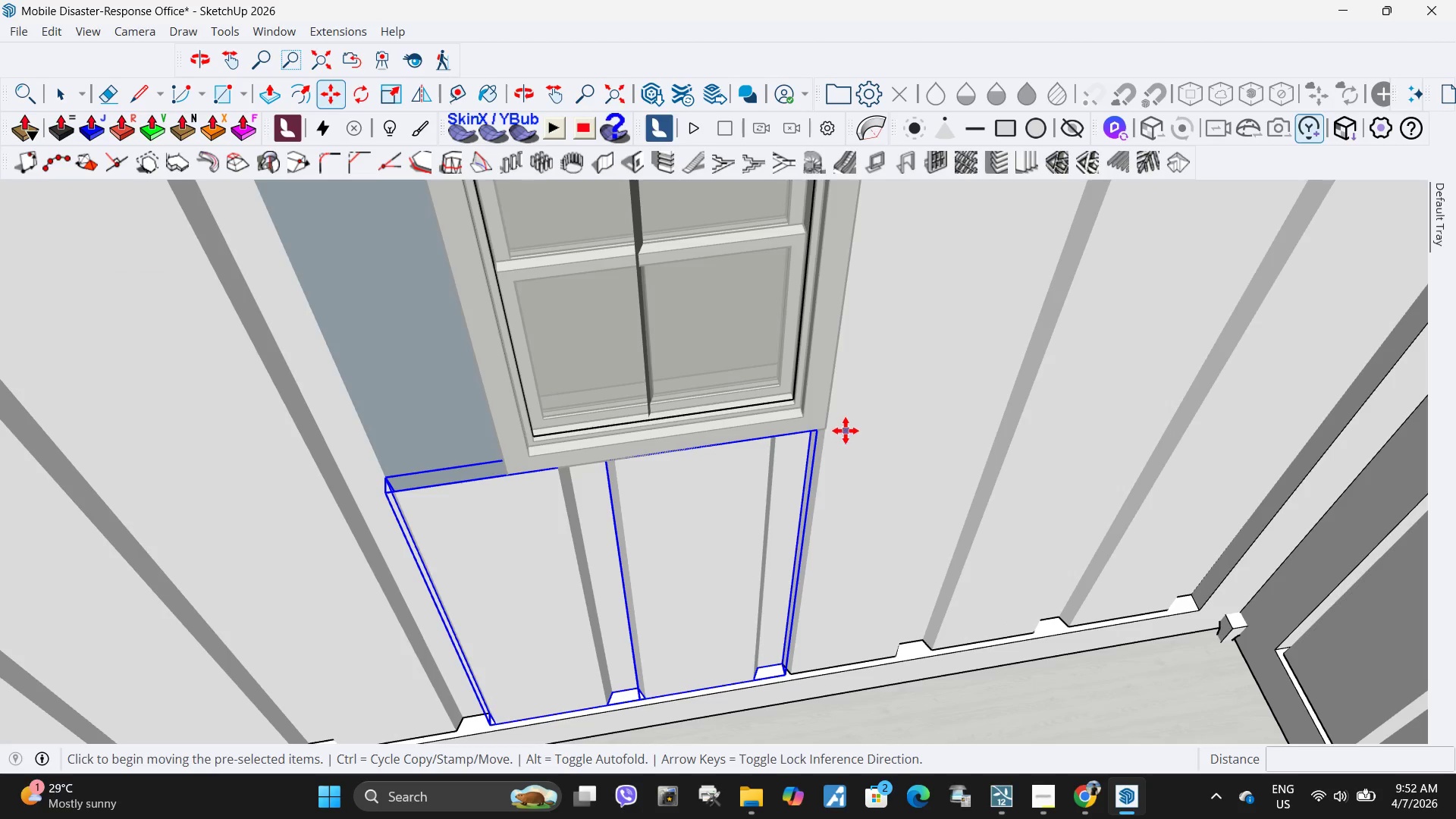 
key(Control+ControlLeft)
 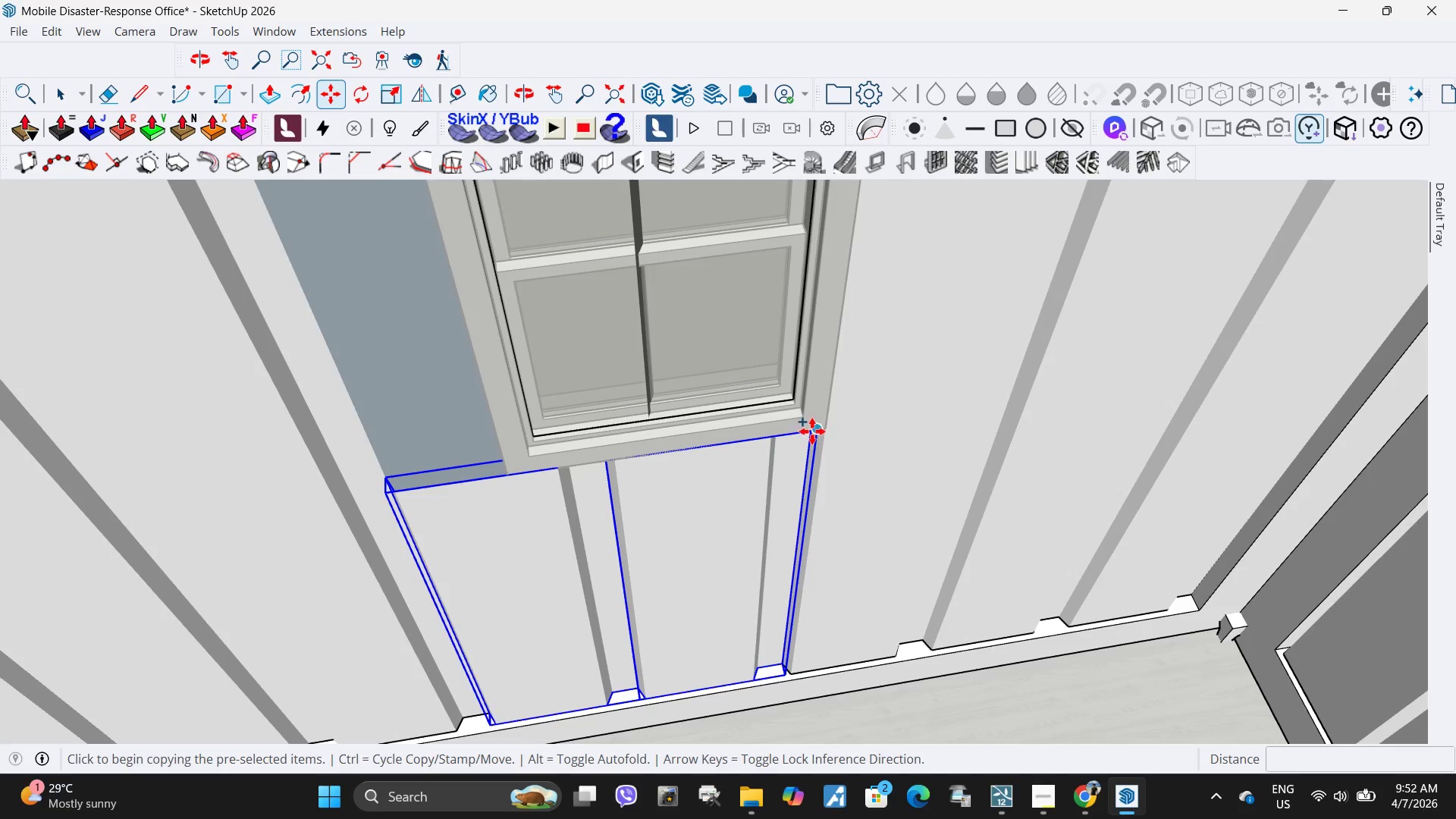 
scroll: coordinate [812, 443], scroll_direction: up, amount: 8.0
 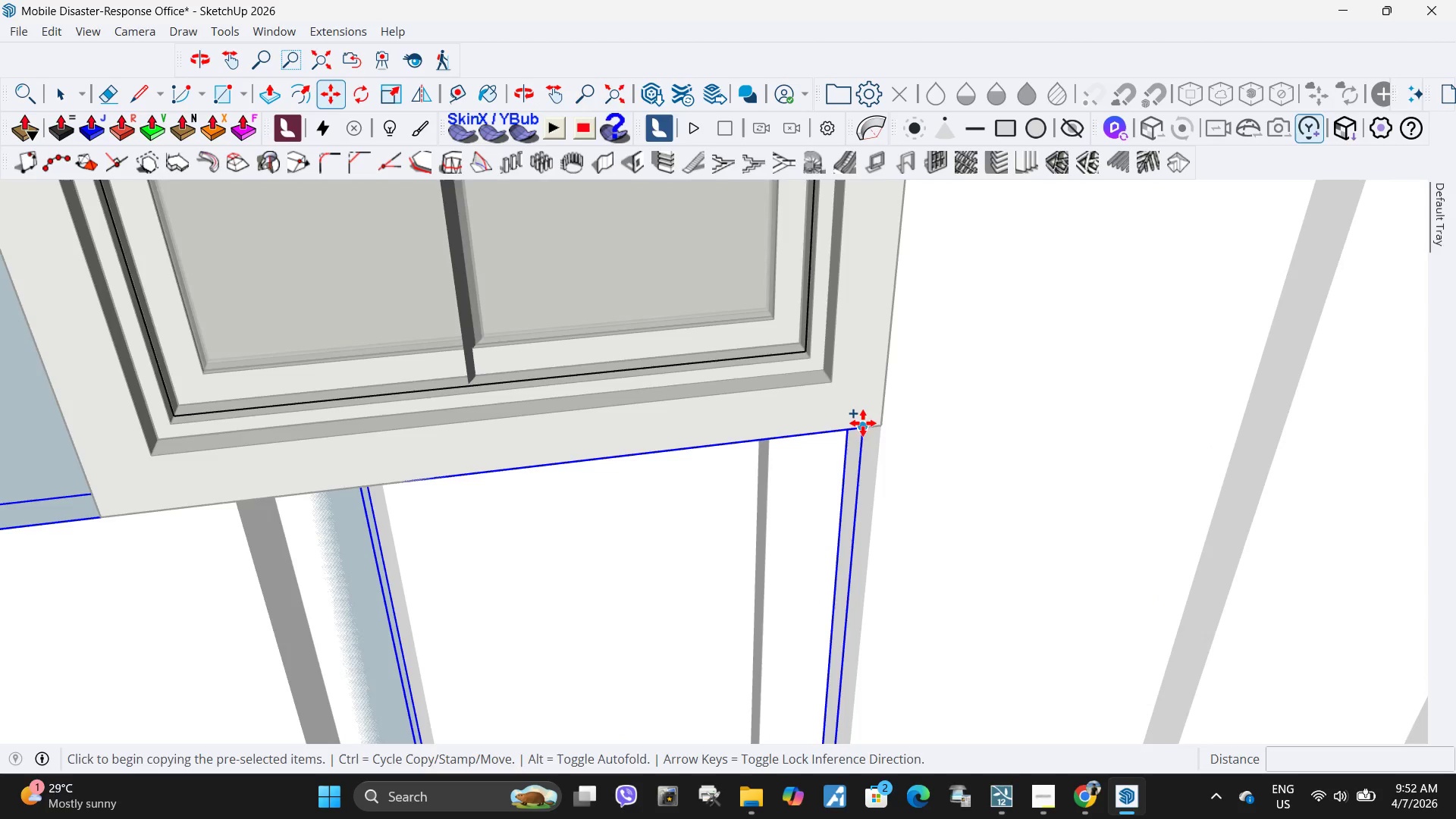 
left_click([863, 431])
 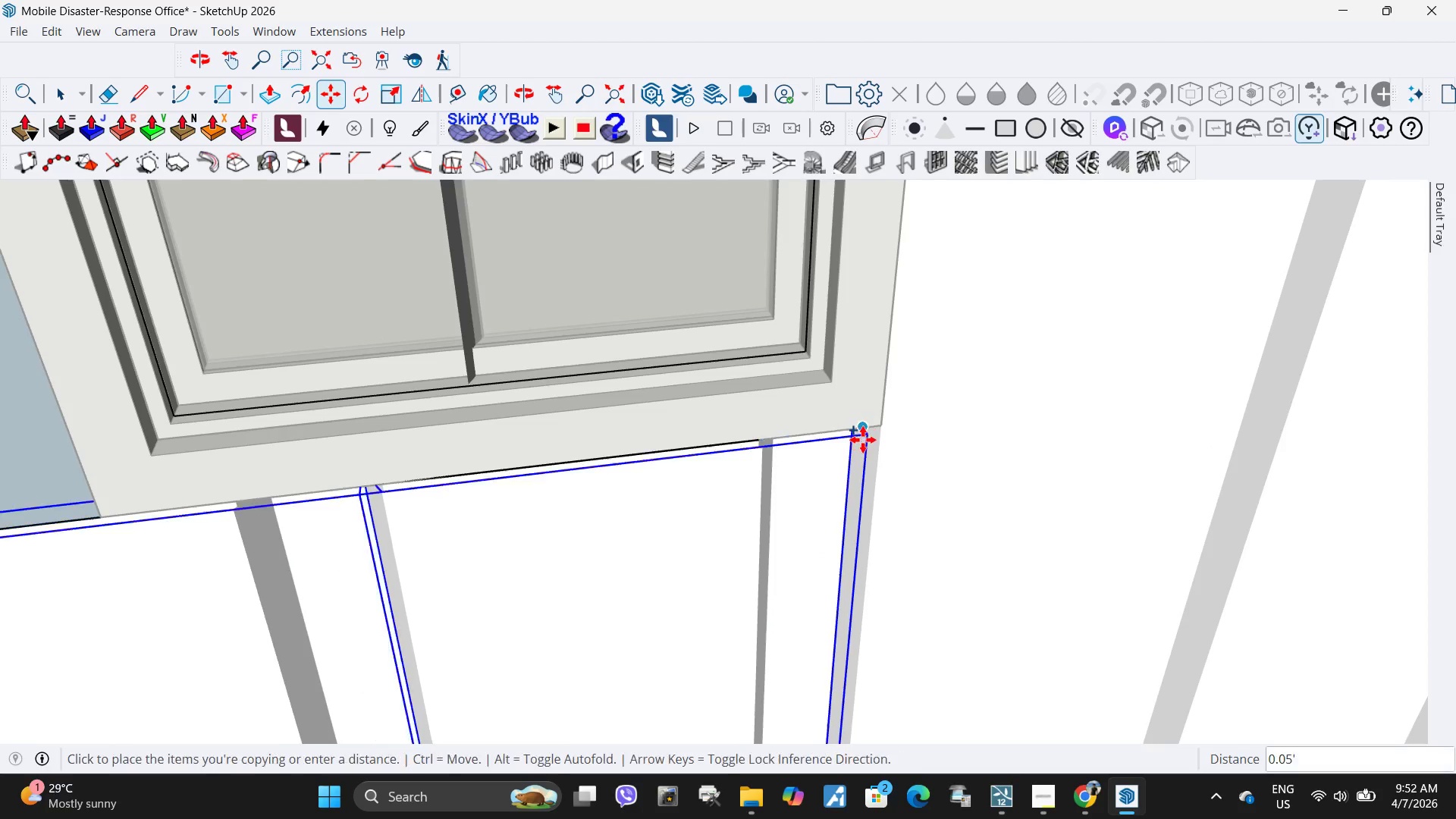 
scroll: coordinate [805, 287], scroll_direction: down, amount: 47.0
 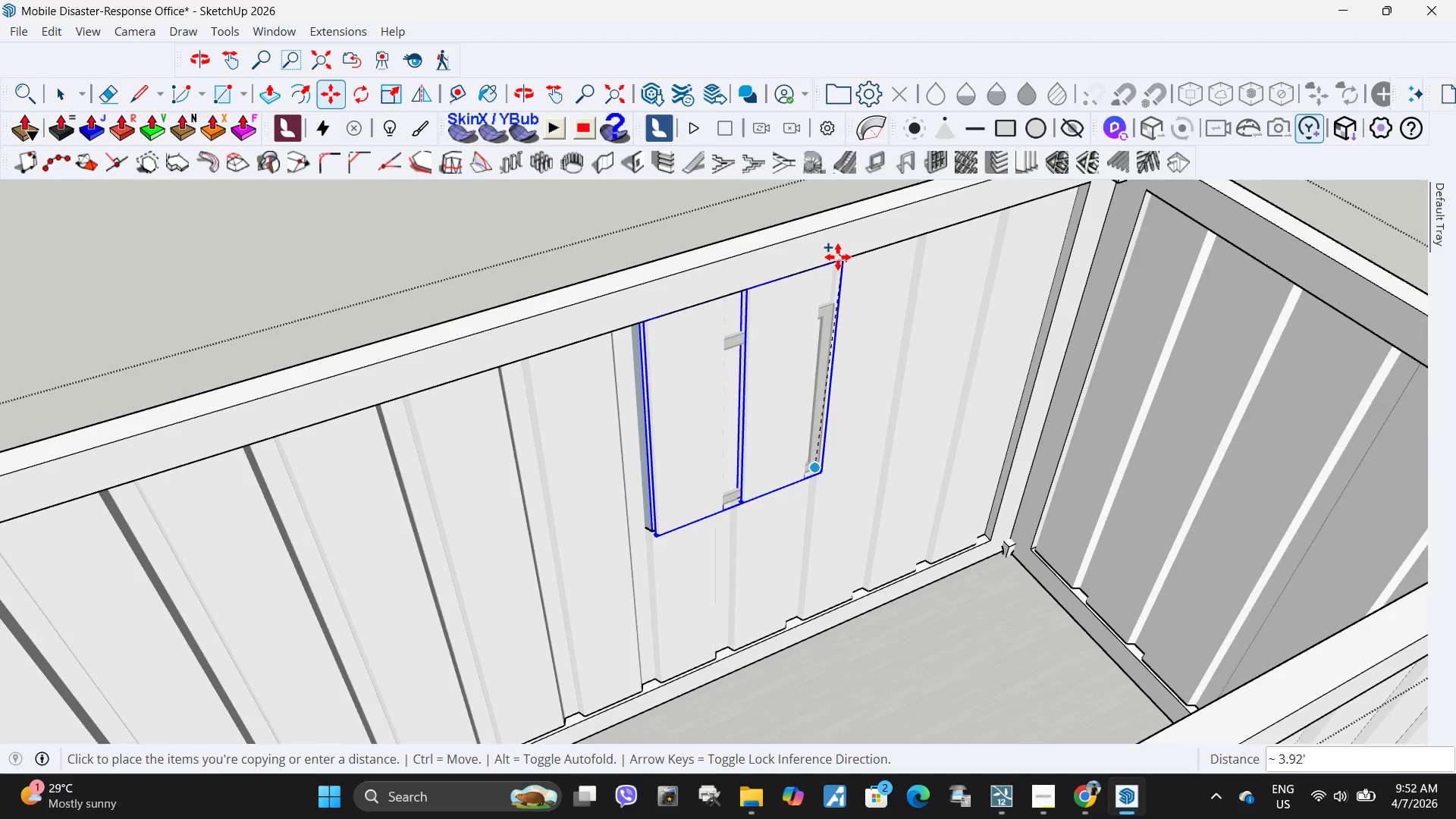 
scroll: coordinate [824, 259], scroll_direction: up, amount: 11.0
 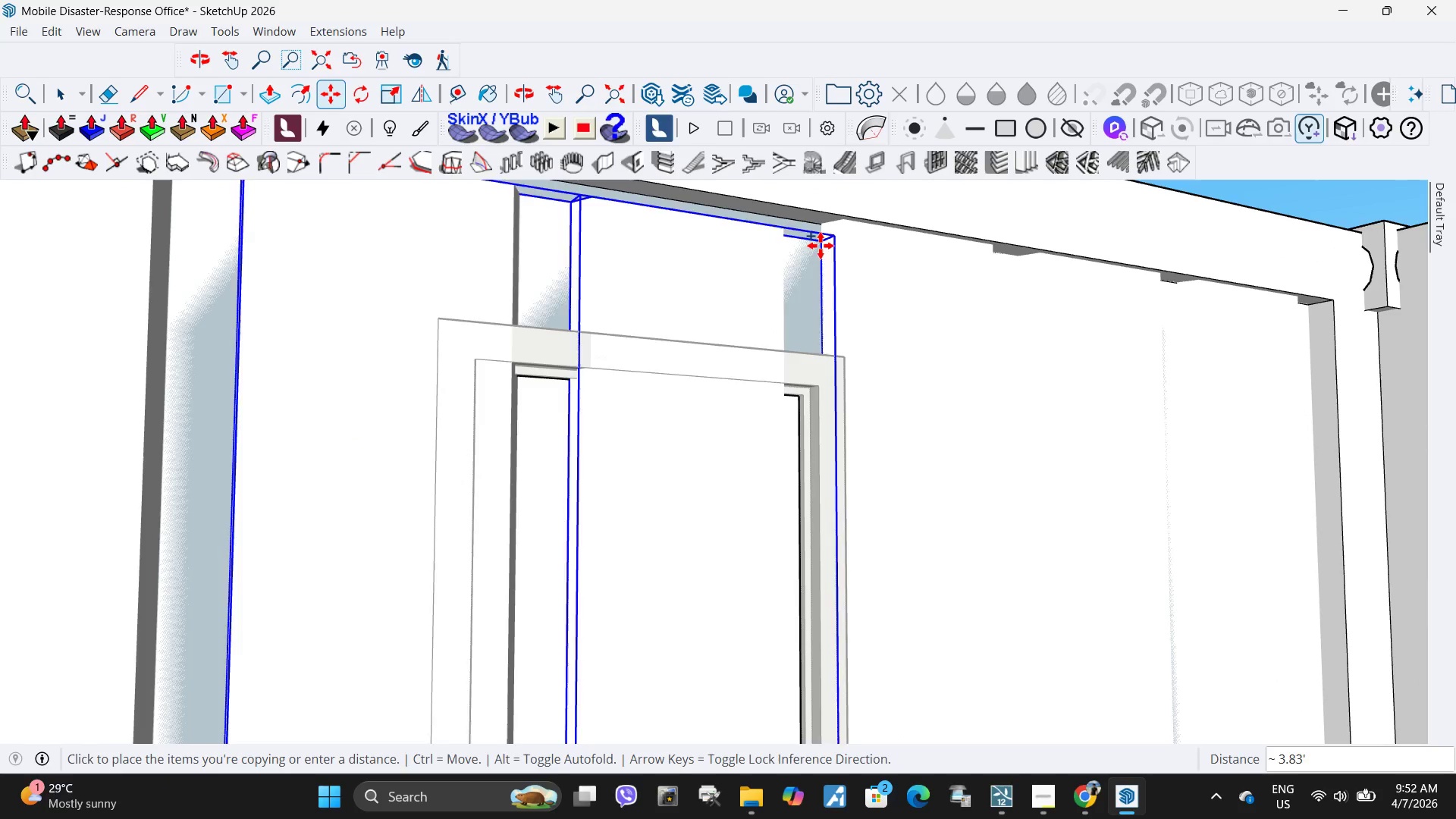 
wait(7.08)
 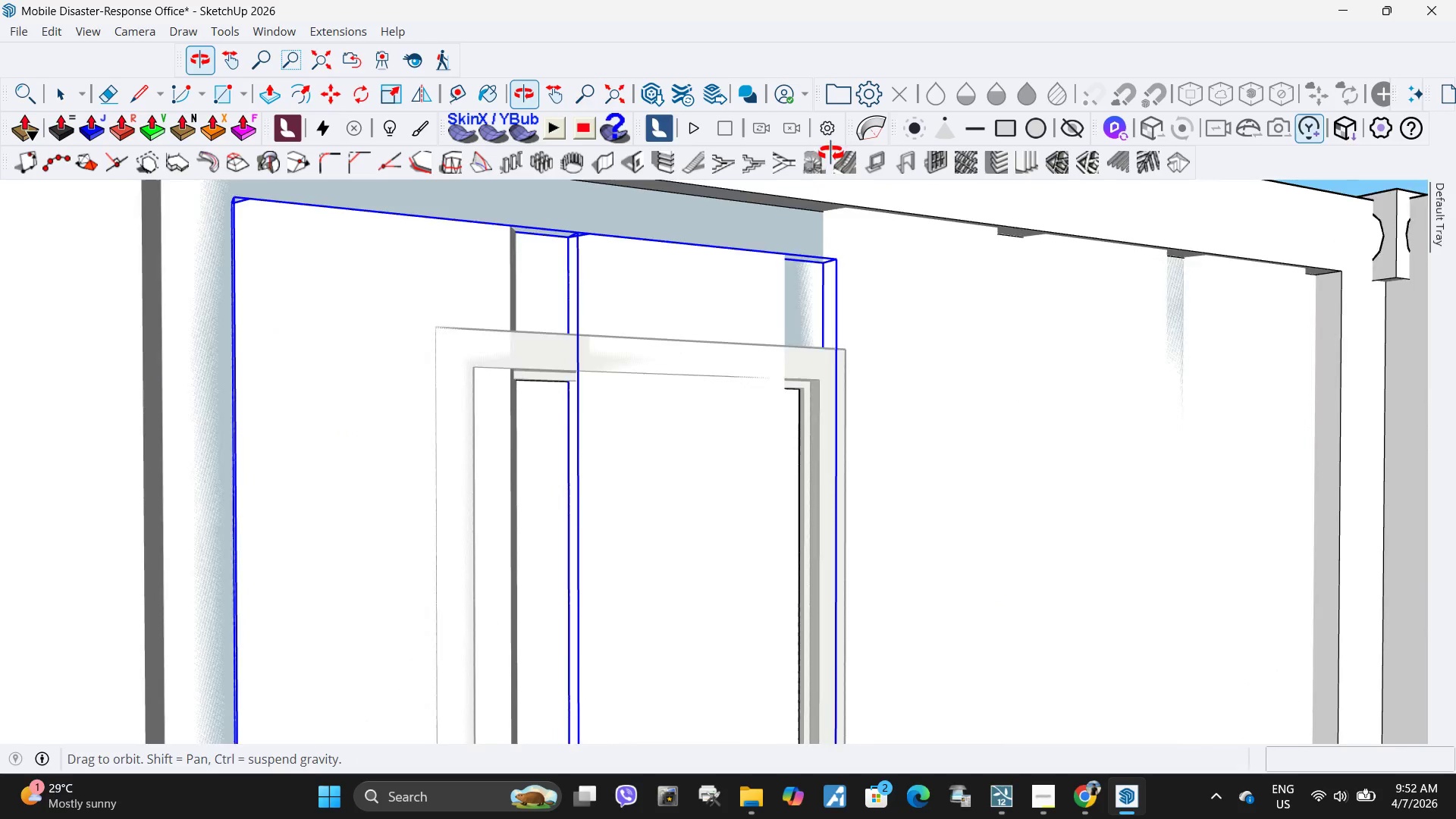 
scroll: coordinate [706, 416], scroll_direction: down, amount: 10.0
 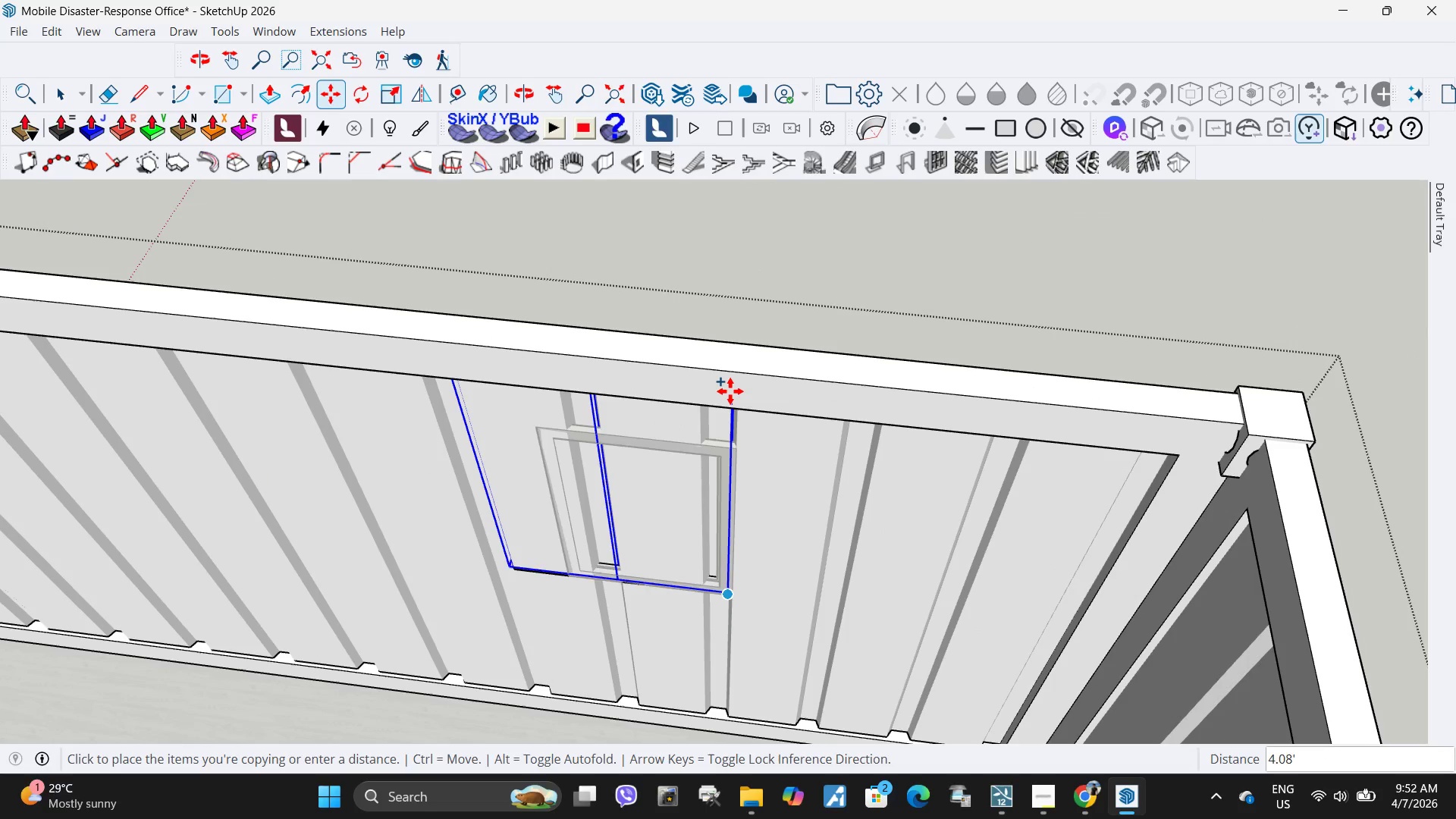 
left_click([735, 387])
 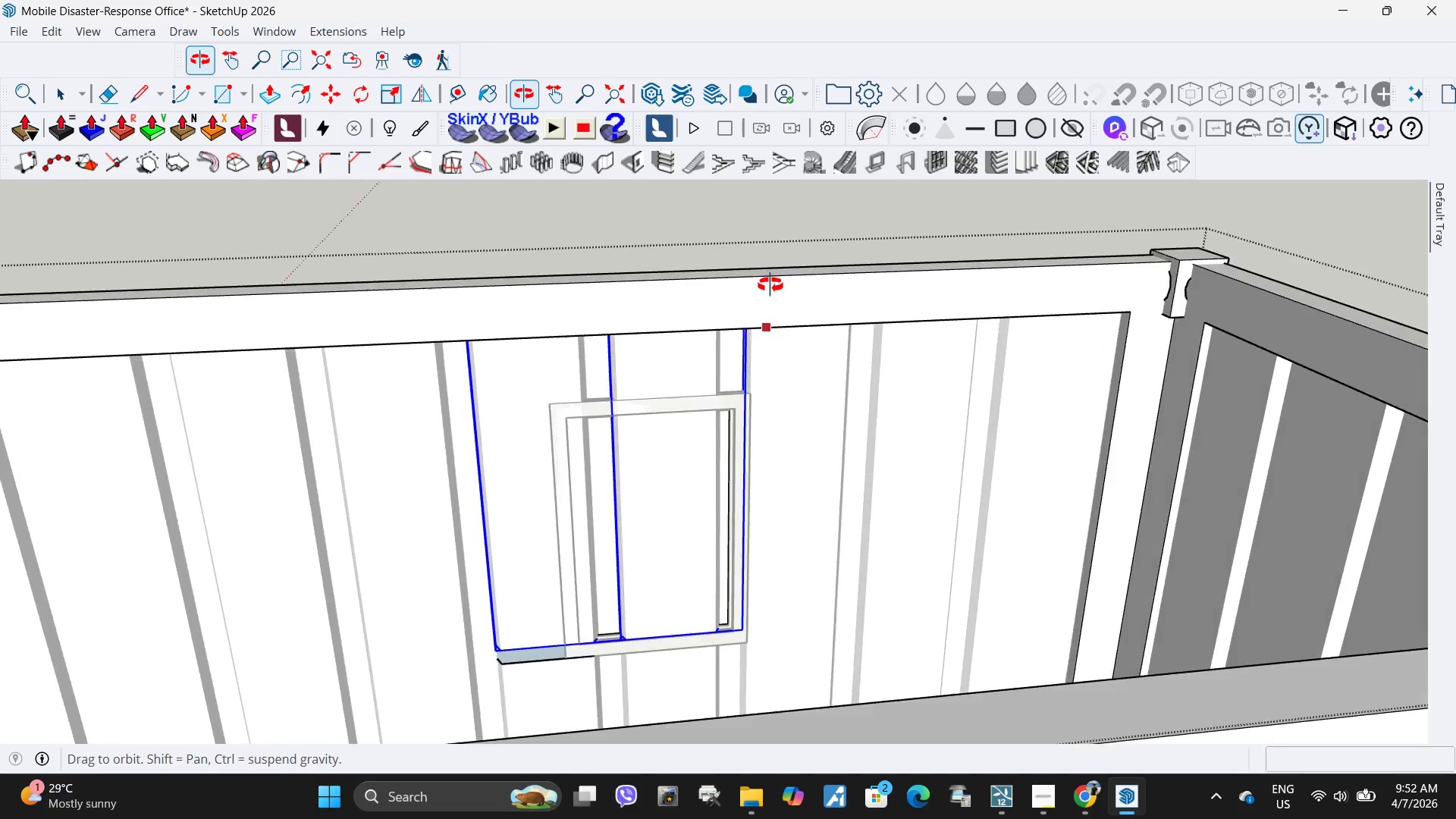 
scroll: coordinate [755, 255], scroll_direction: up, amount: 14.0
 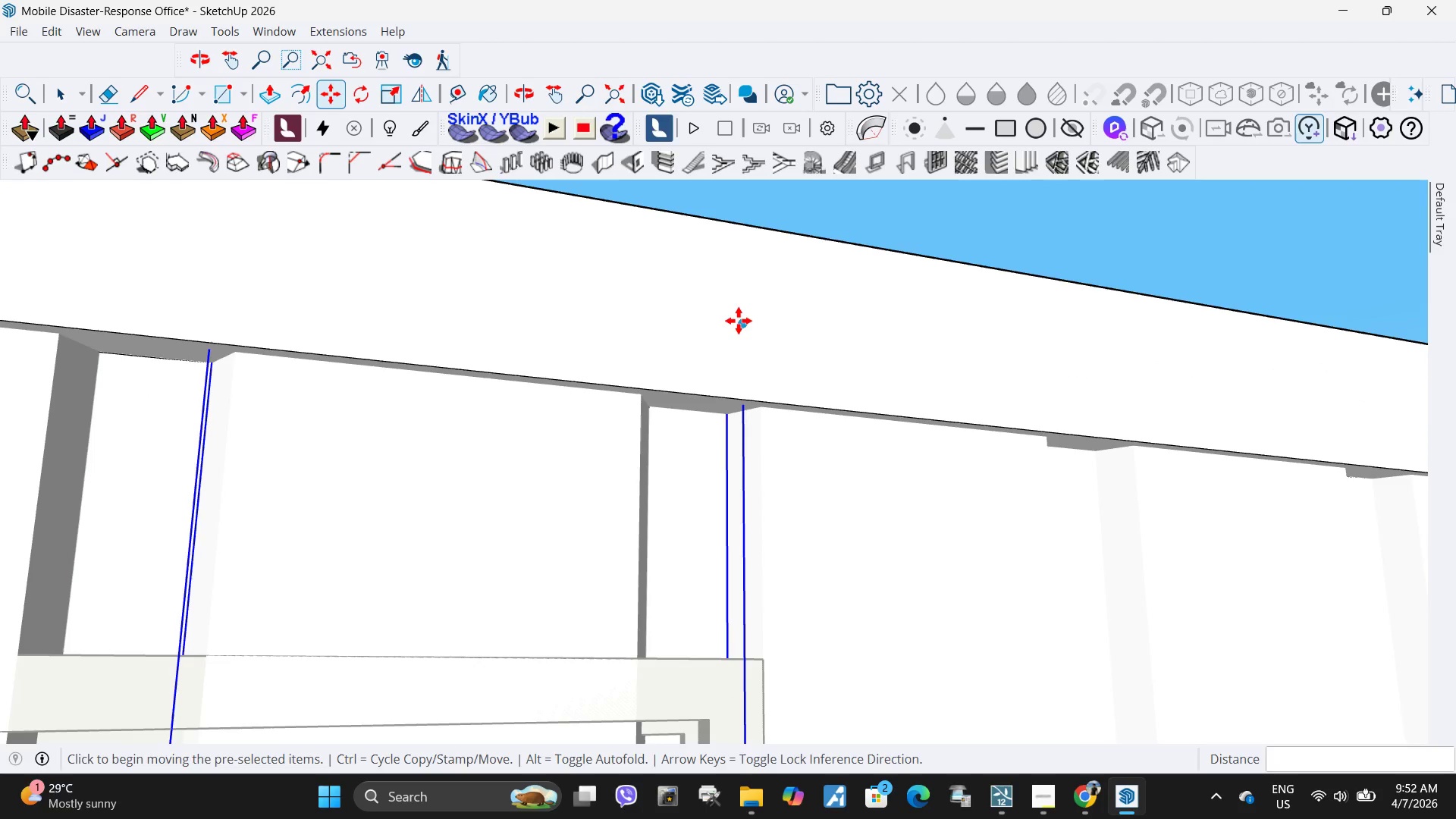 
left_click([747, 319])
 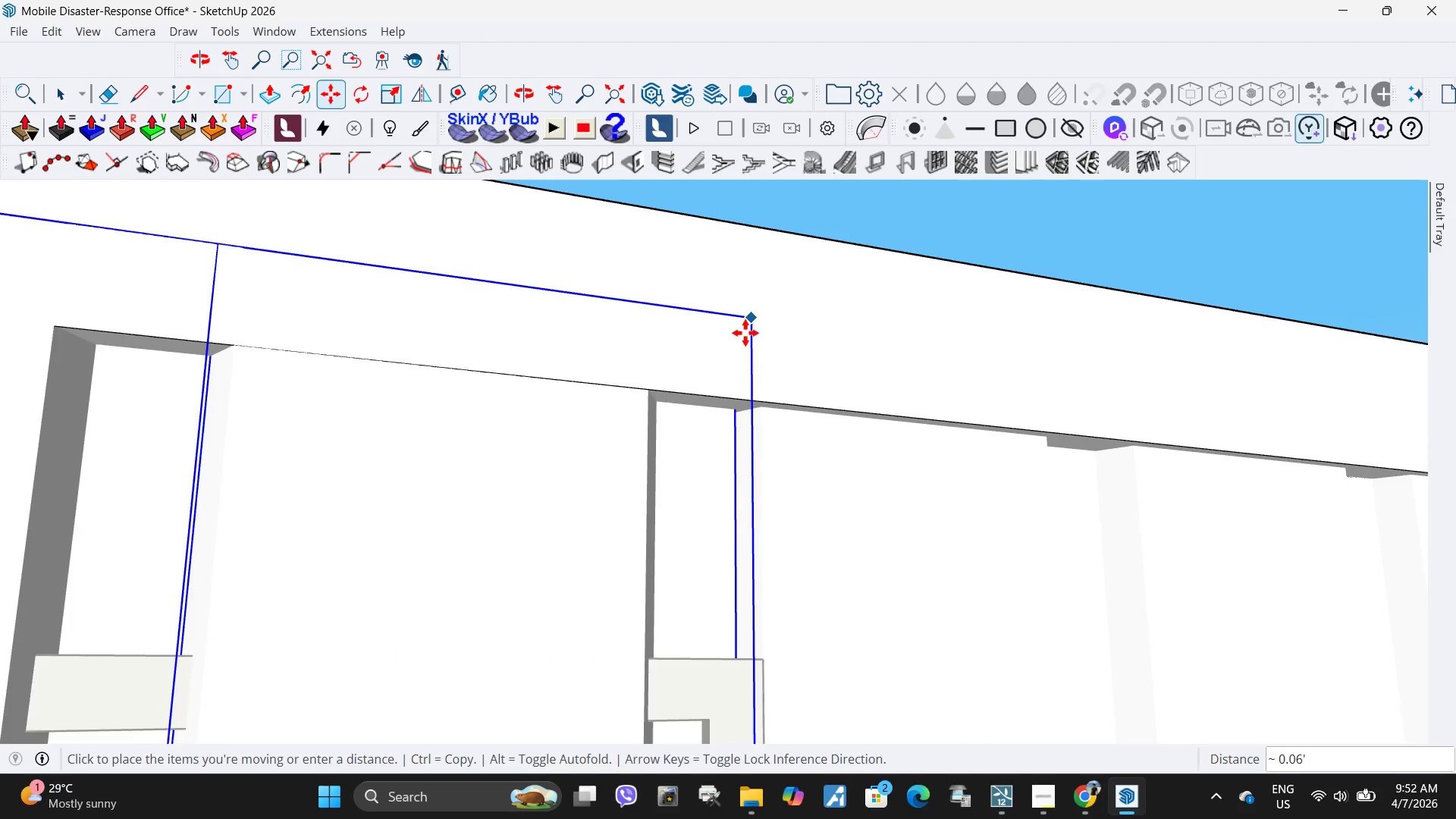 
mouse_move([759, 394])
 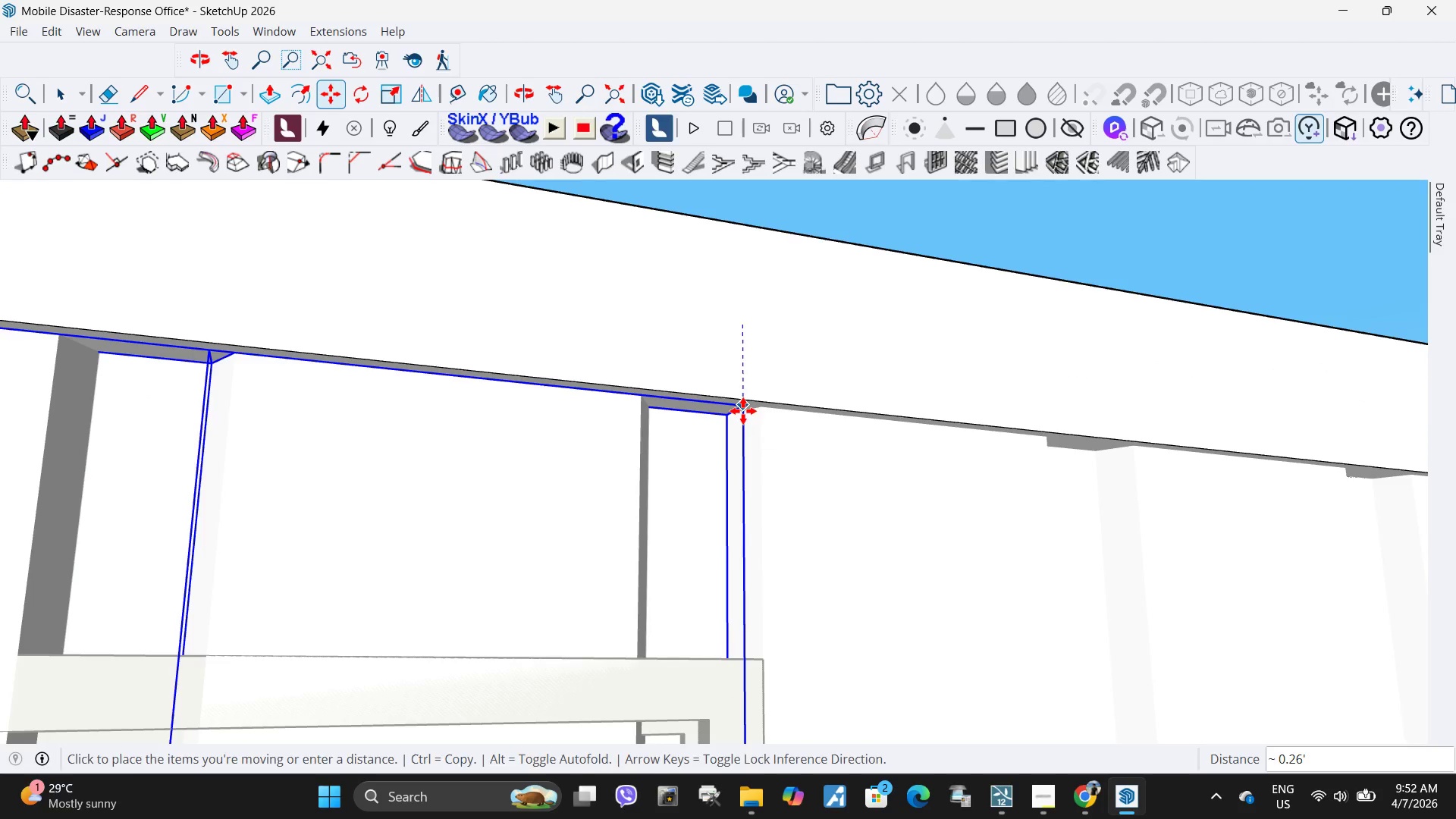 
left_click([743, 411])
 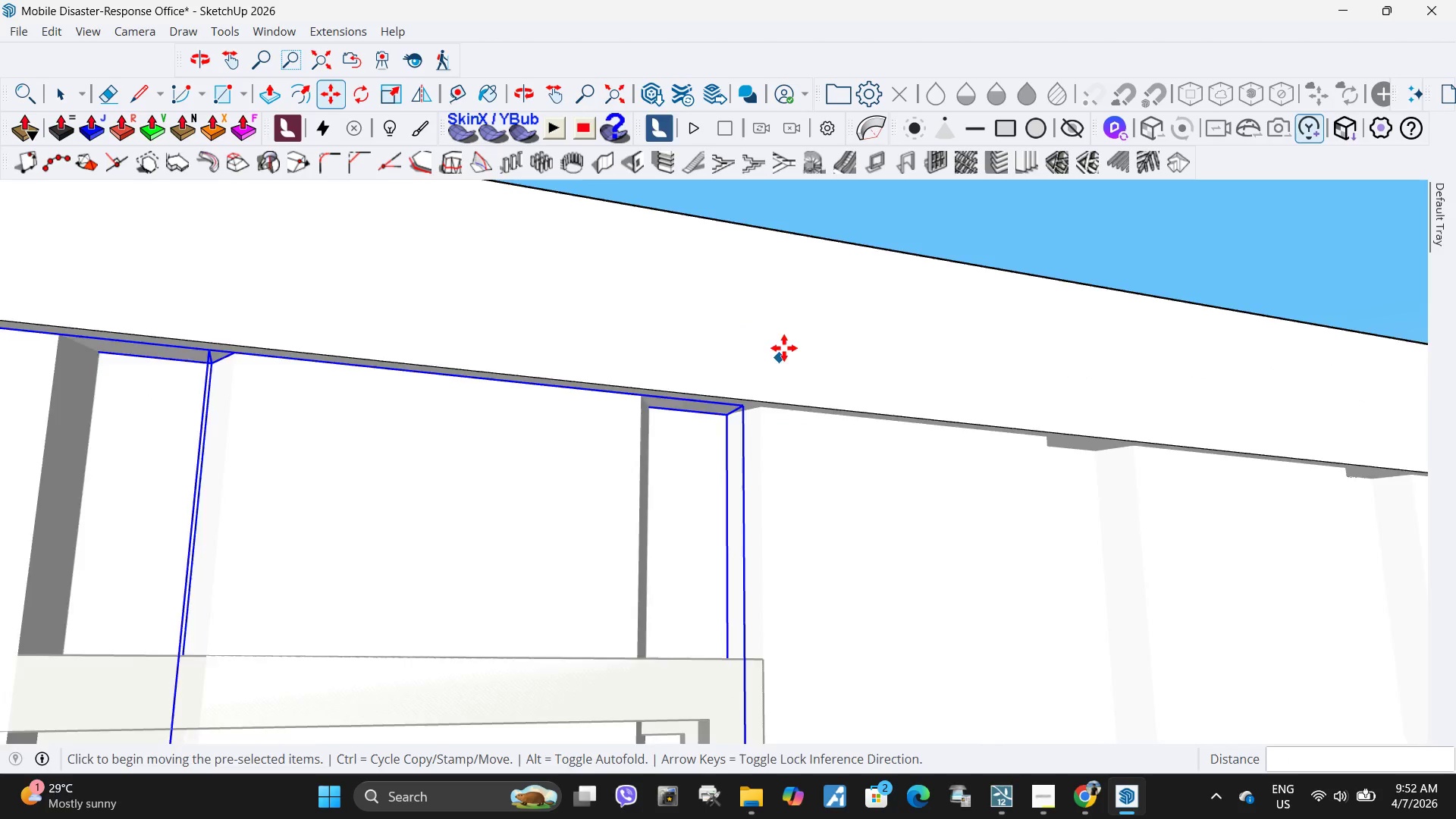 
scroll: coordinate [673, 505], scroll_direction: down, amount: 20.0
 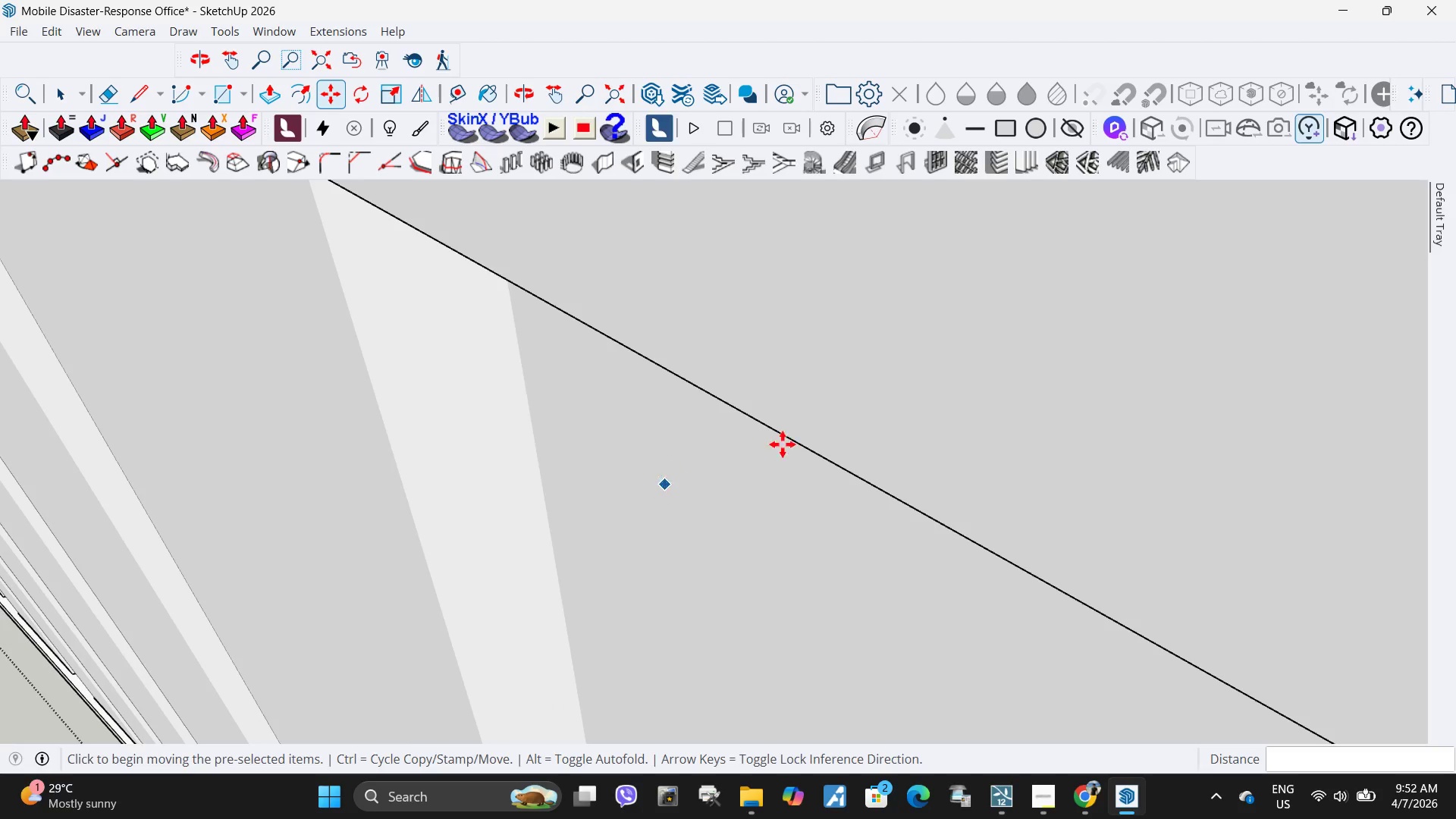 
key(H)
 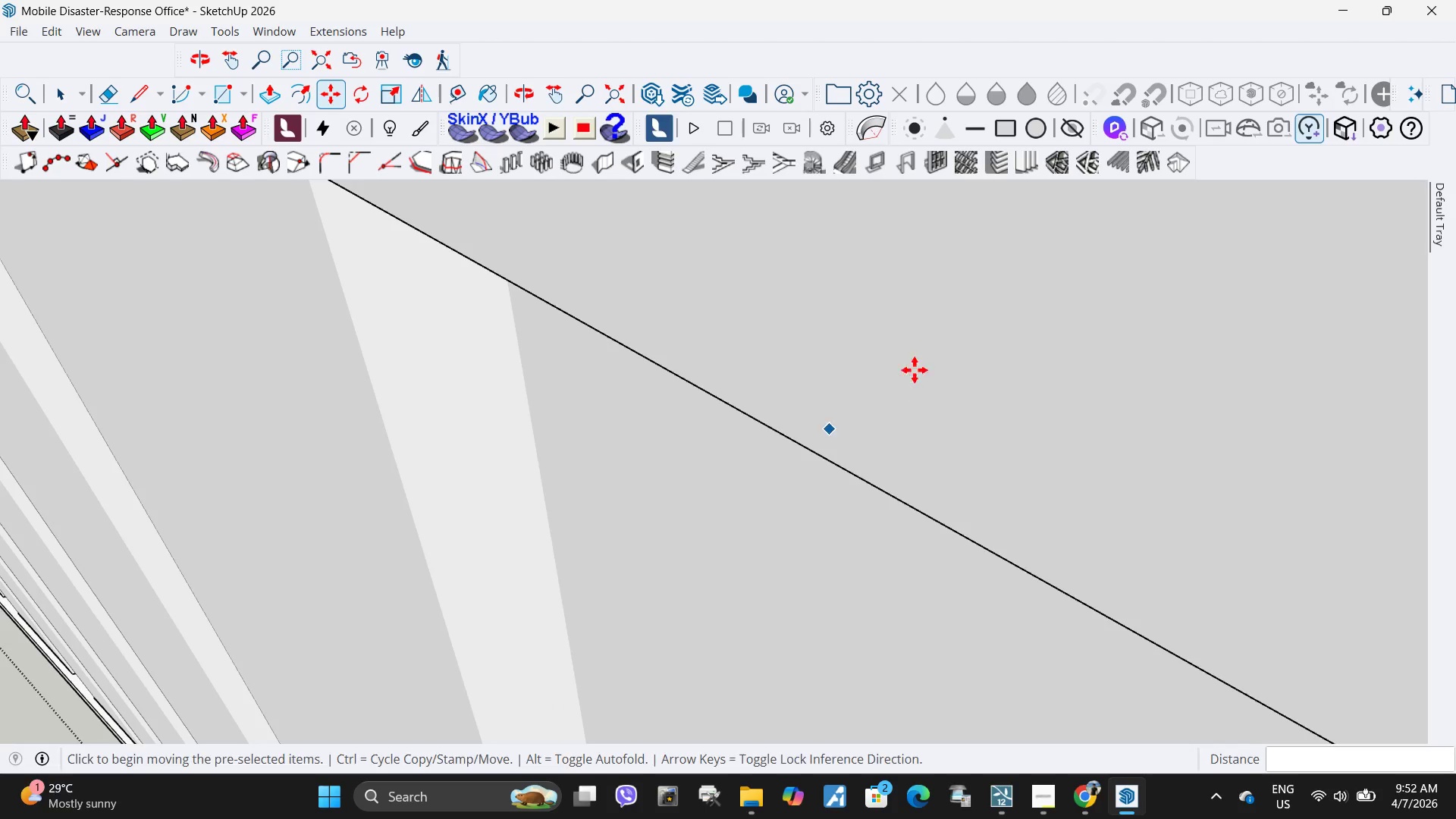 
left_click_drag(start_coordinate=[911, 372], to_coordinate=[171, 666])
 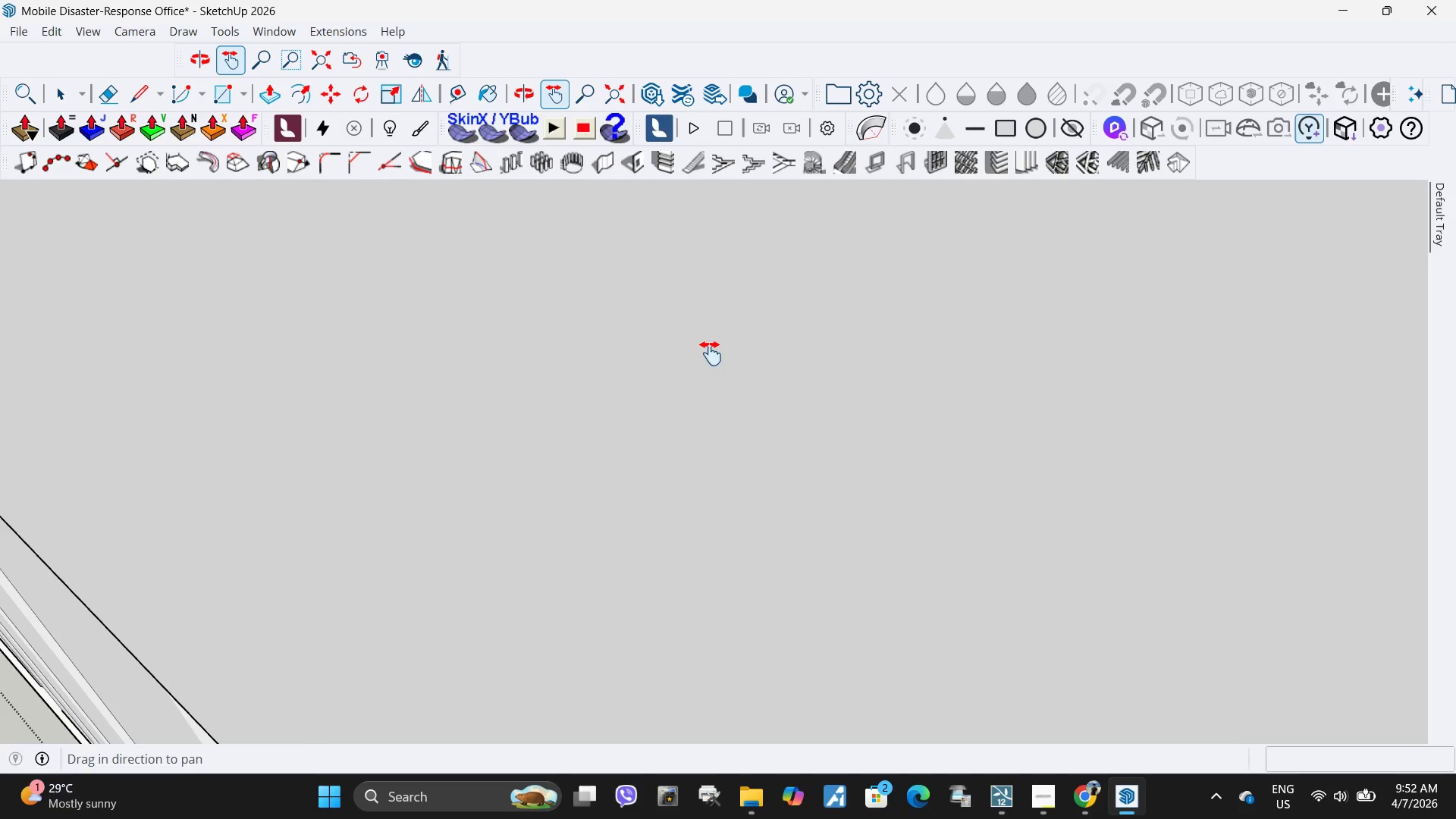 
scroll: coordinate [739, 391], scroll_direction: down, amount: 13.0
 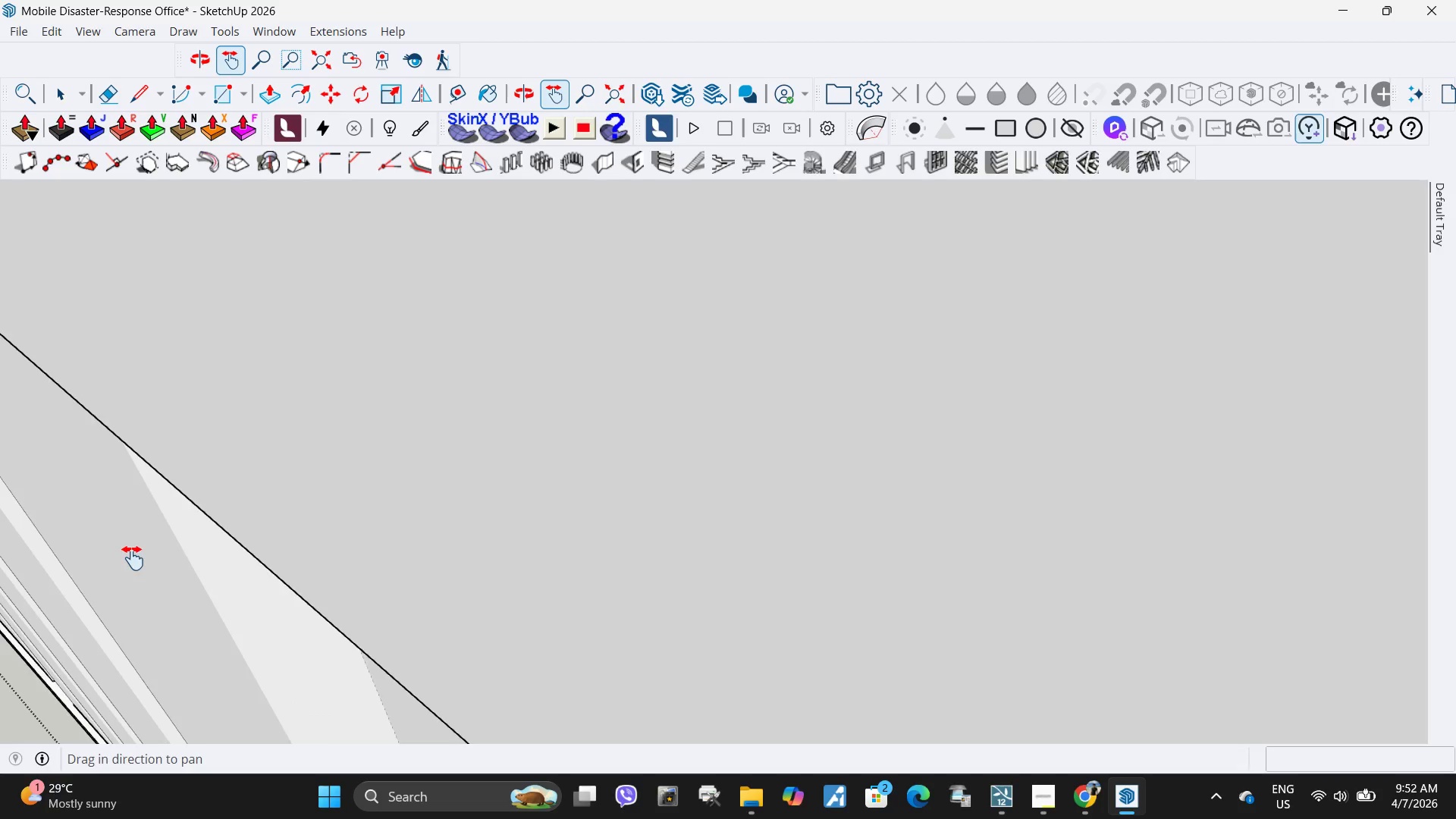 
left_click_drag(start_coordinate=[133, 558], to_coordinate=[465, 357])
 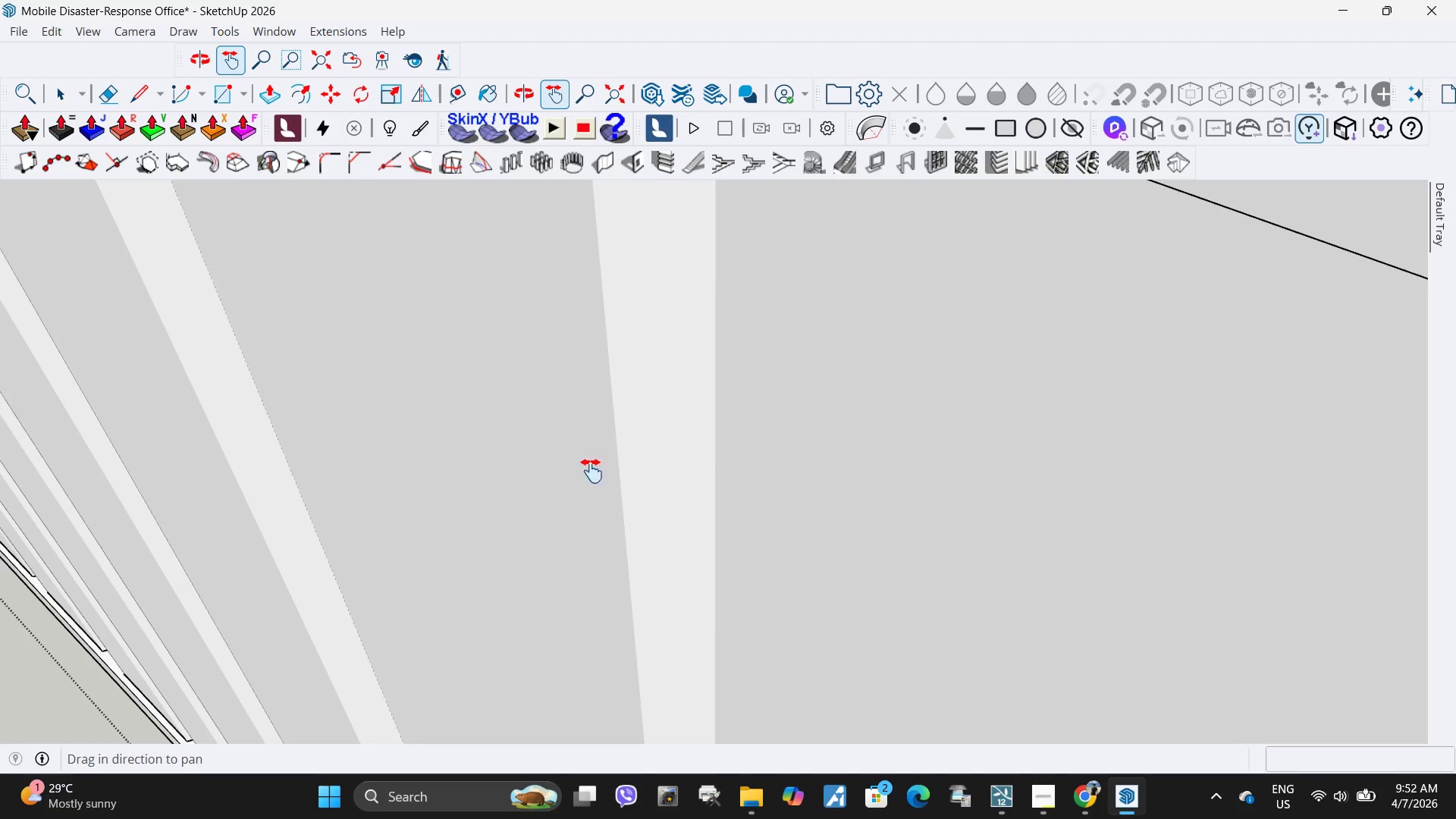 
scroll: coordinate [620, 462], scroll_direction: down, amount: 28.0
 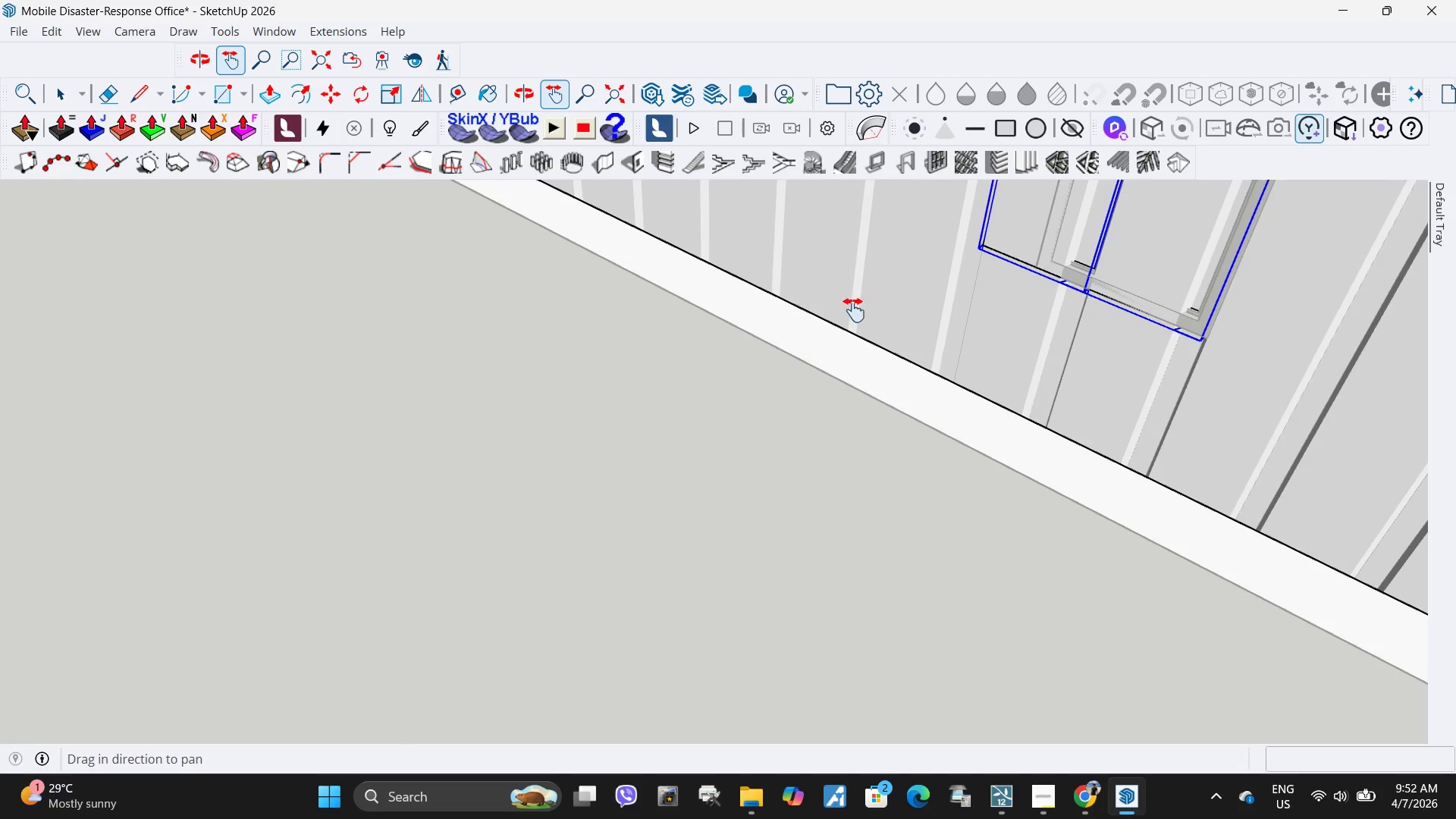 
left_click_drag(start_coordinate=[867, 303], to_coordinate=[497, 639])
 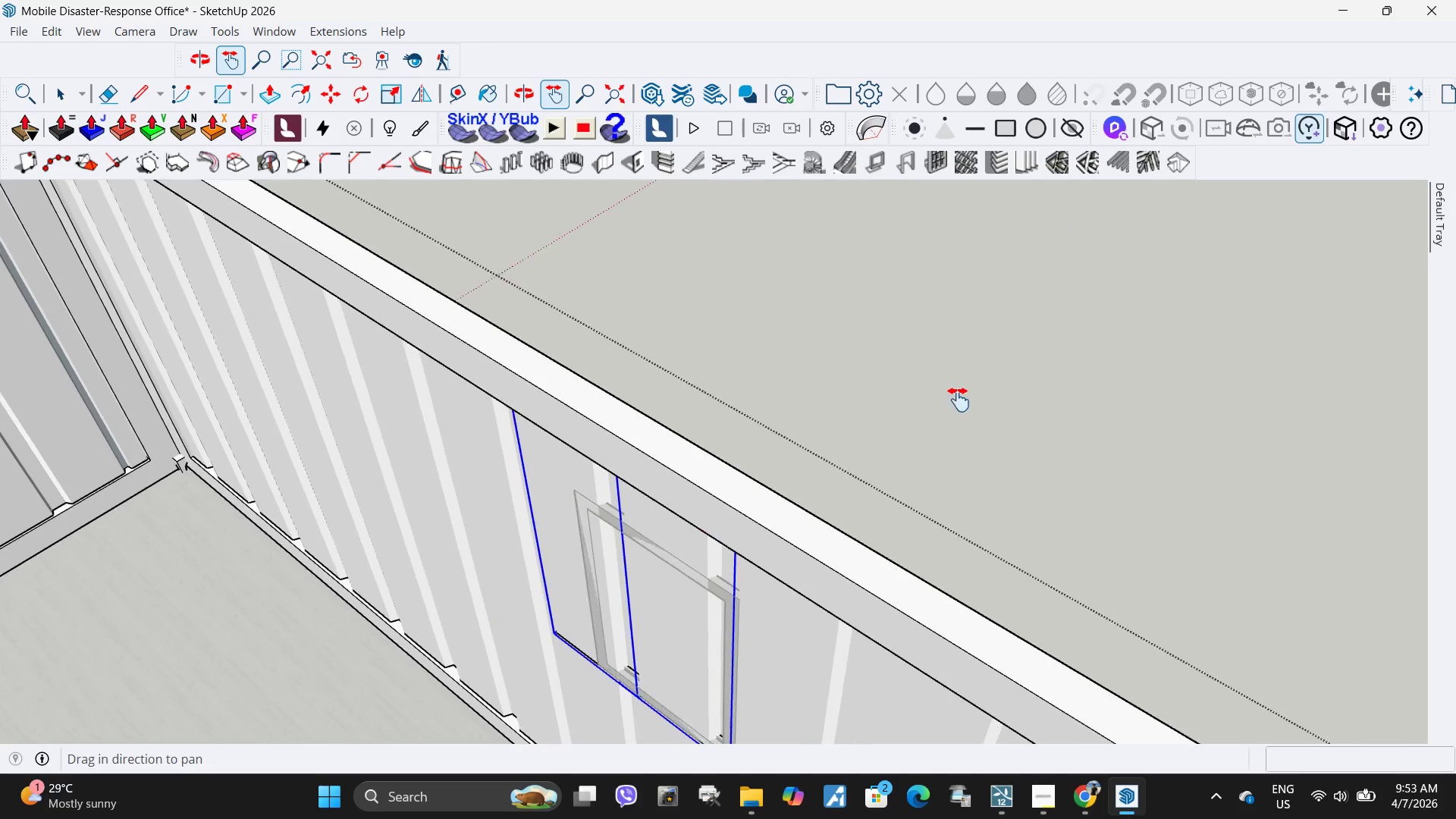 
left_click_drag(start_coordinate=[957, 400], to_coordinate=[896, 431])
 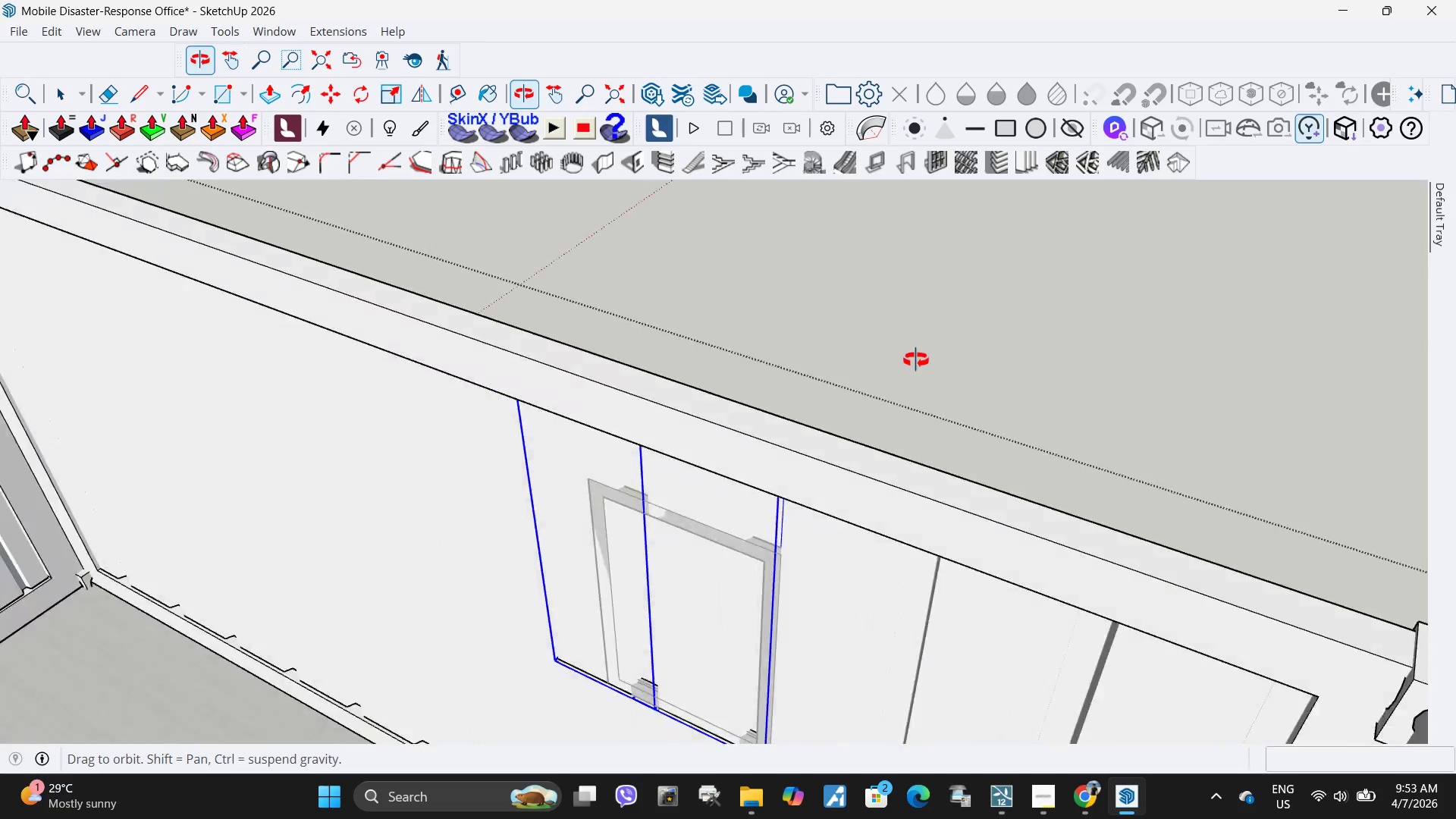 
key(Space)
 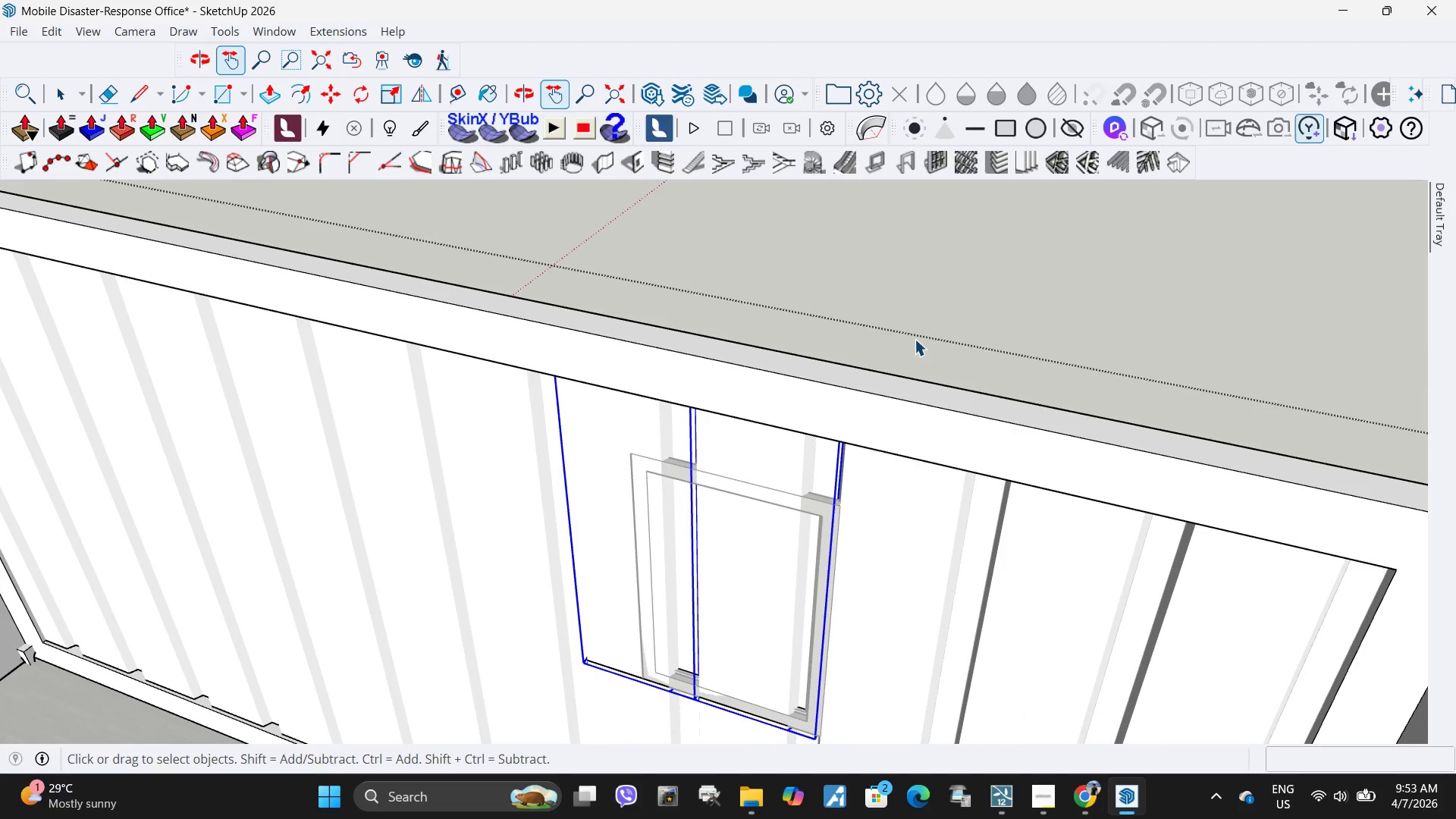 
left_click([915, 339])
 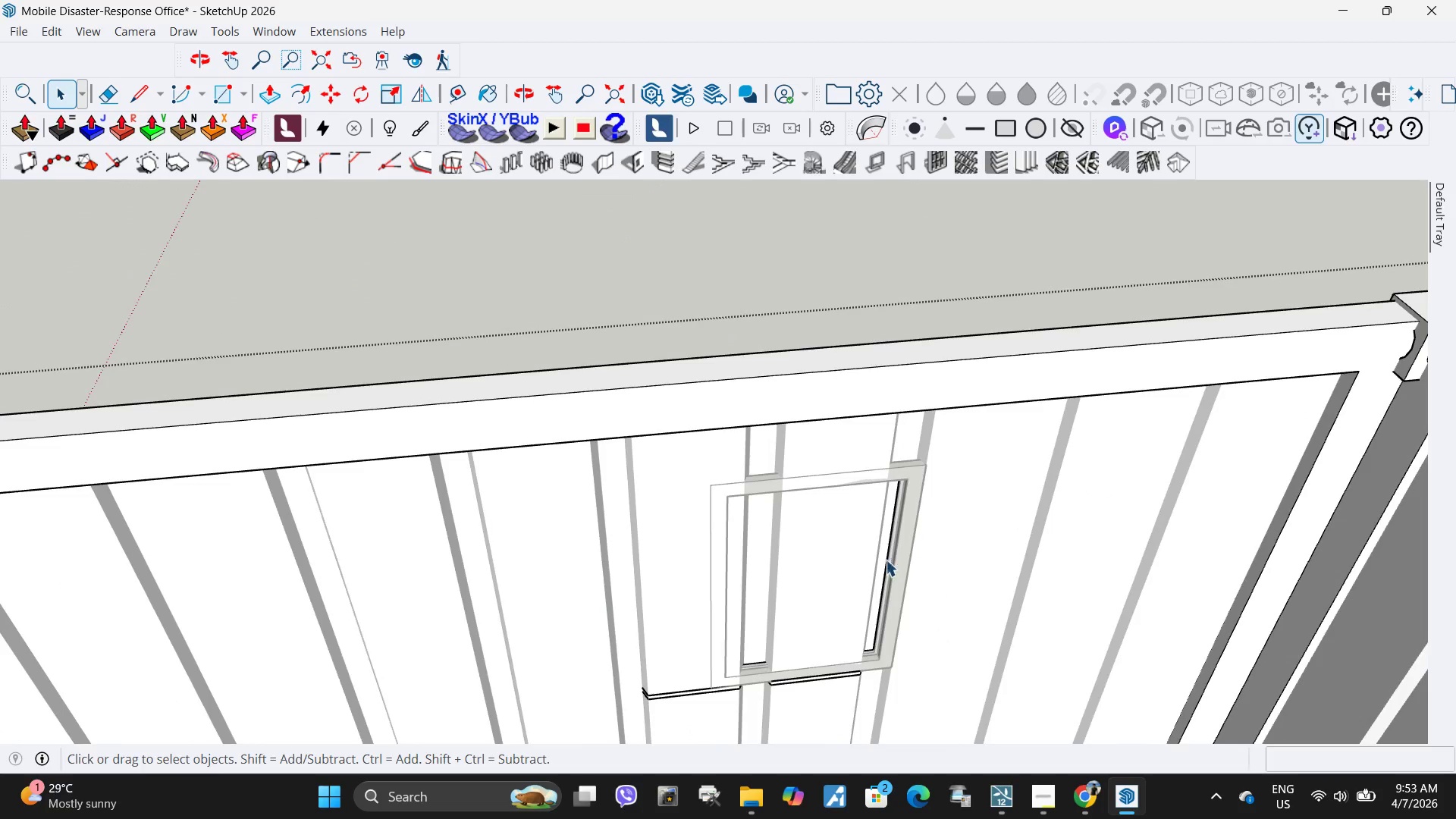 
double_click([839, 561])
 